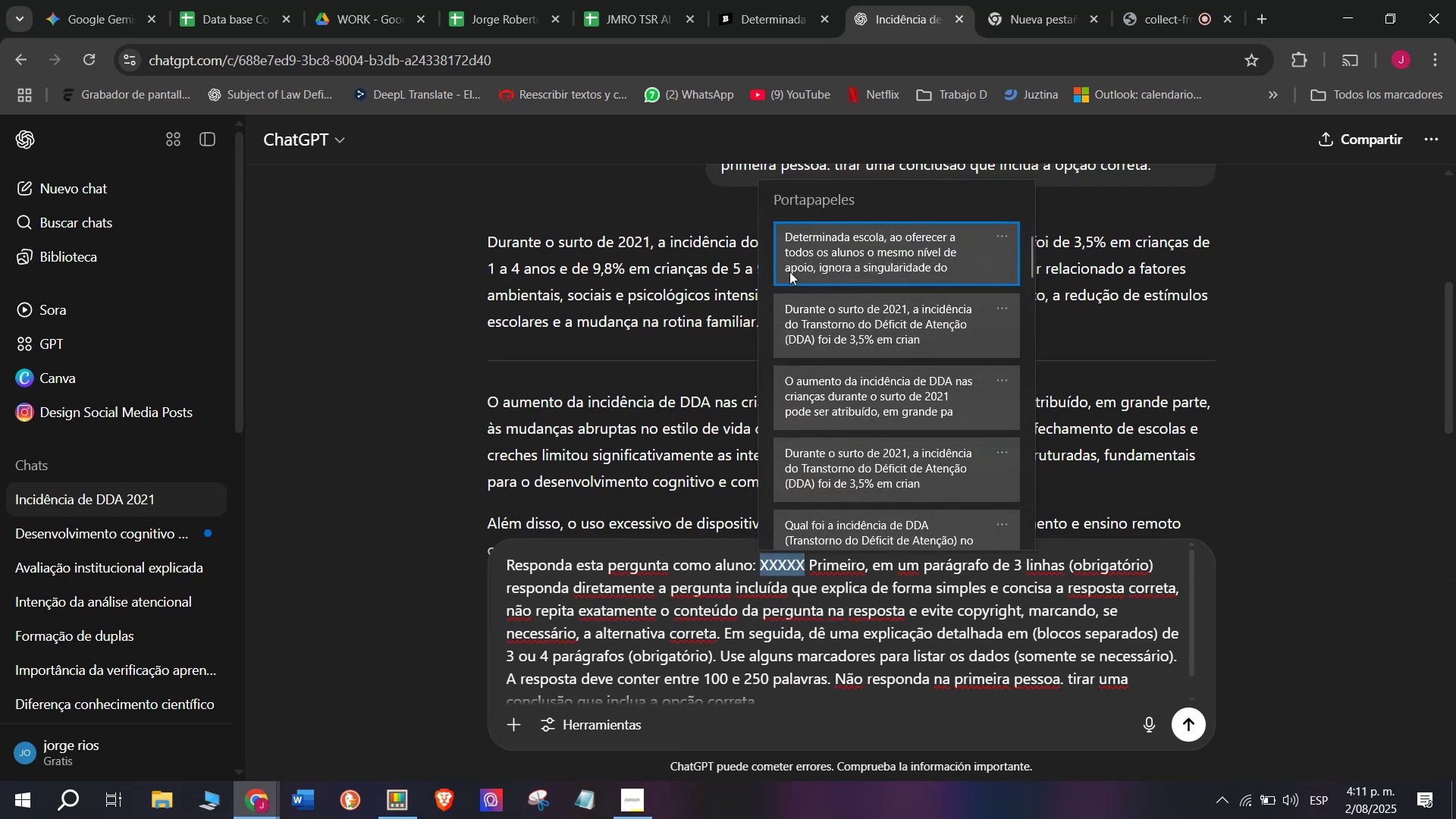 
key(Control+V)
 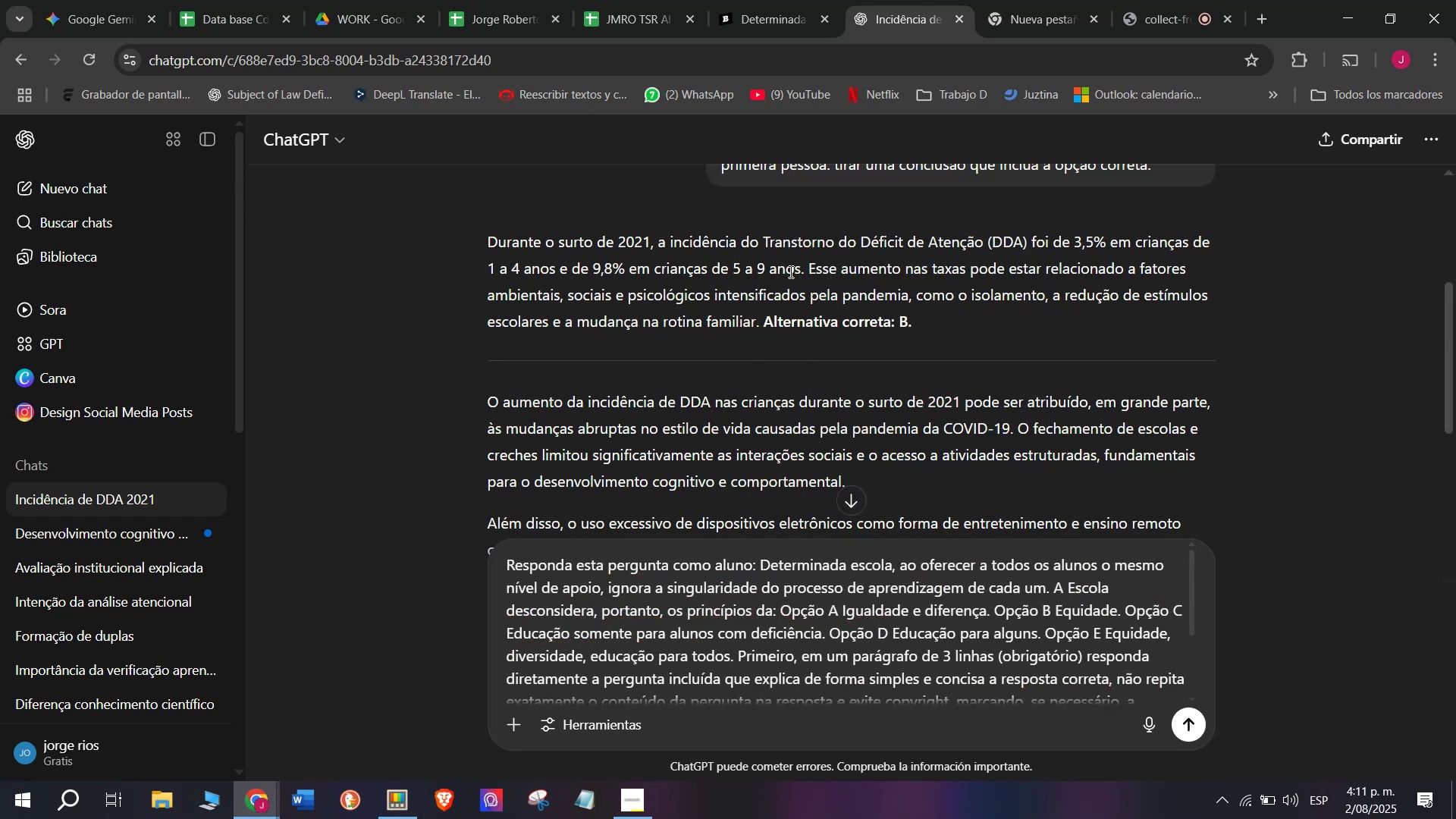 
key(Enter)
 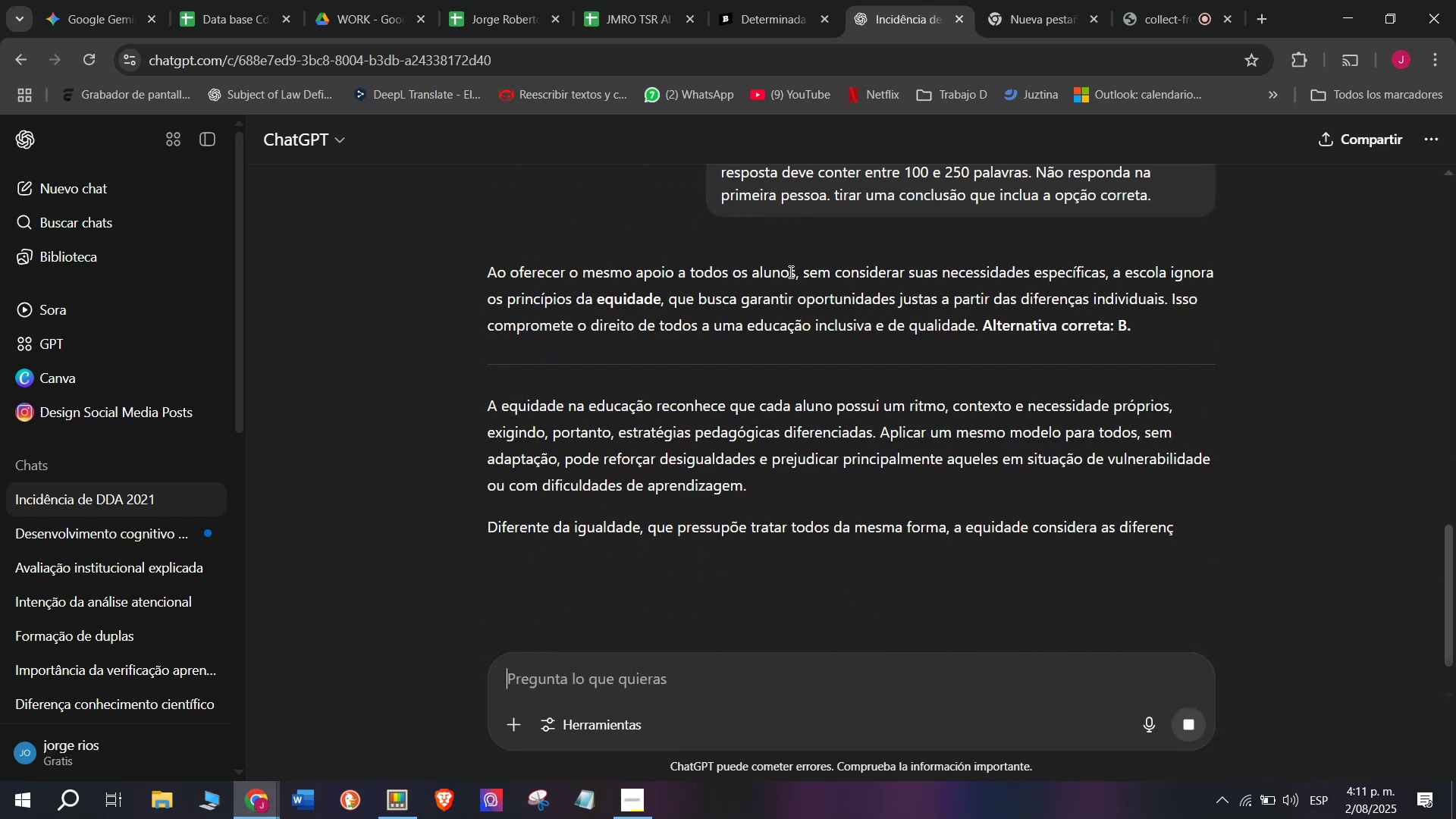 
wait(8.71)
 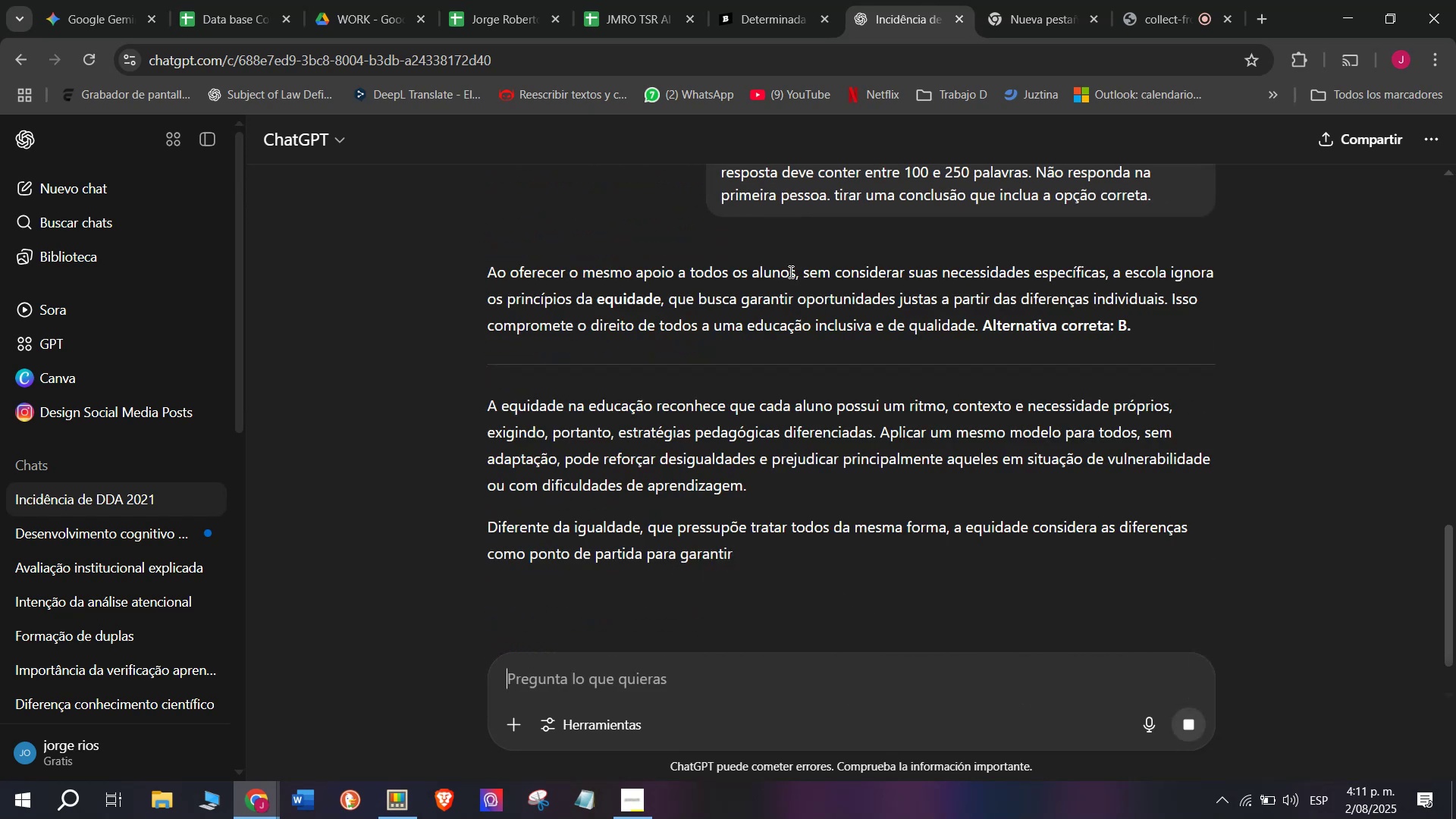 
key(Control+C)
 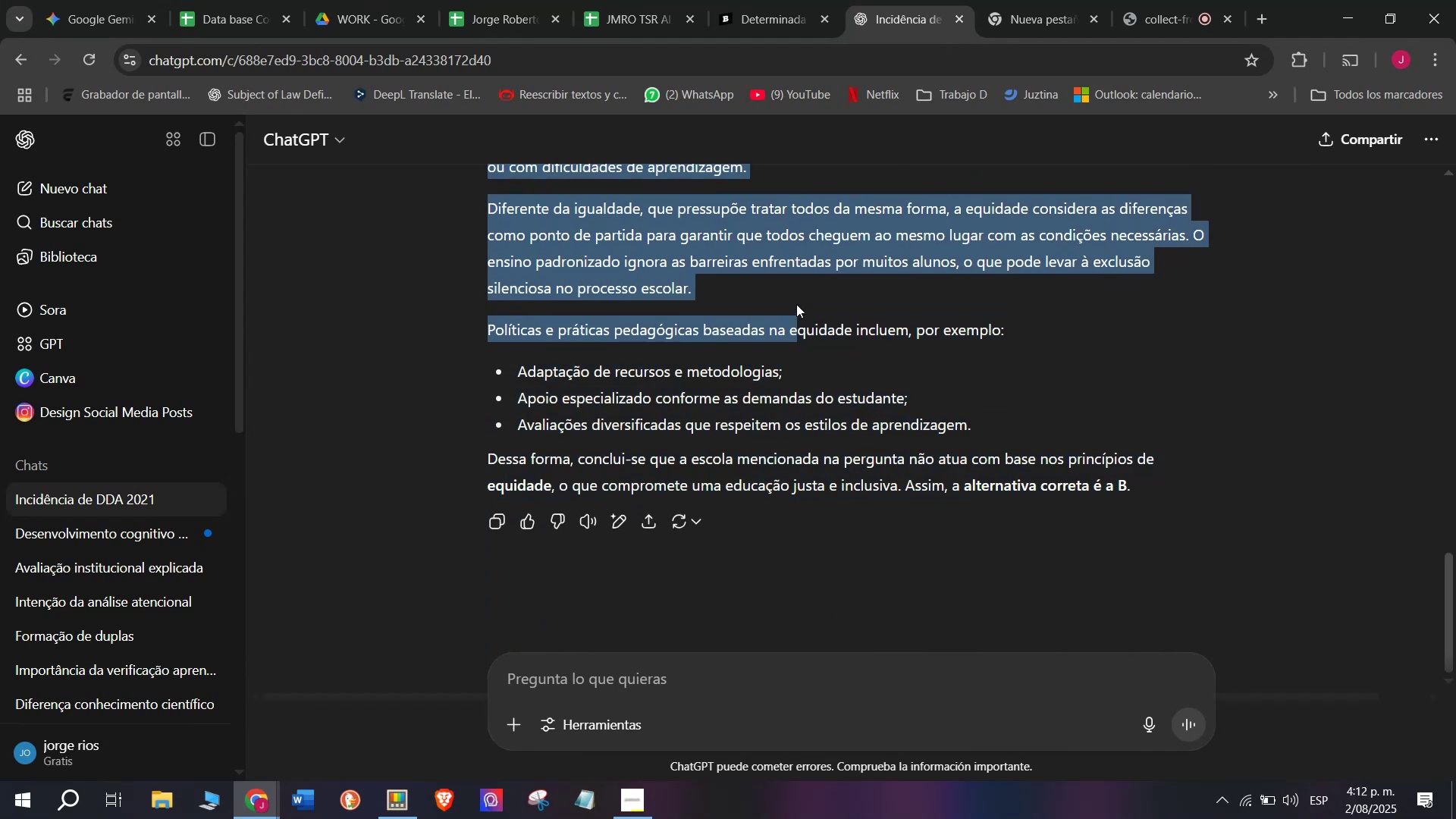 
key(Control+C)
 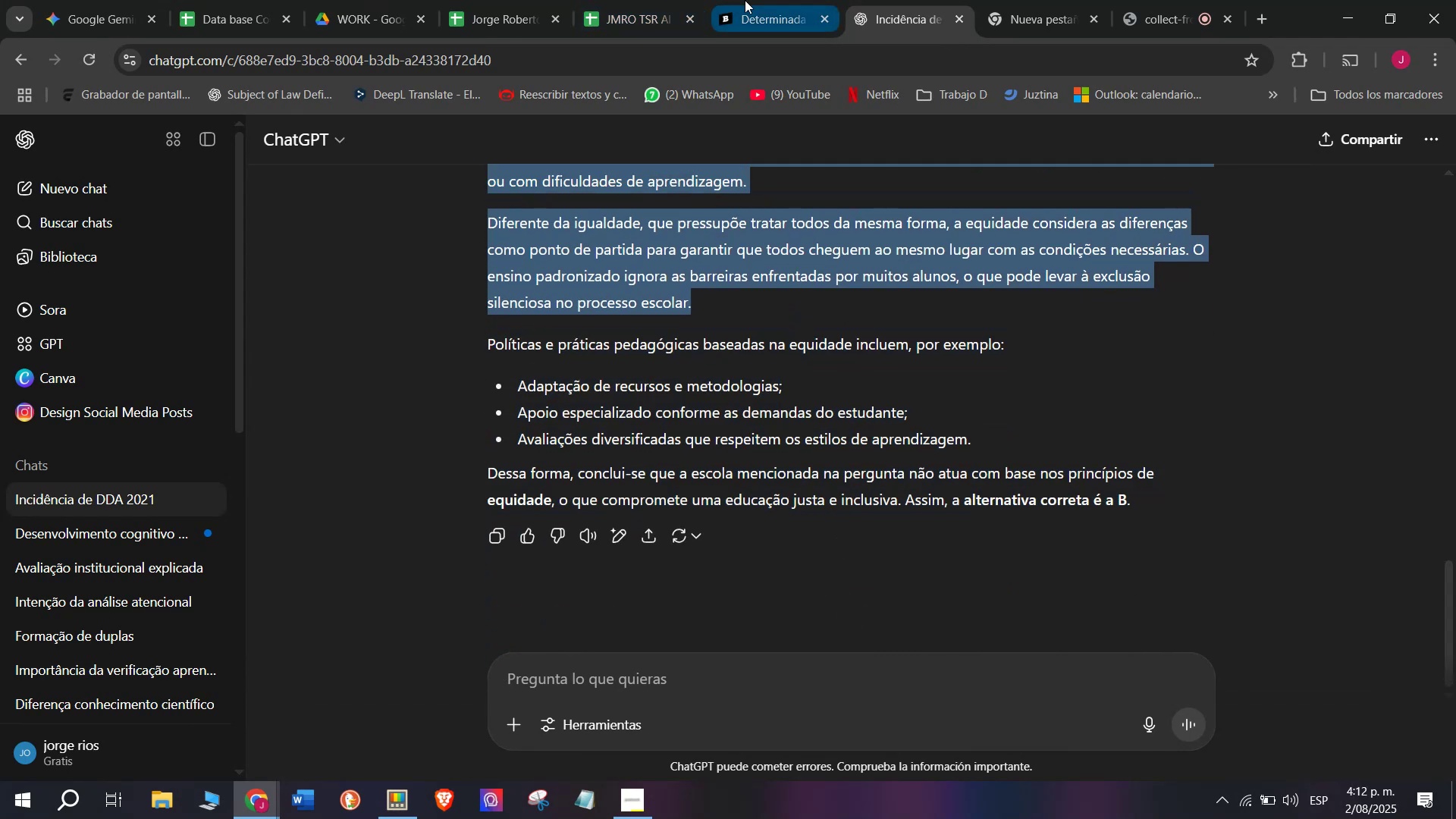 
left_click([657, 0])
 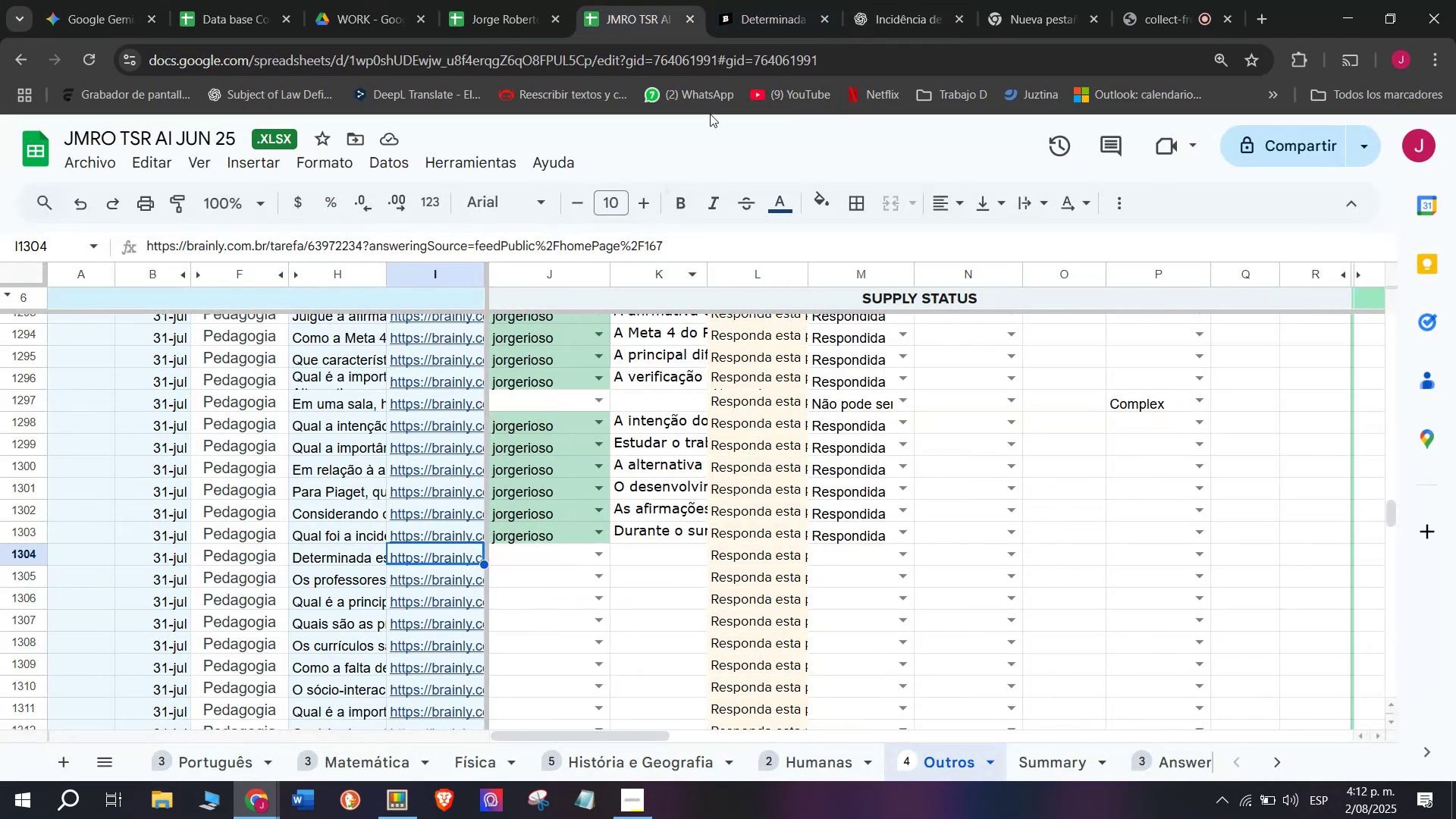 
left_click([768, 0])
 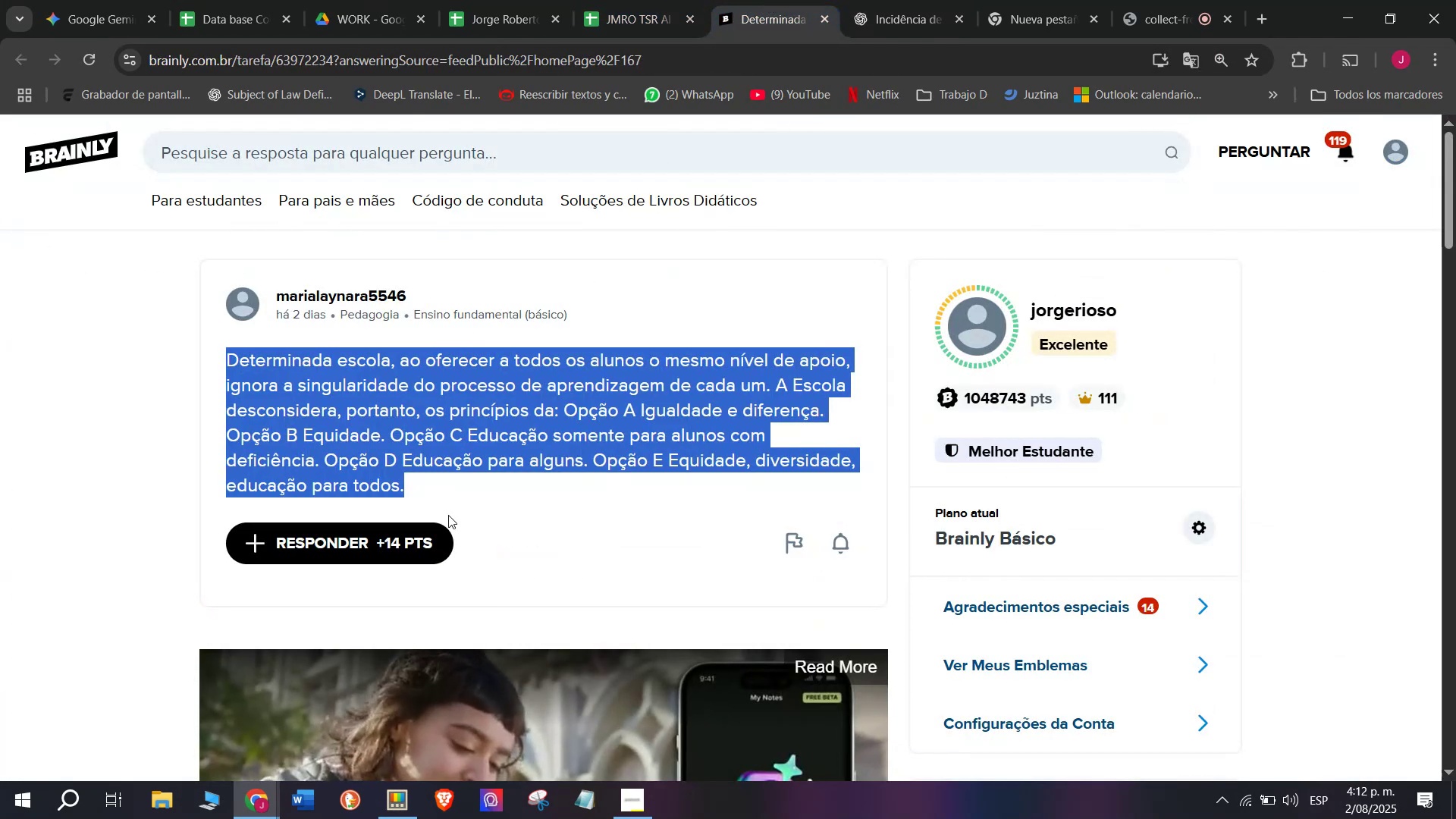 
left_click([431, 537])
 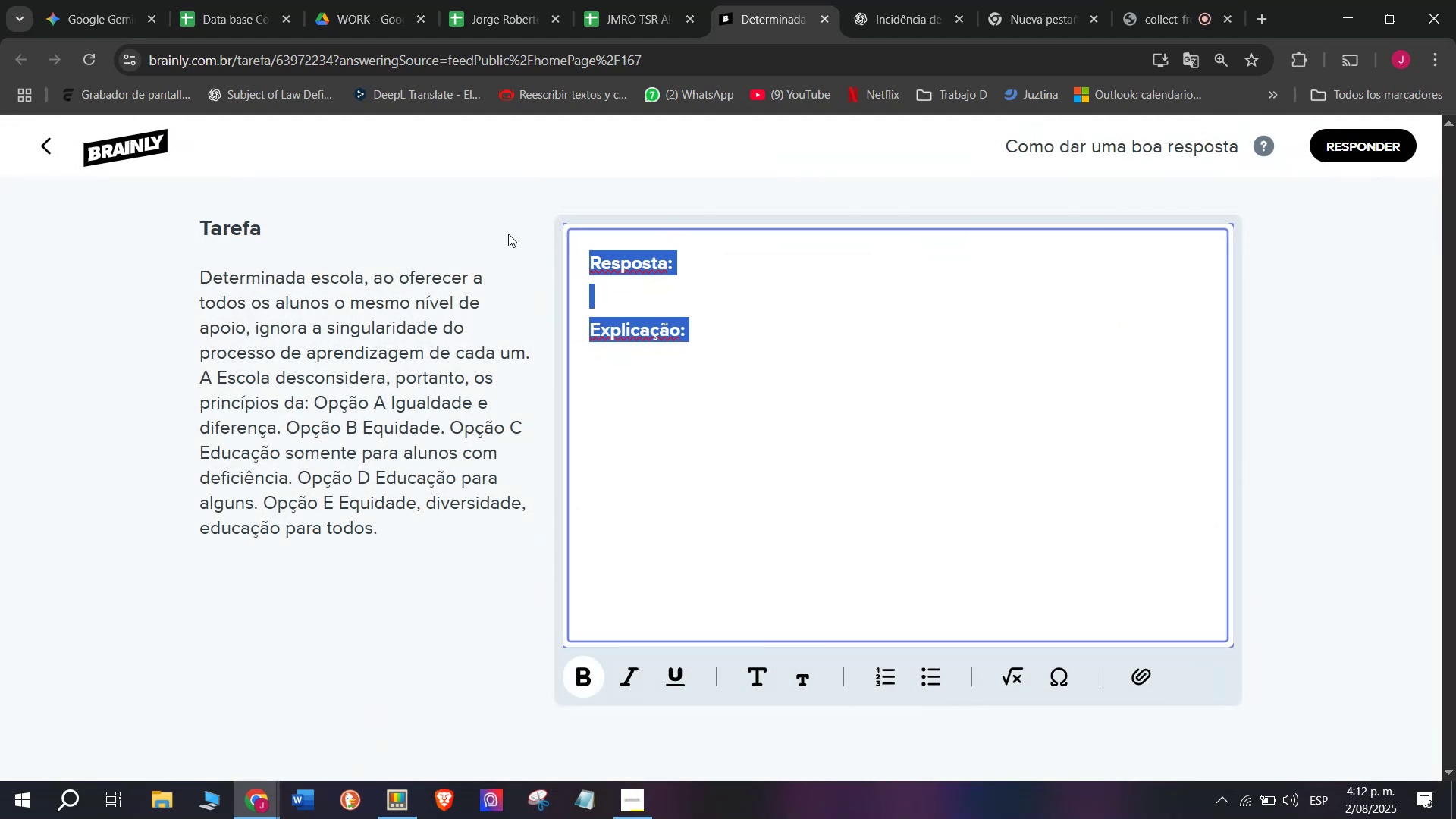 
key(Meta+MetaLeft)
 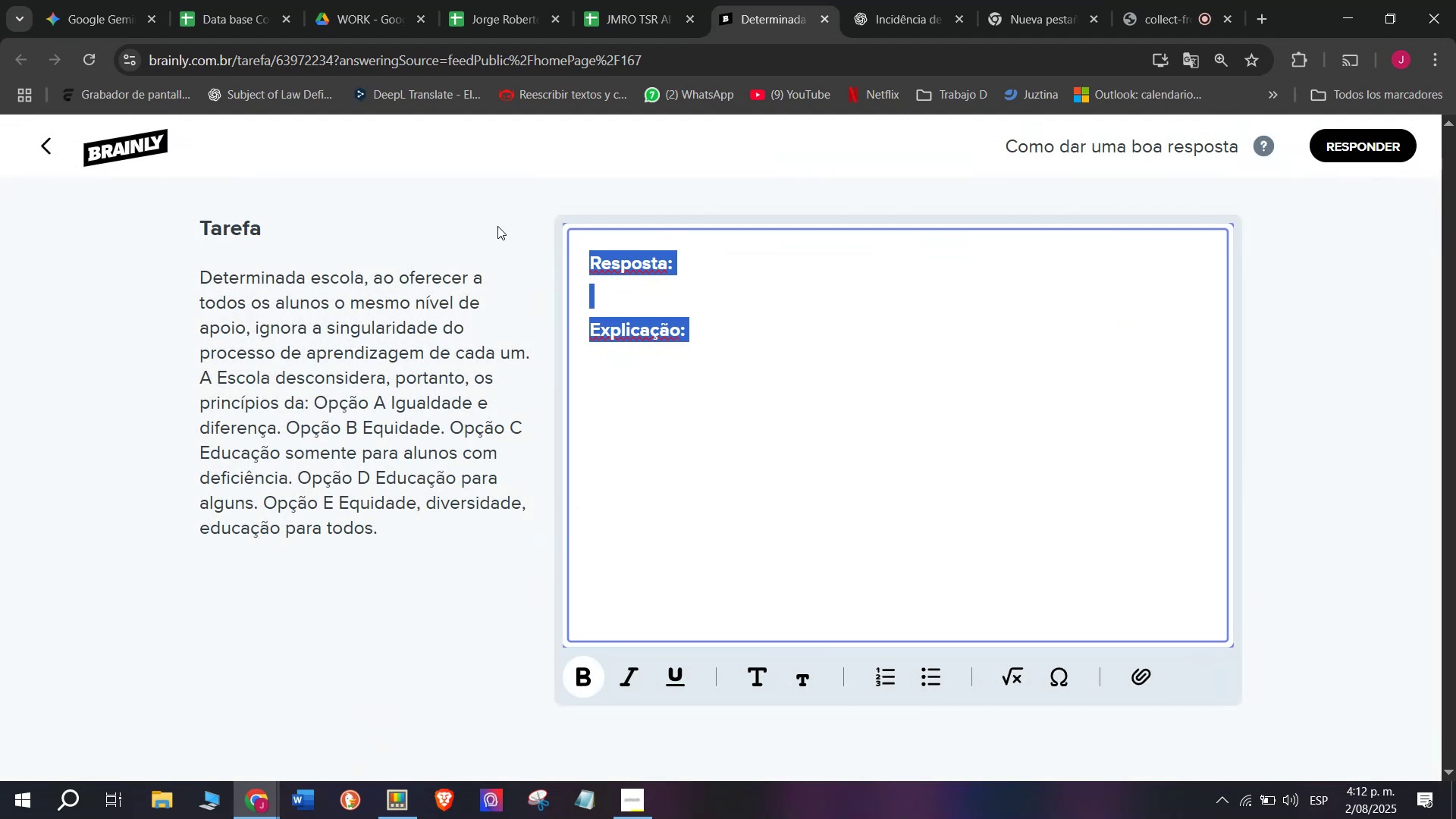 
key(Meta+V)
 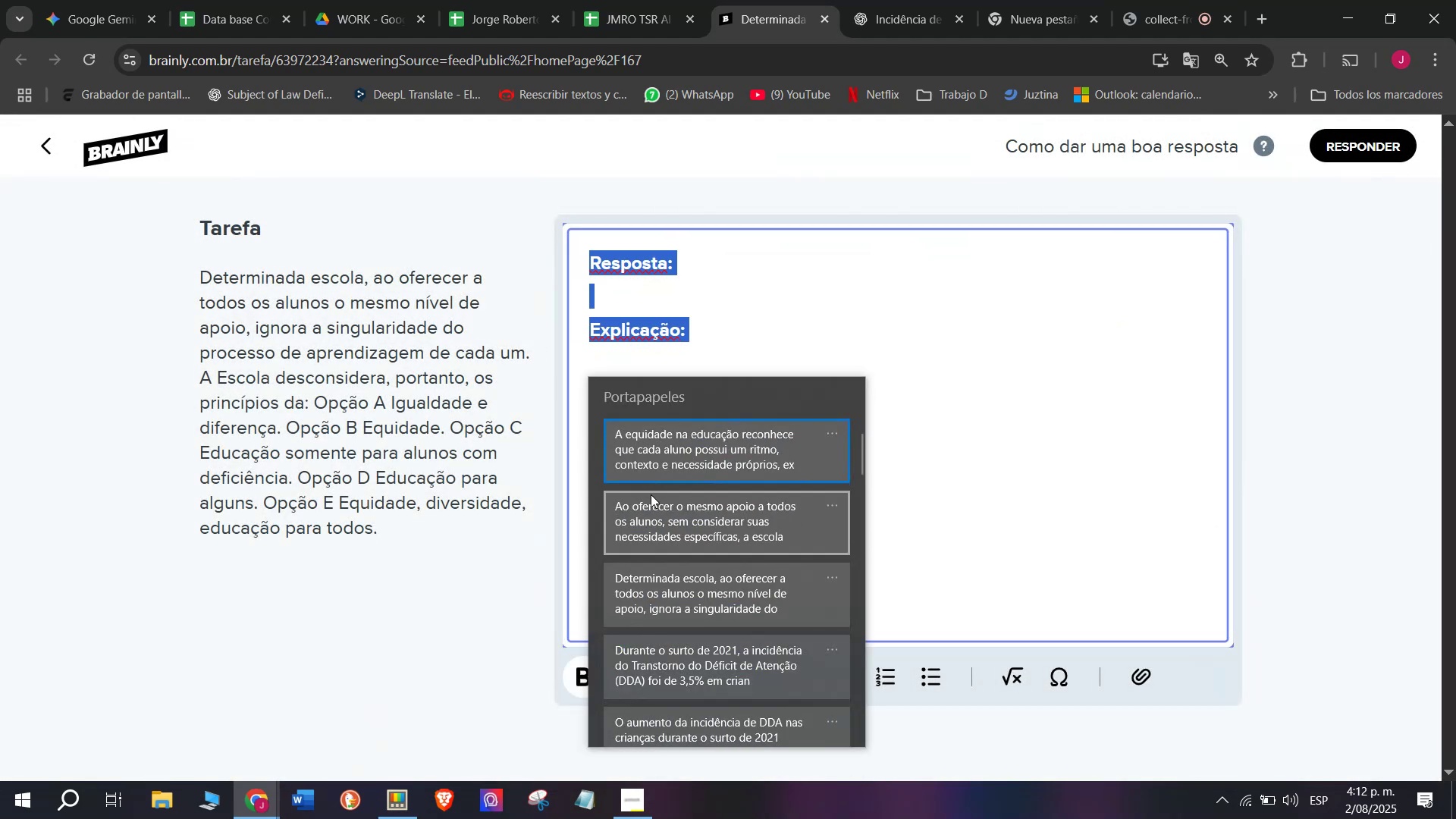 
left_click([653, 499])
 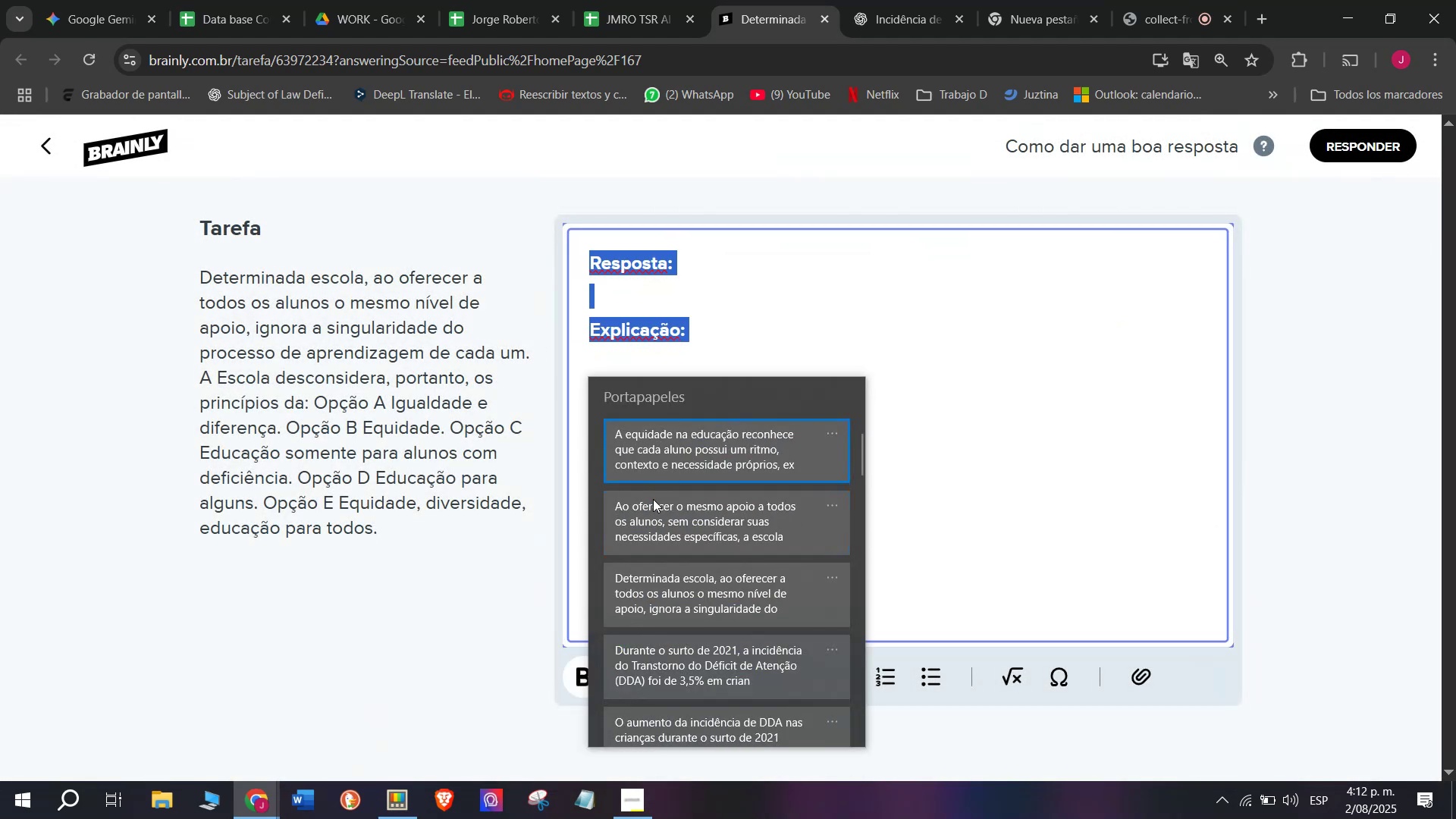 
key(Control+ControlLeft)
 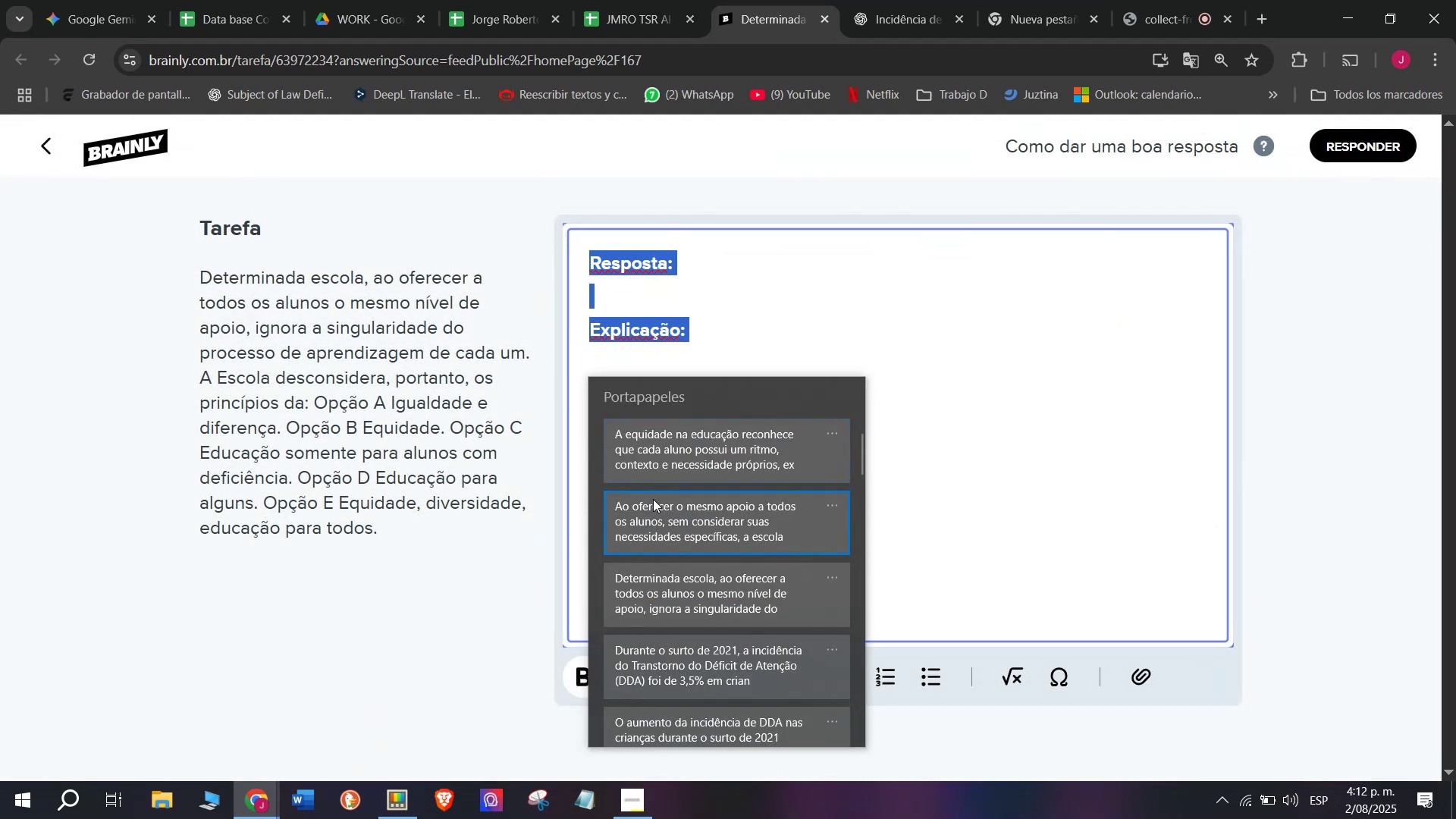 
key(Control+V)
 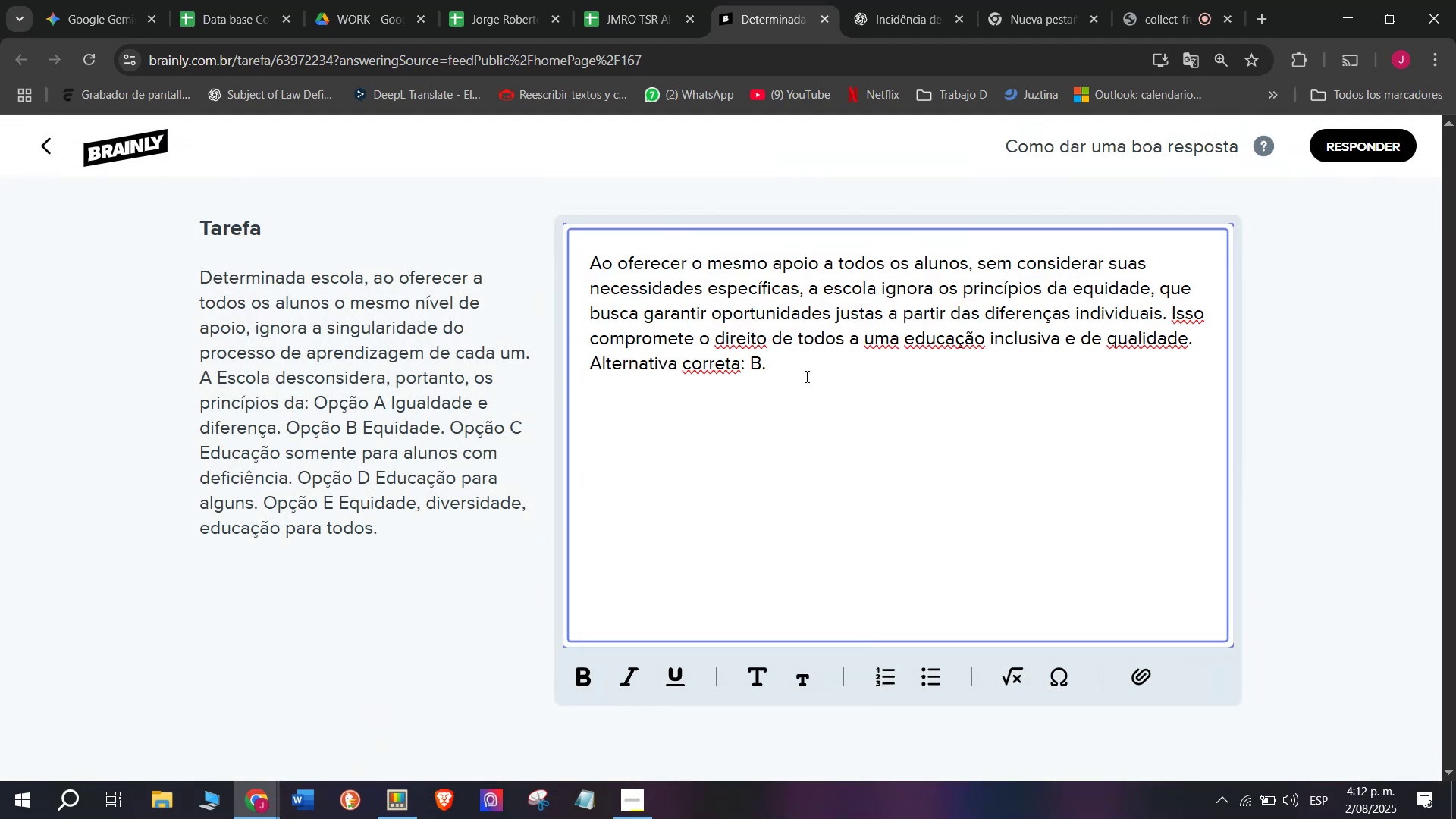 
key(Control+B)
 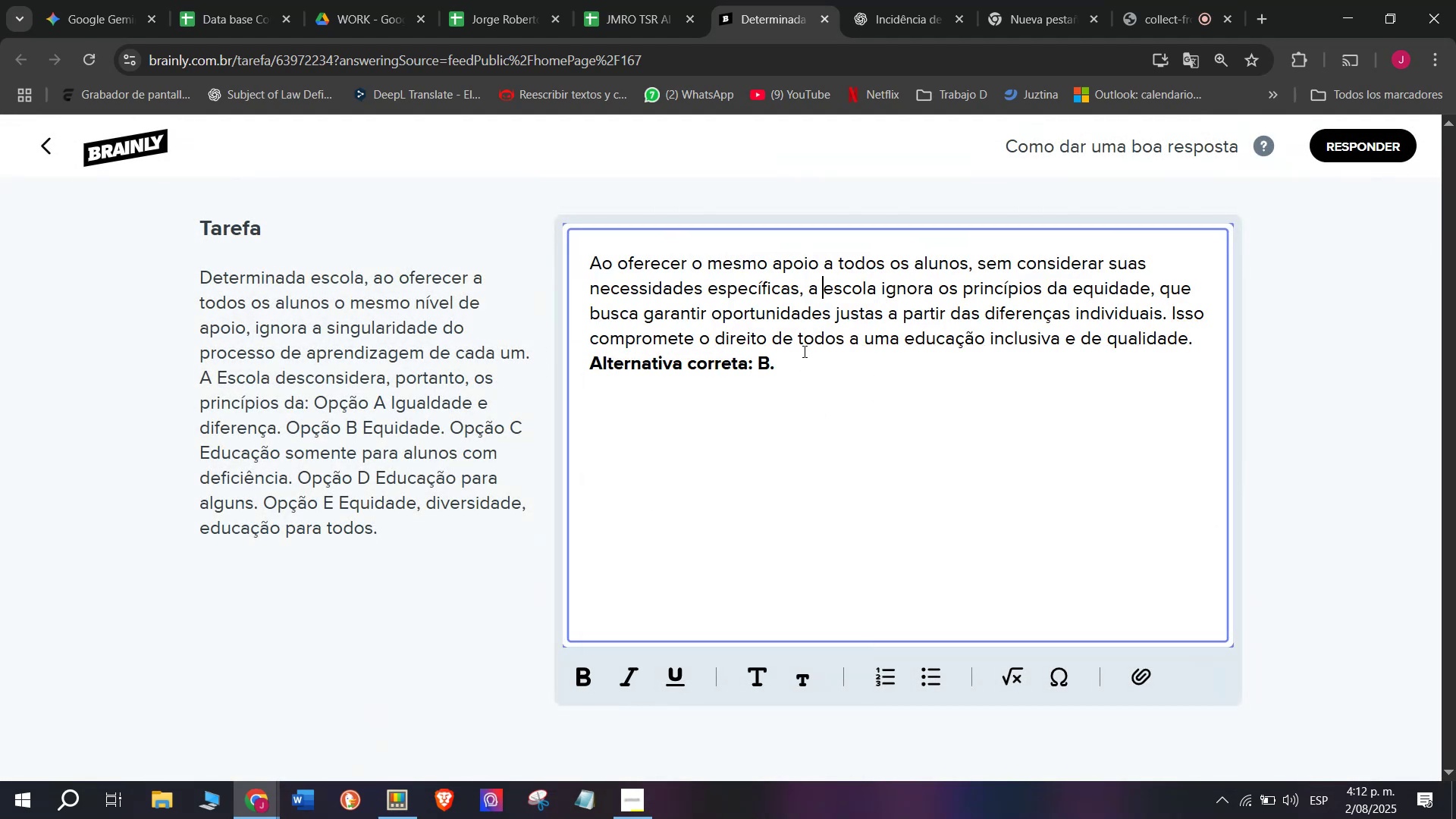 
double_click([800, 363])
 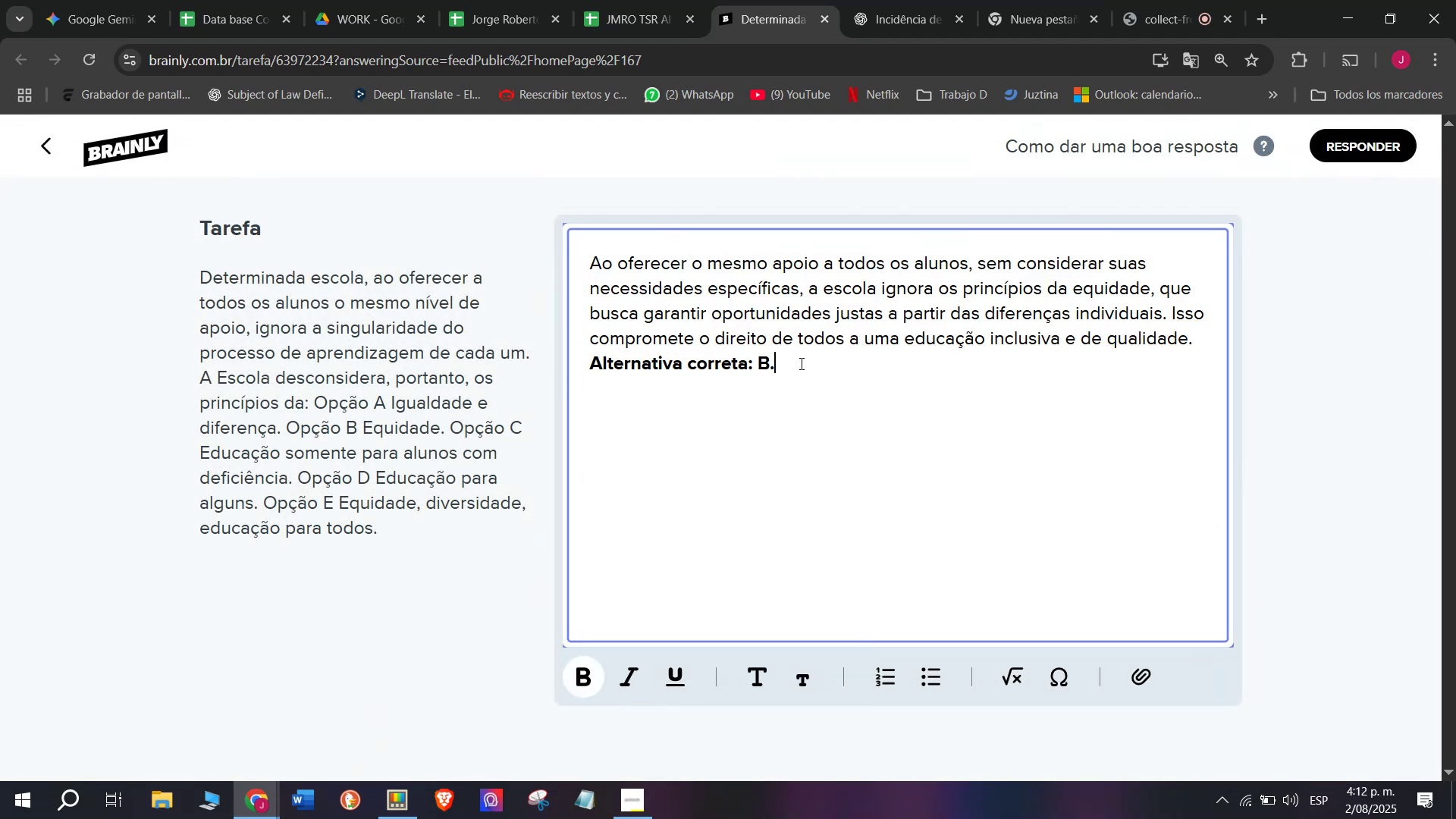 
key(Enter)
 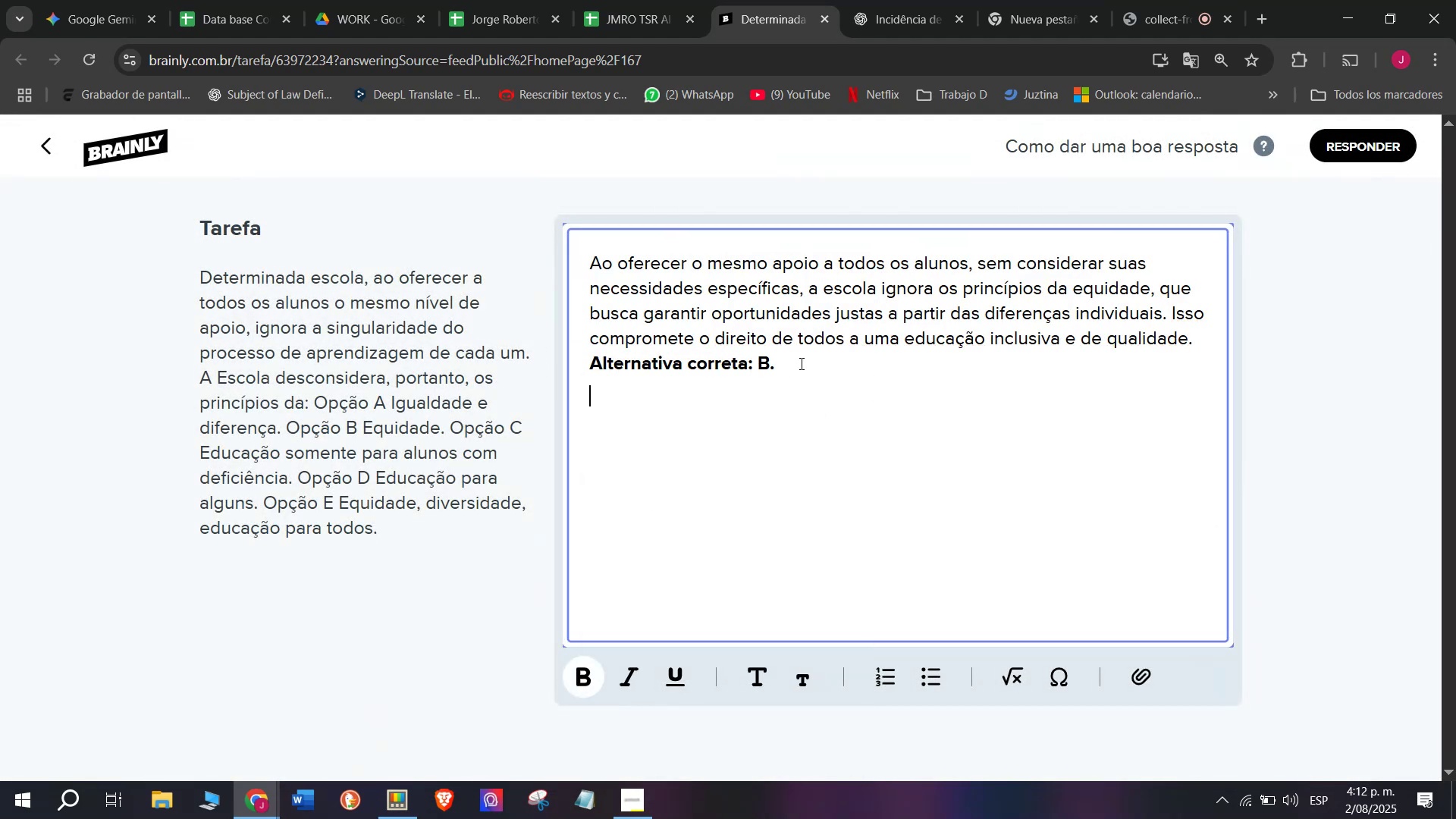 
key(Enter)
 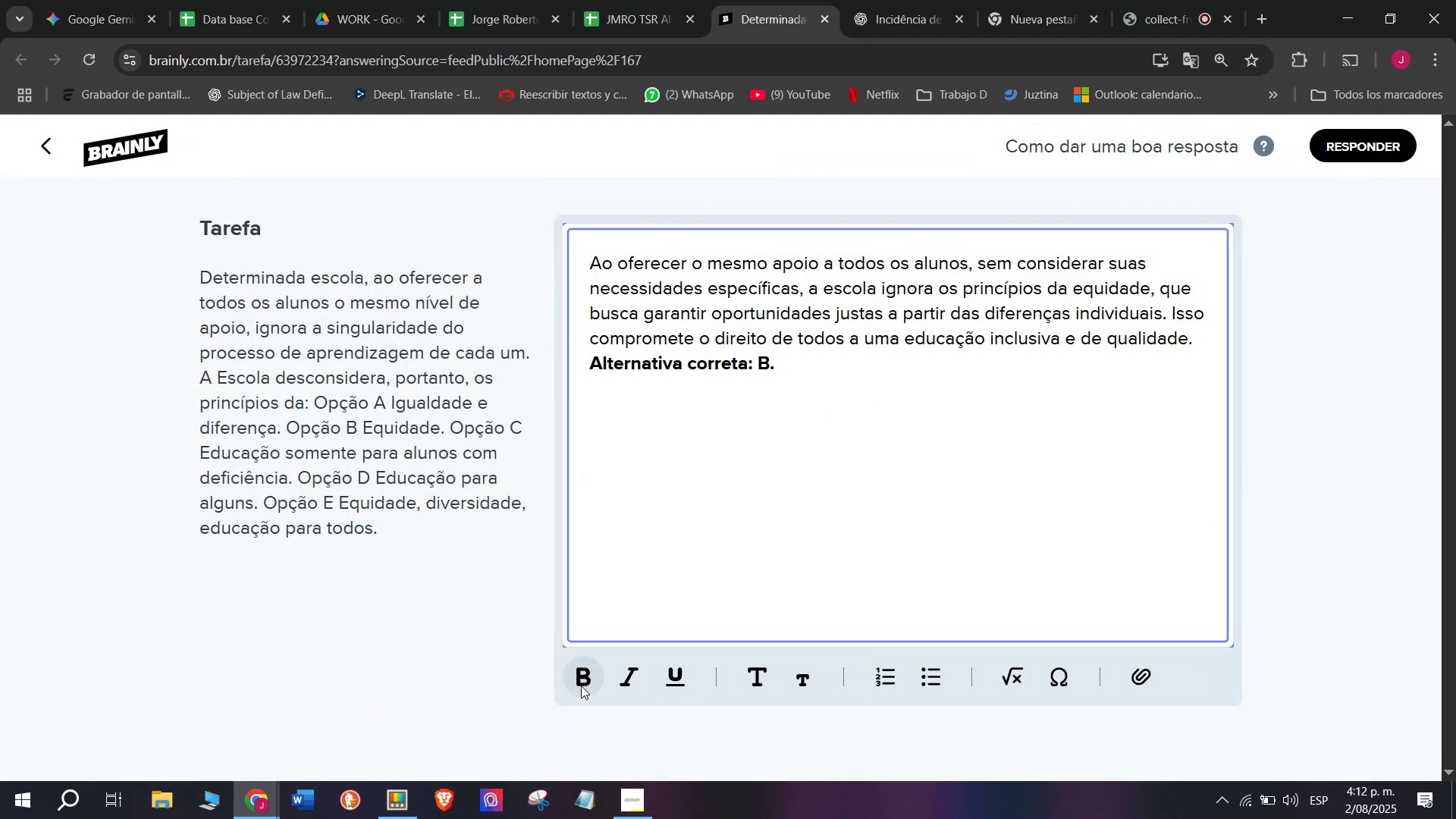 
key(Meta+MetaLeft)
 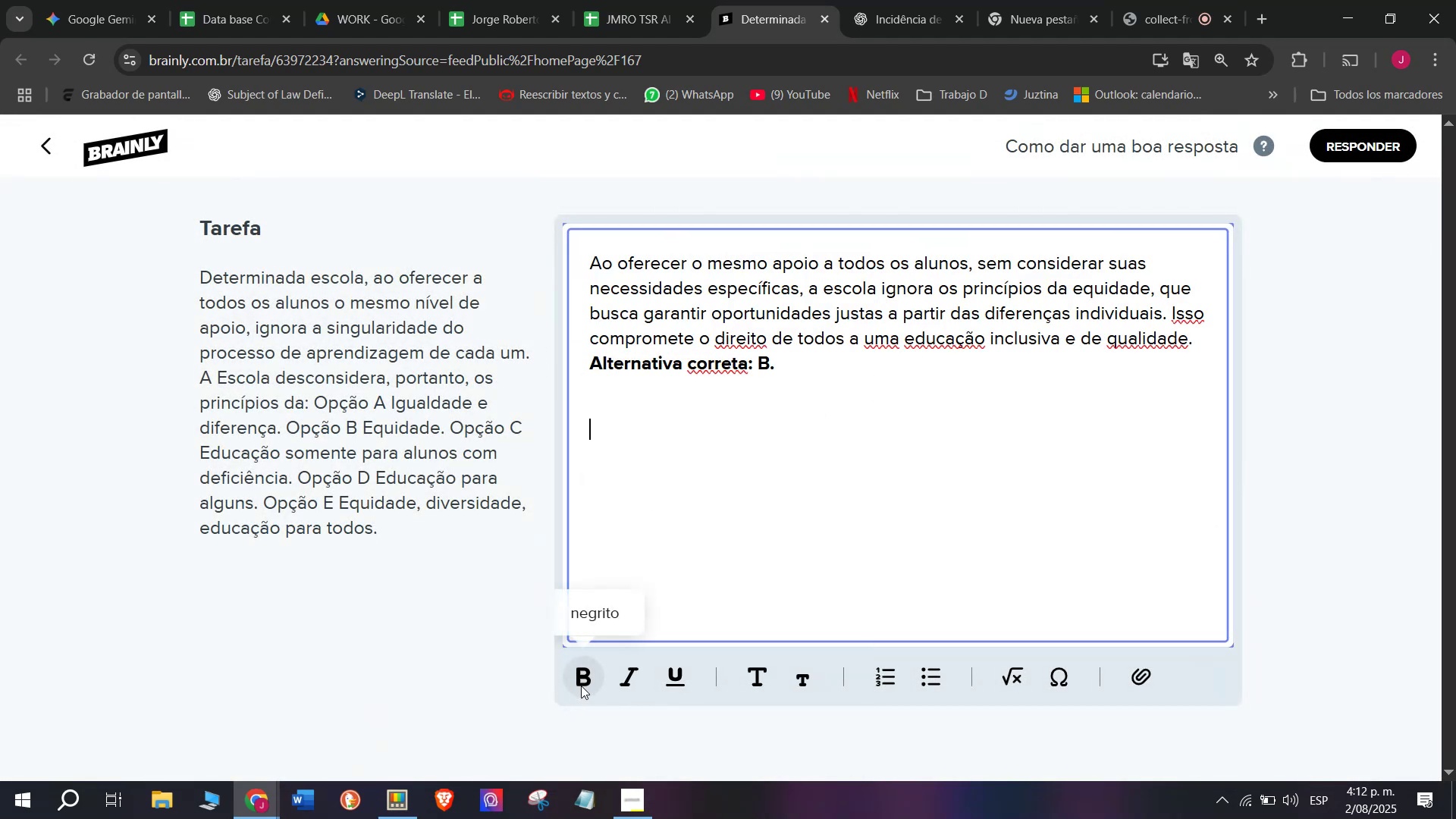 
key(Meta+V)
 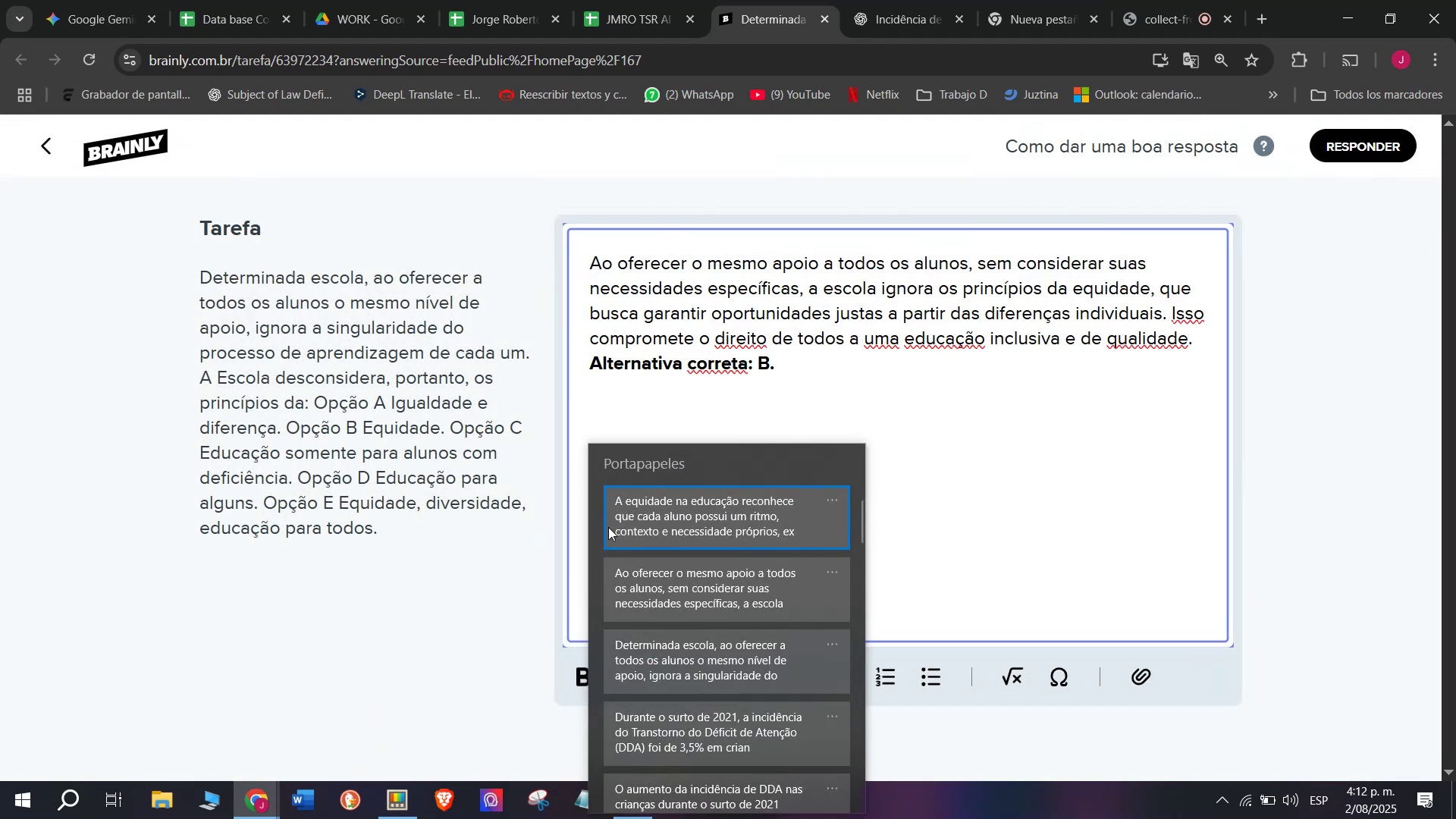 
left_click([608, 527])
 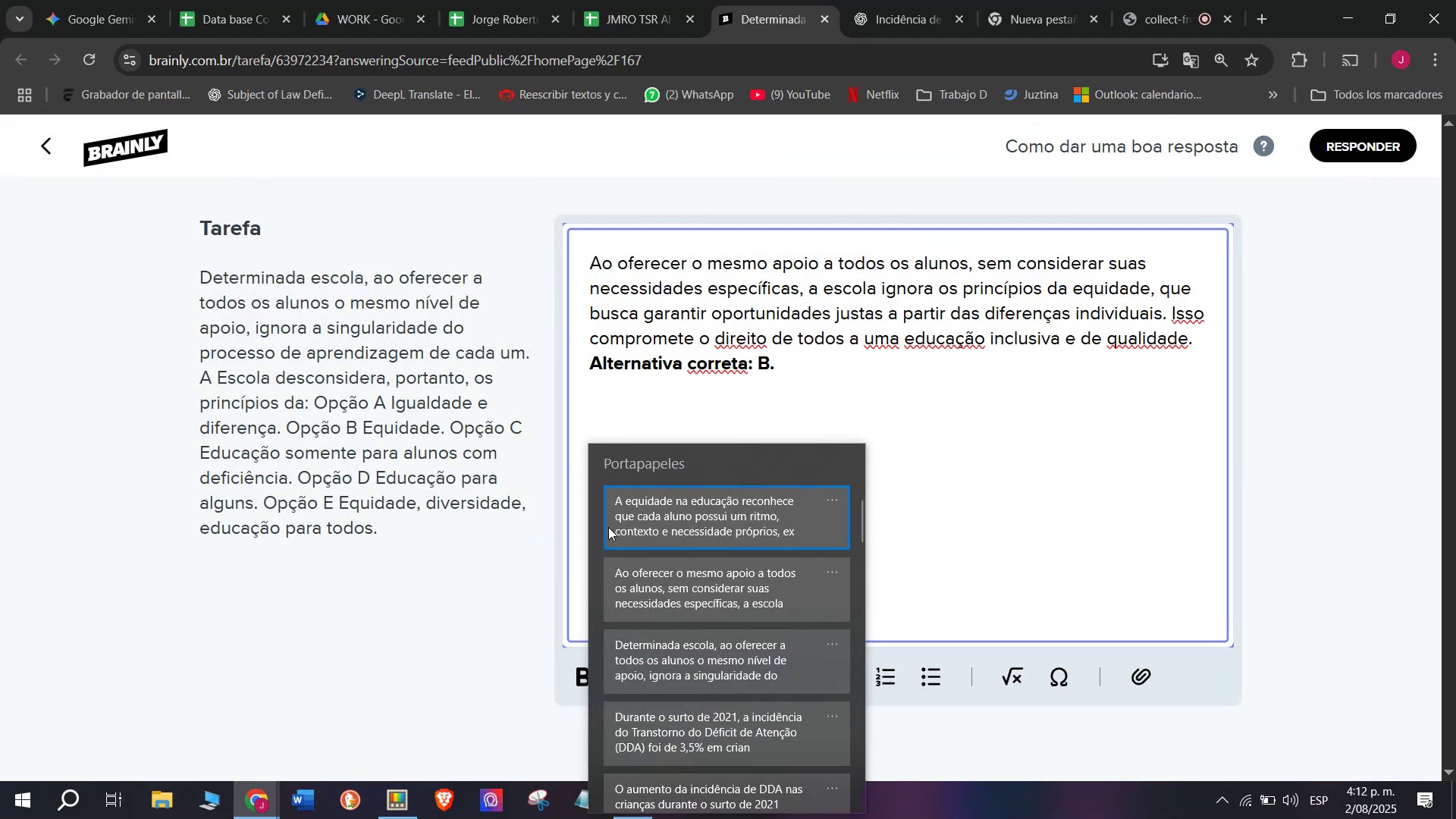 
key(Control+ControlLeft)
 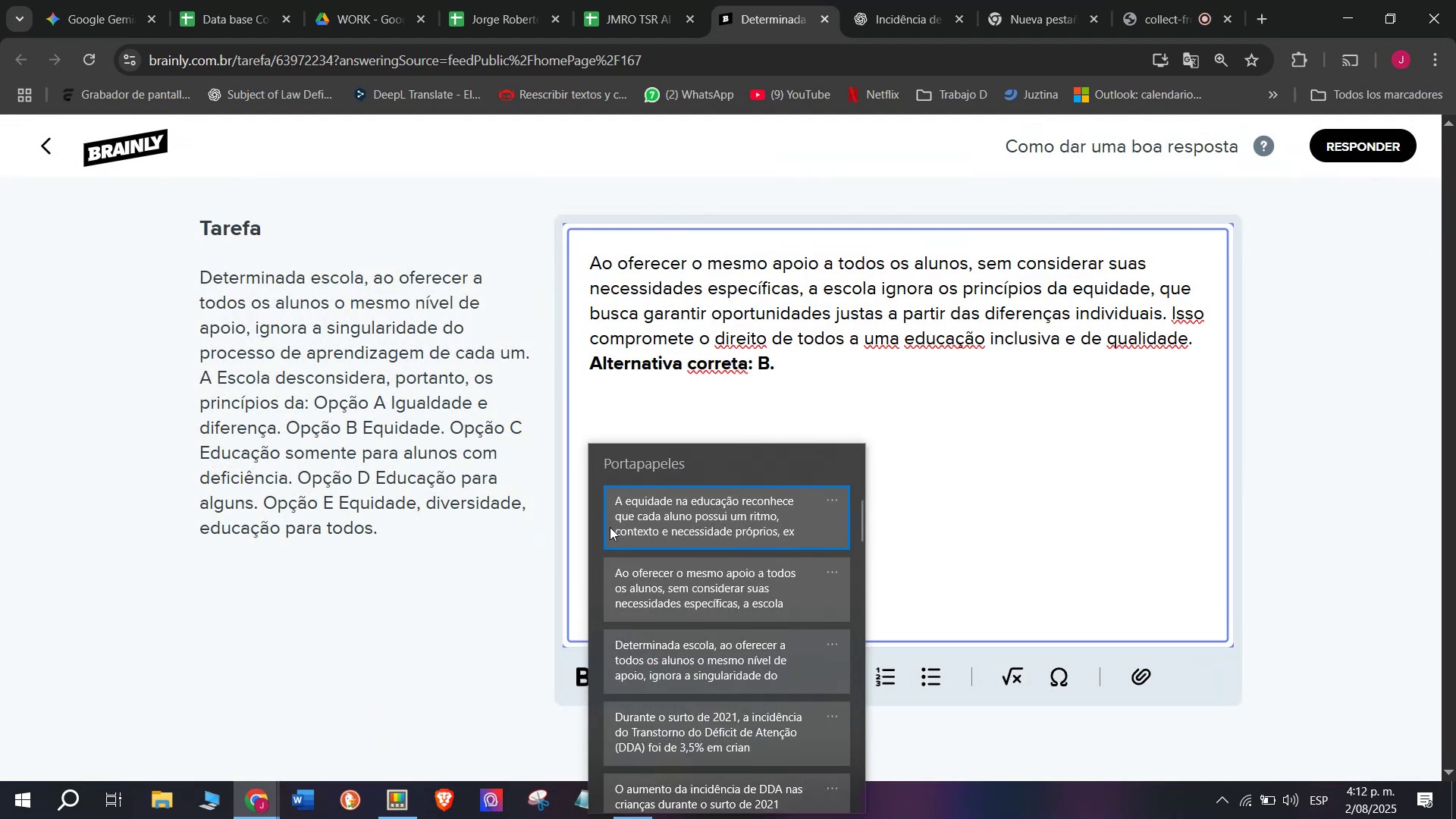 
key(Control+V)
 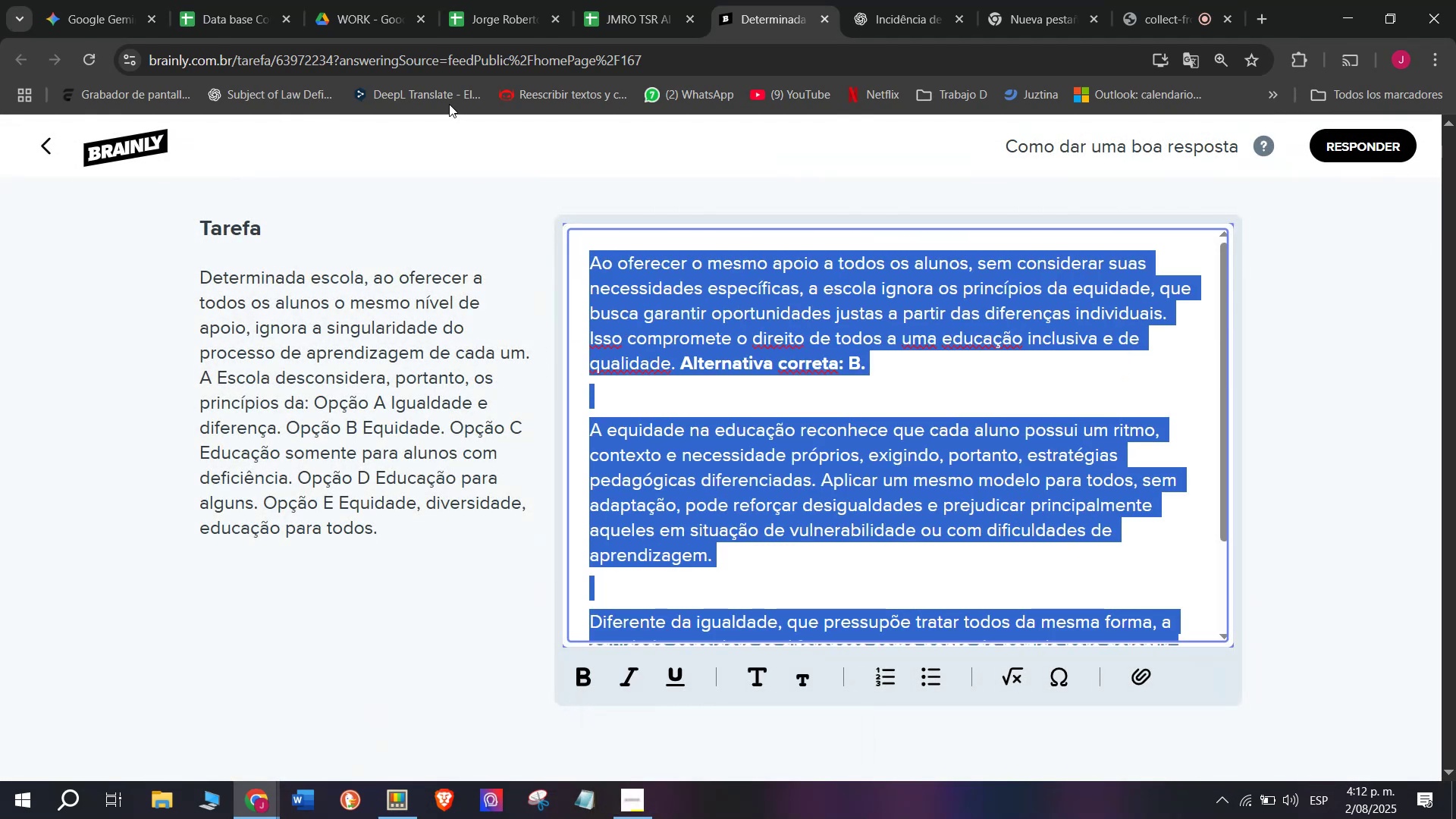 
key(Control+C)
 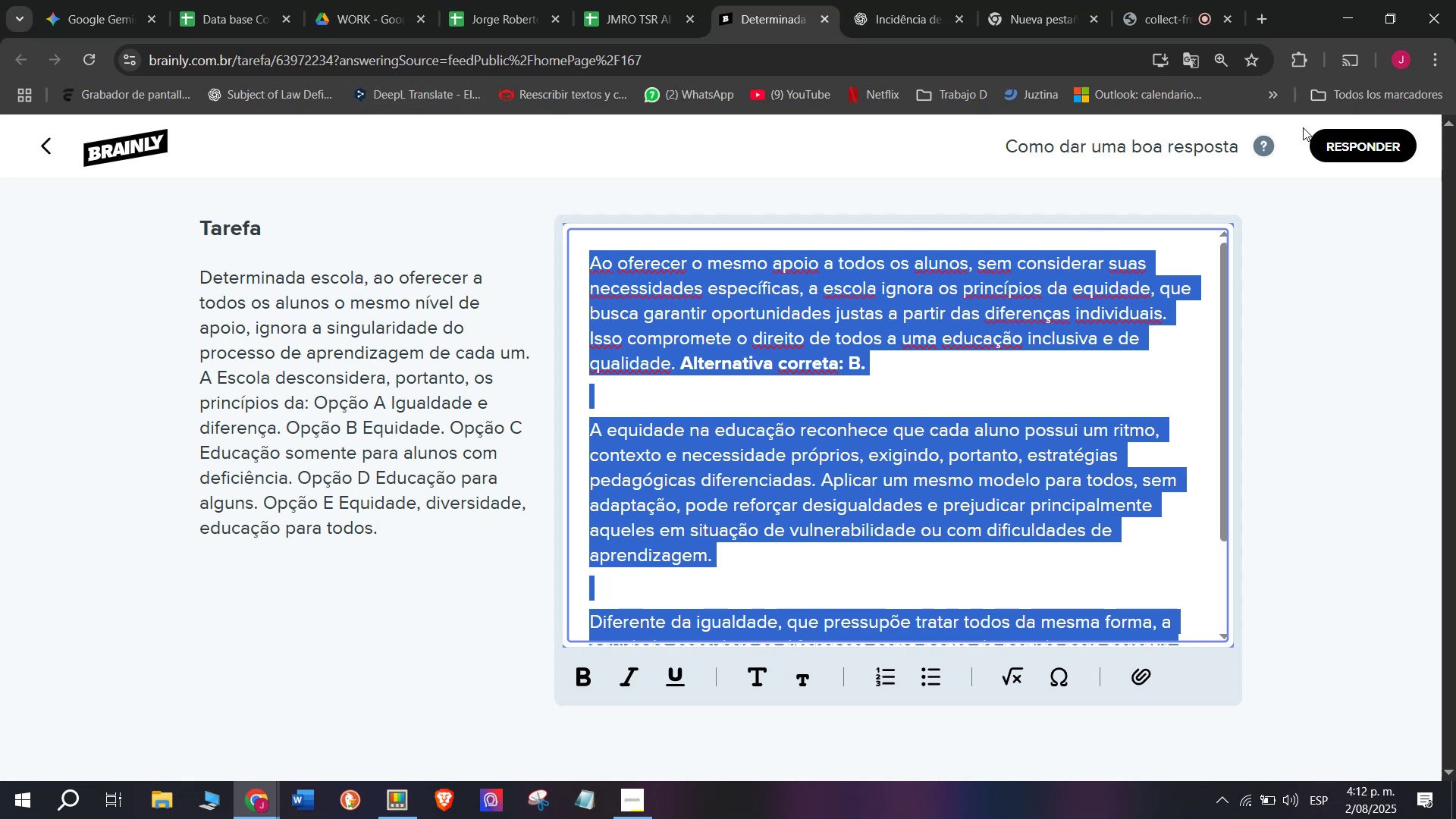 
left_click([1338, 141])
 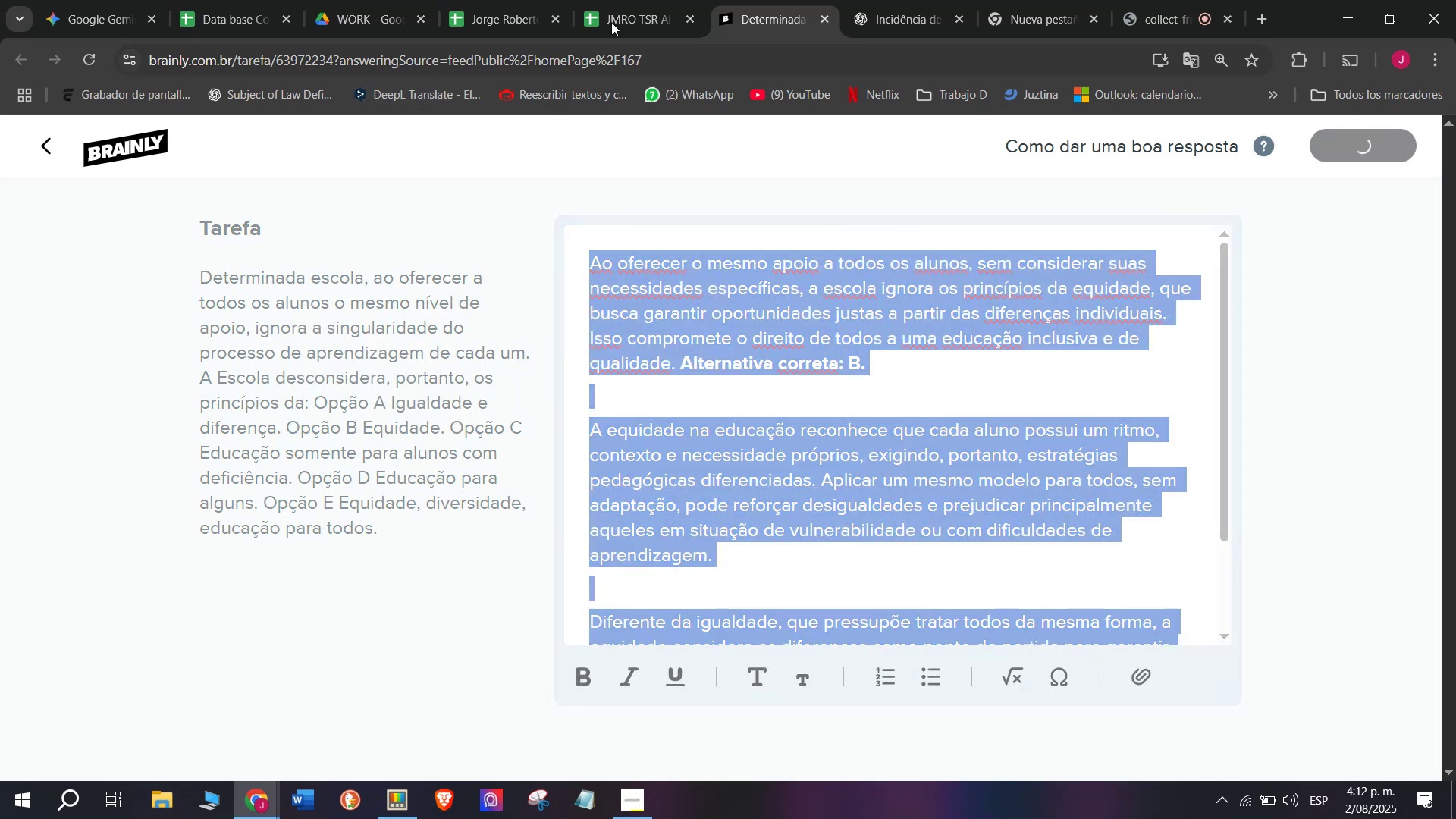 
left_click([605, 0])
 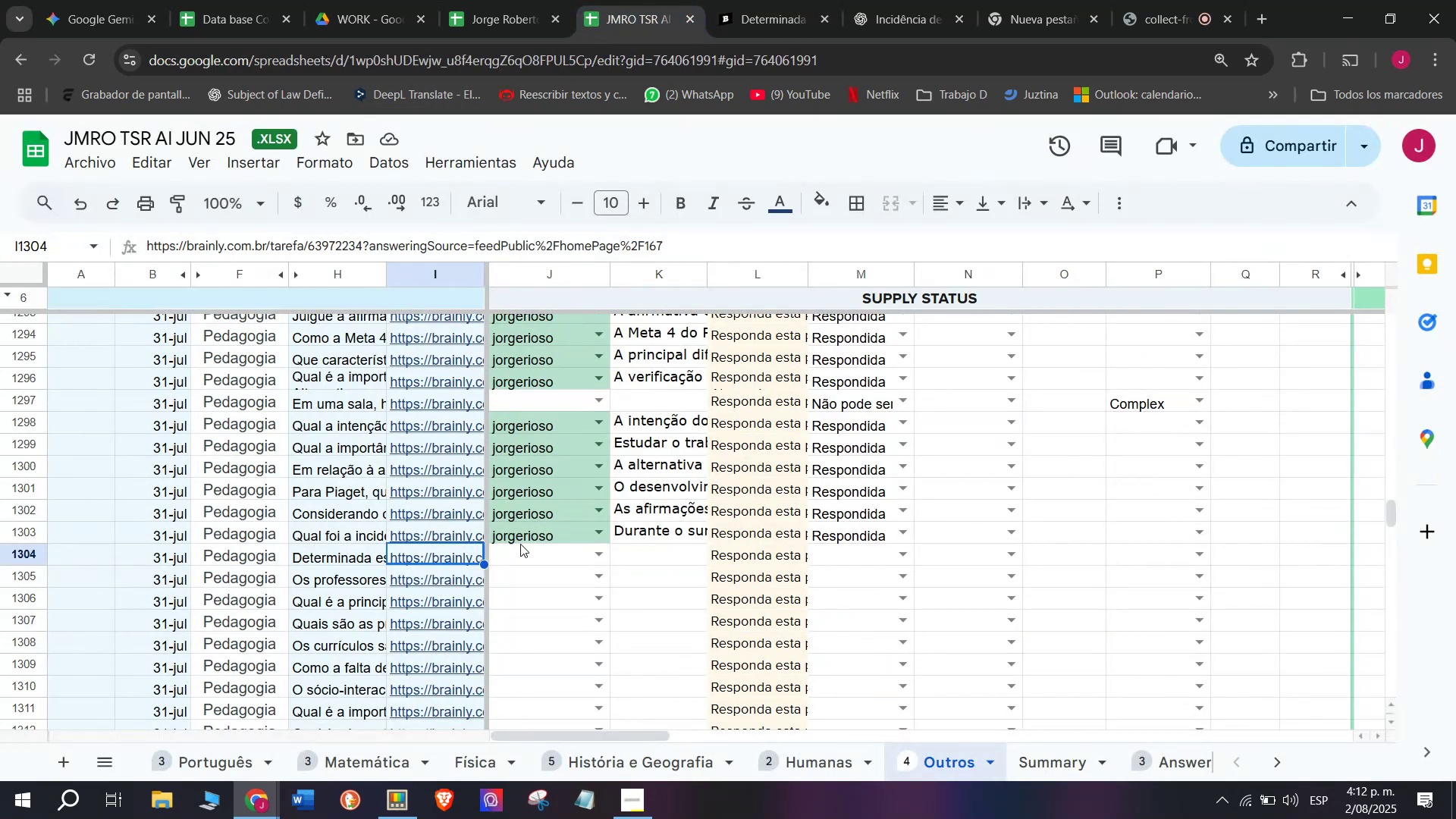 
left_click([520, 554])
 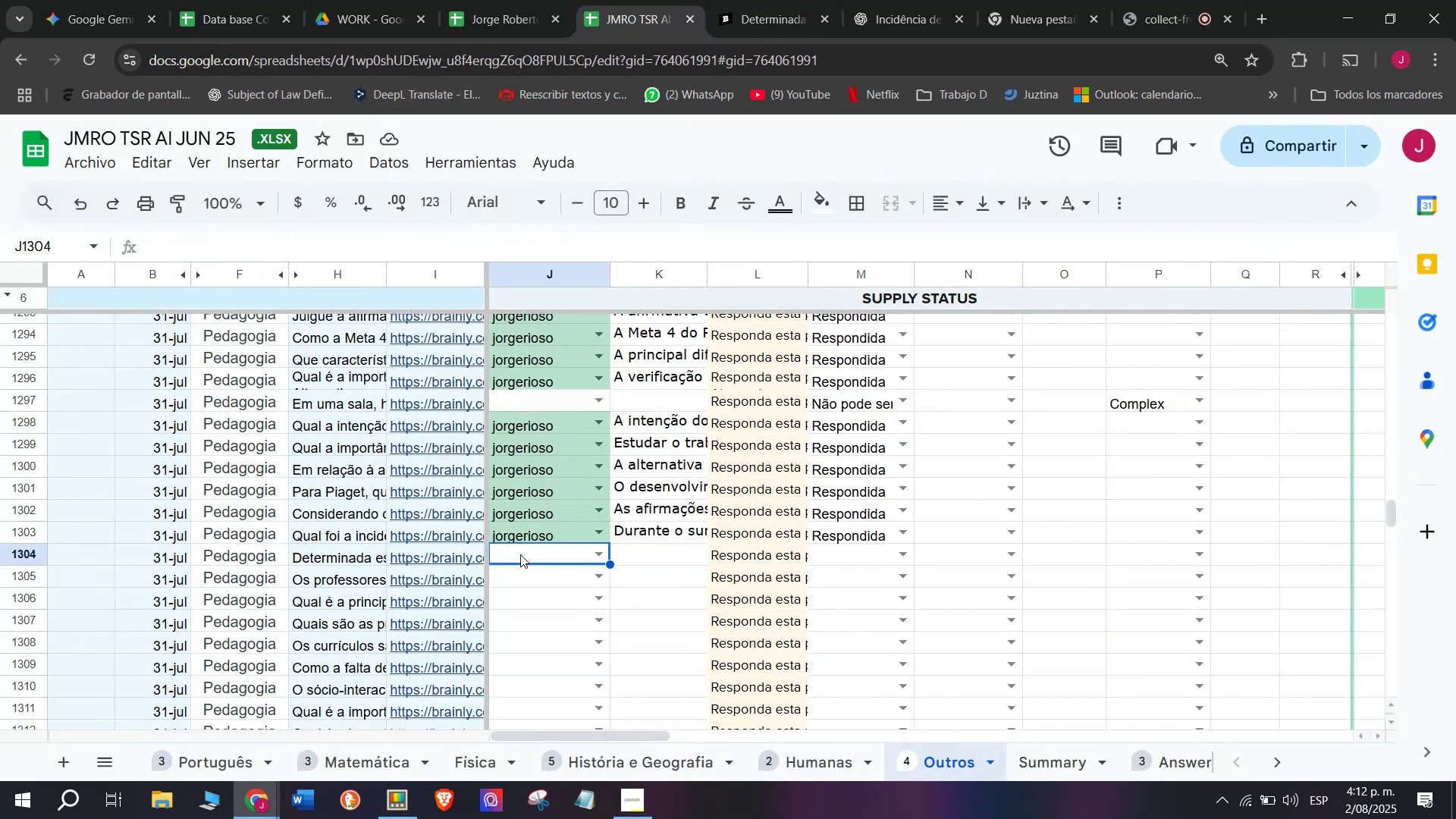 
key(J)
 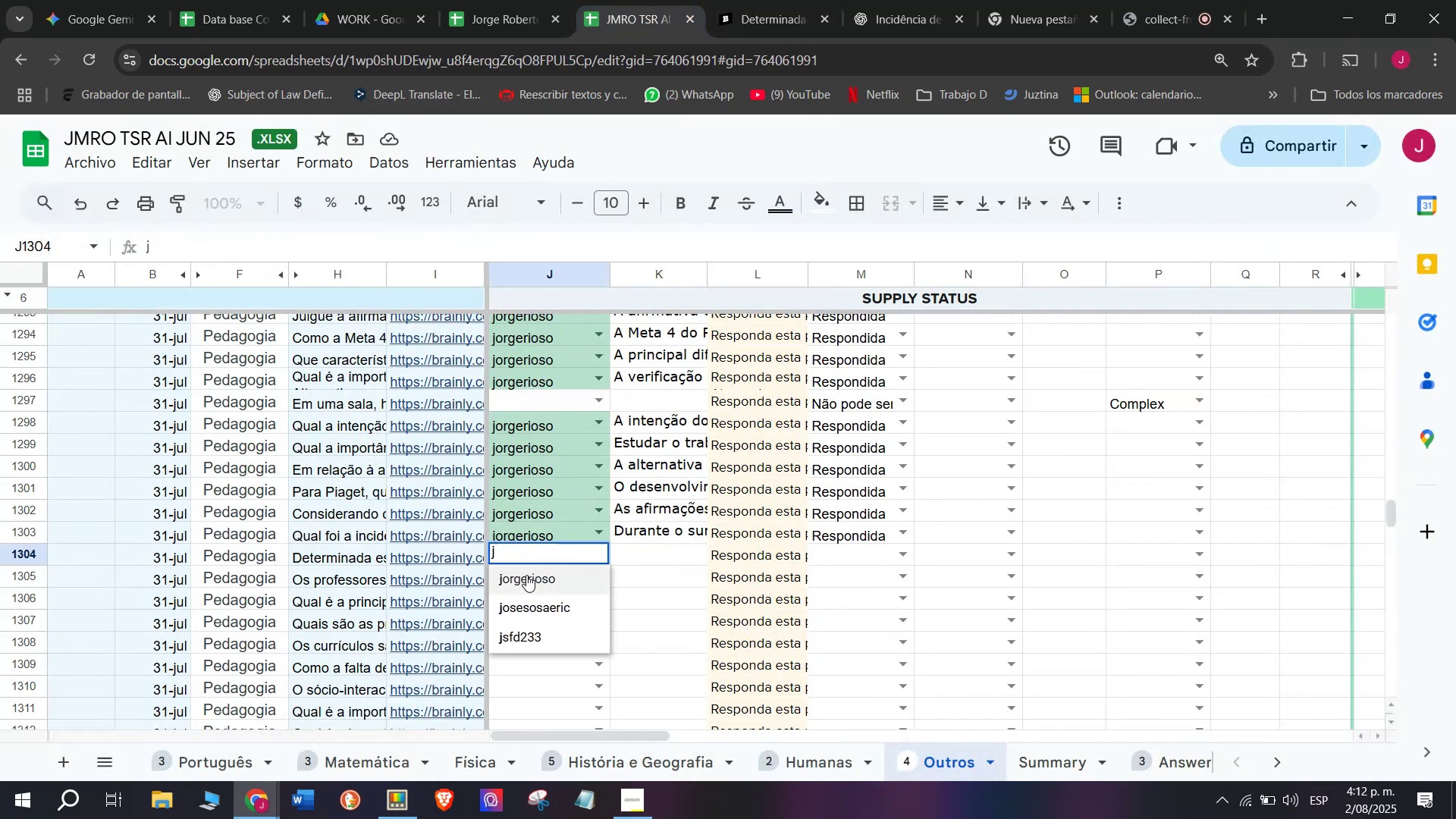 
left_click([528, 576])
 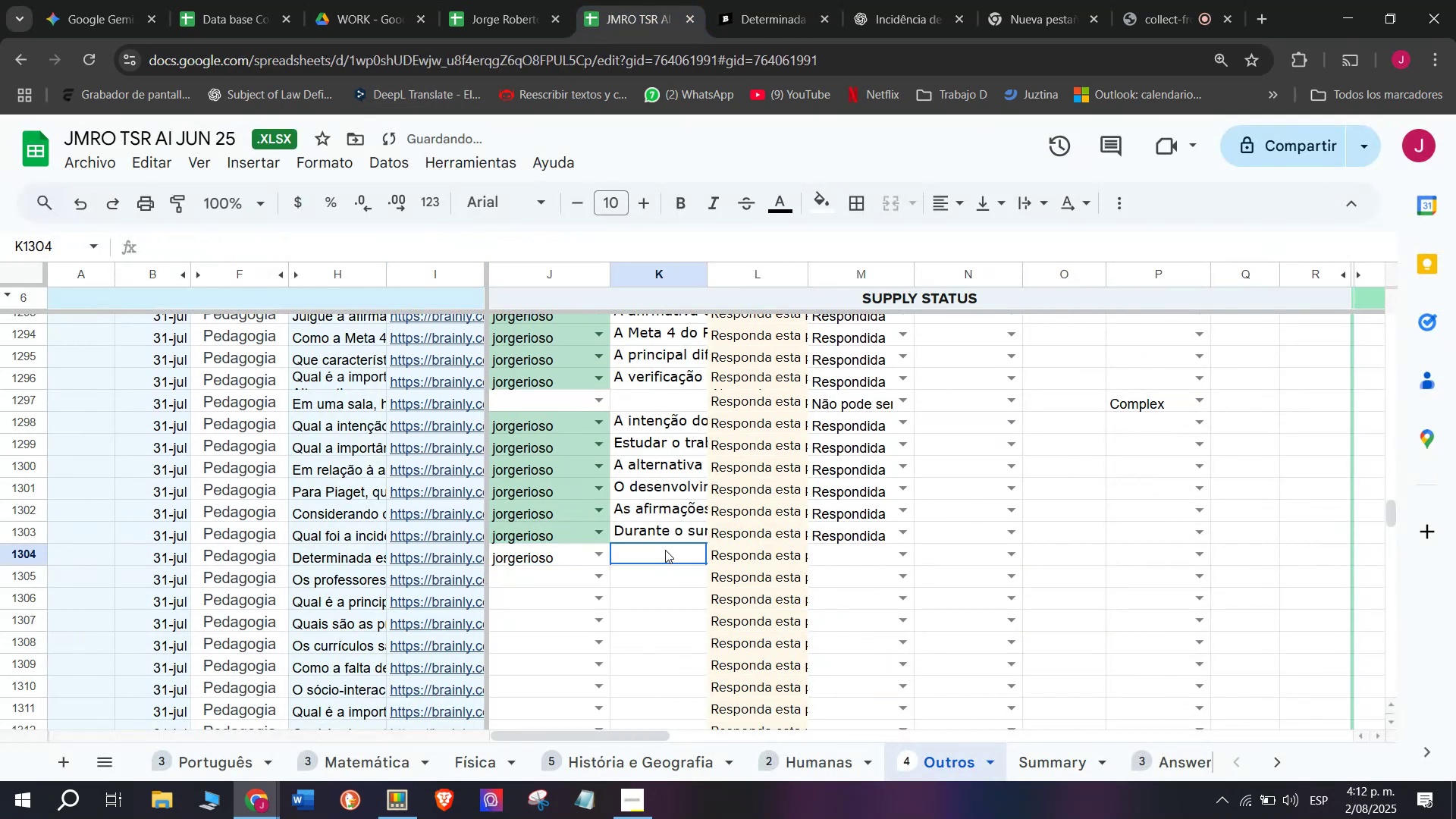 
triple_click([665, 550])
 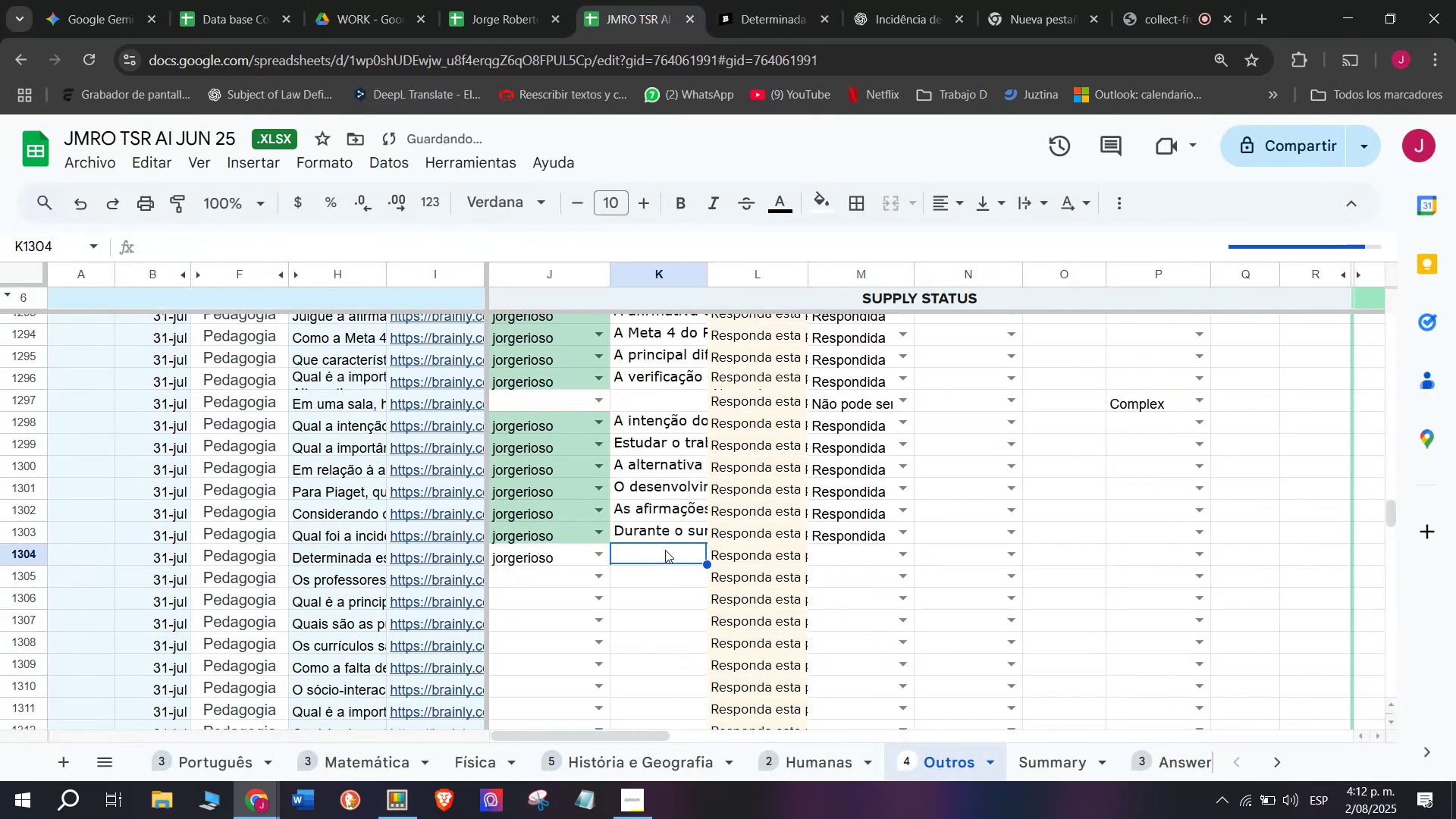 
double_click([665, 550])
 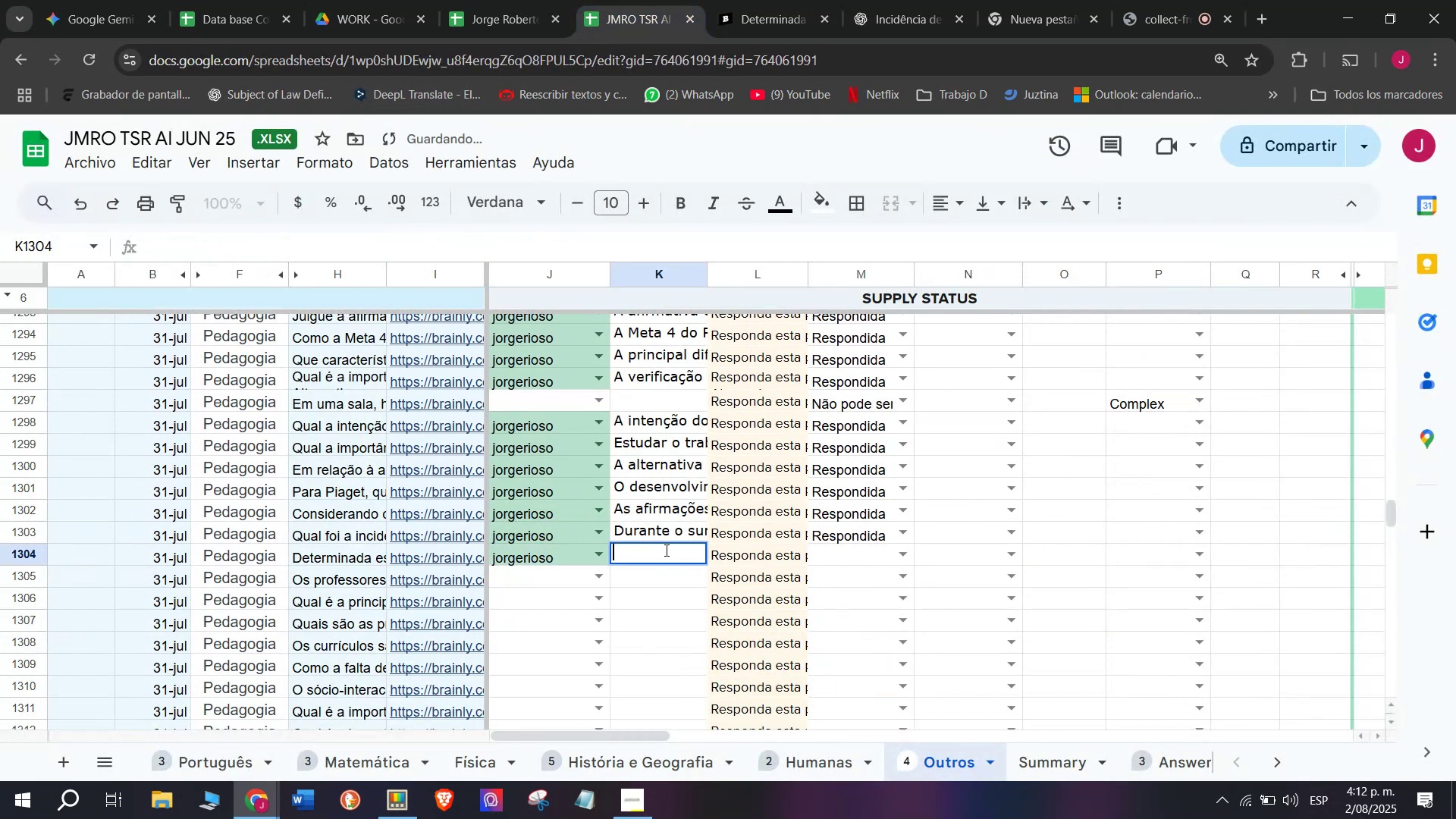 
key(Control+V)
 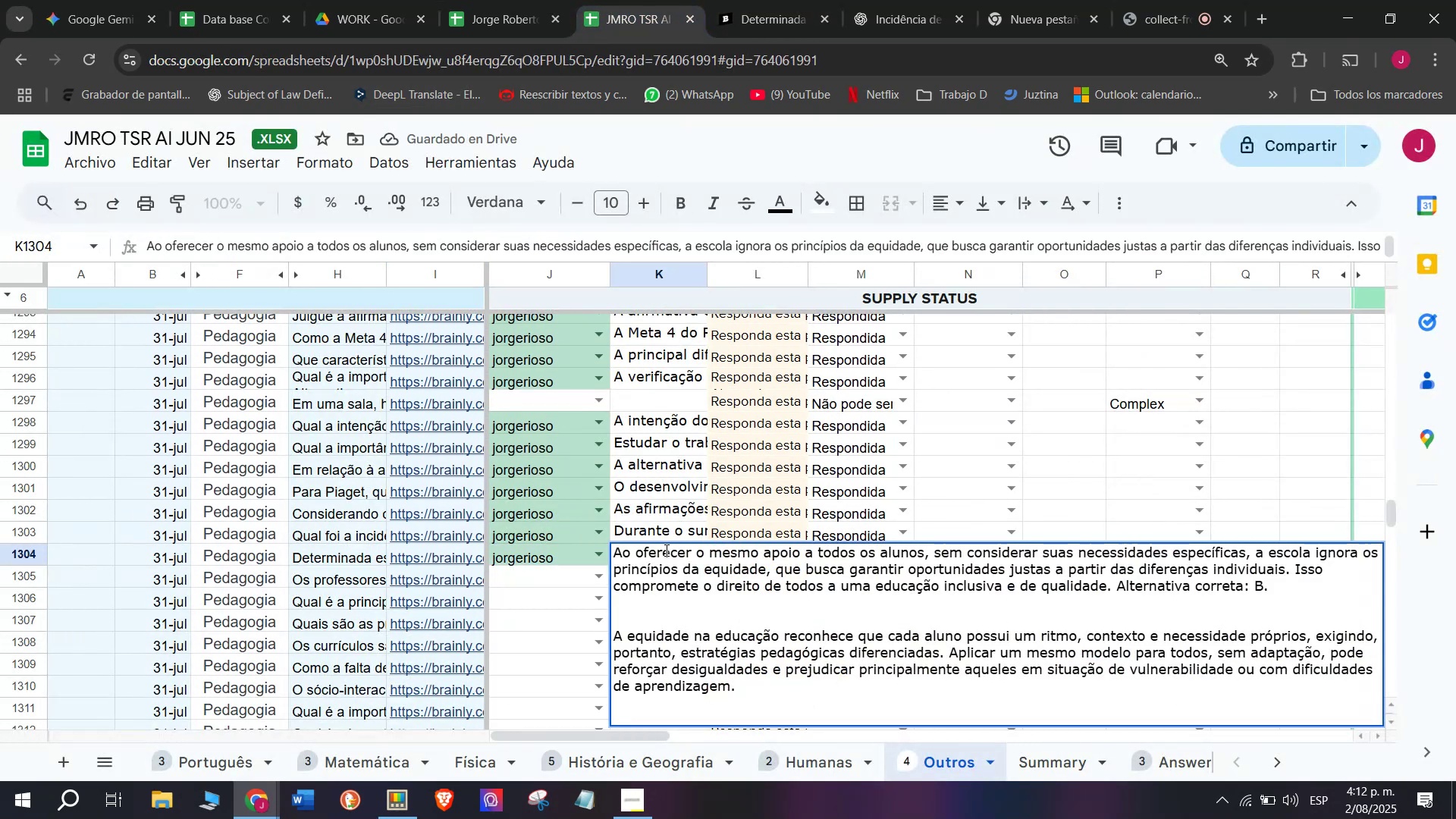 
key(Enter)
 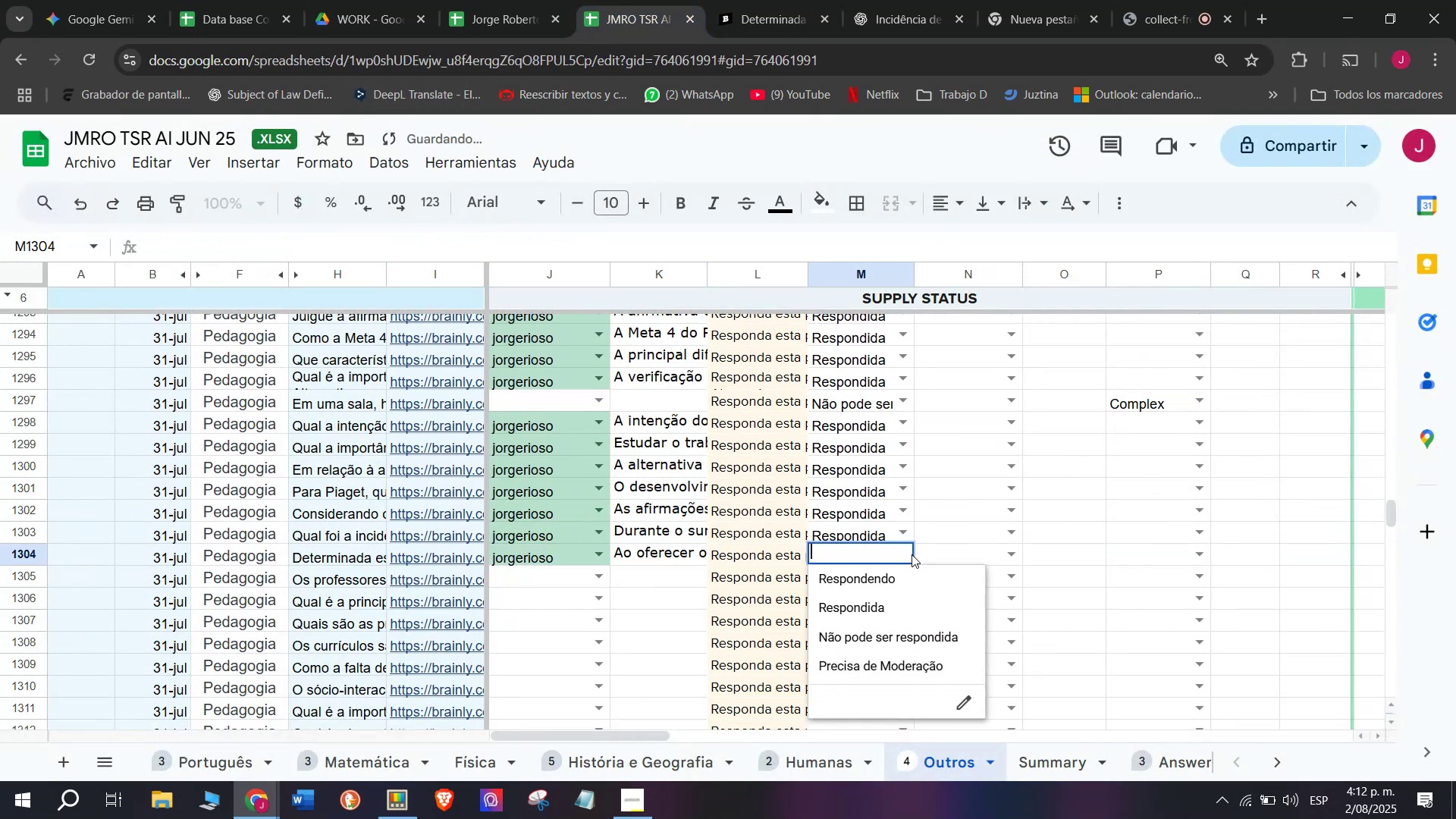 
left_click([880, 604])
 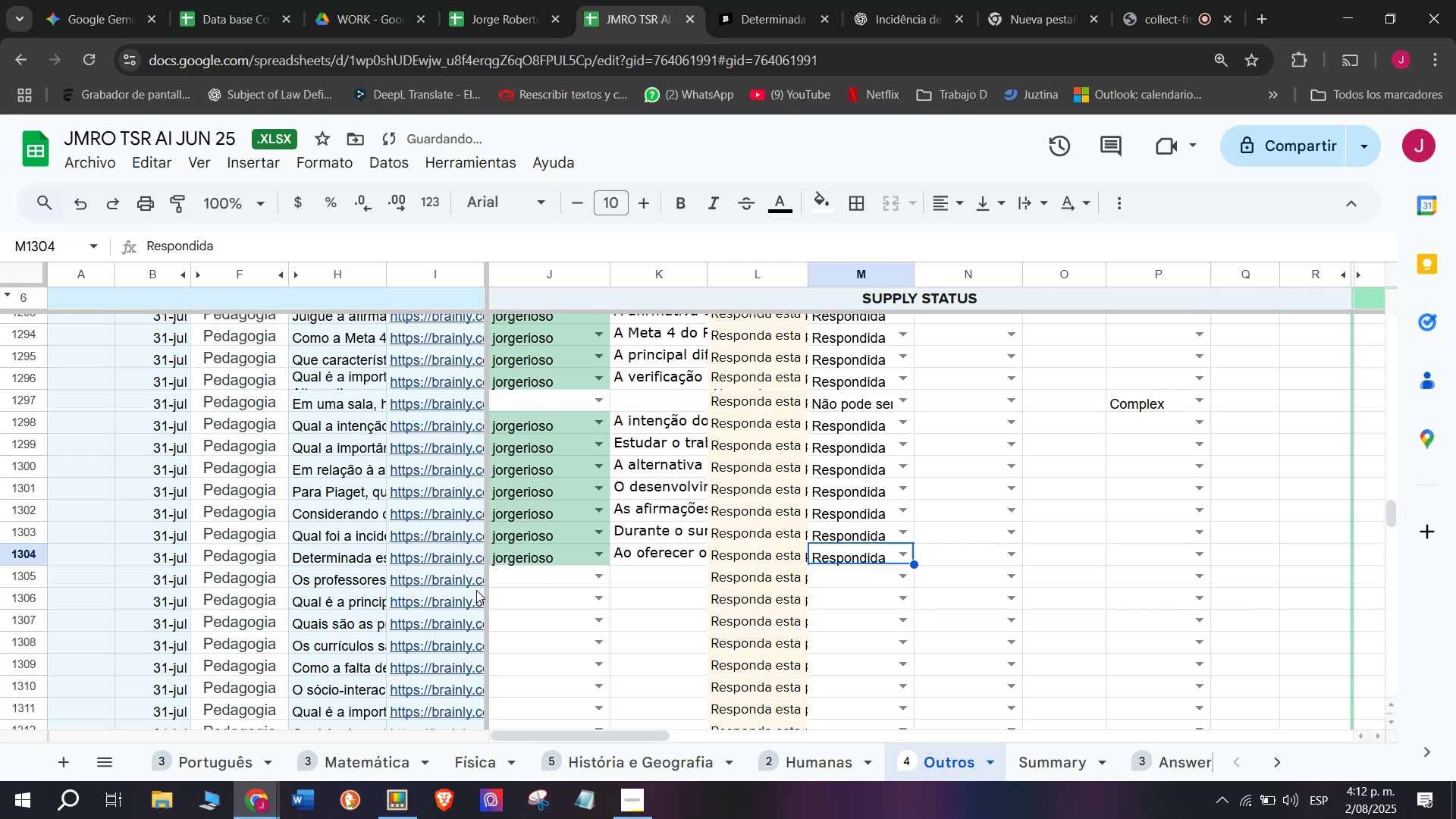 
left_click([472, 582])
 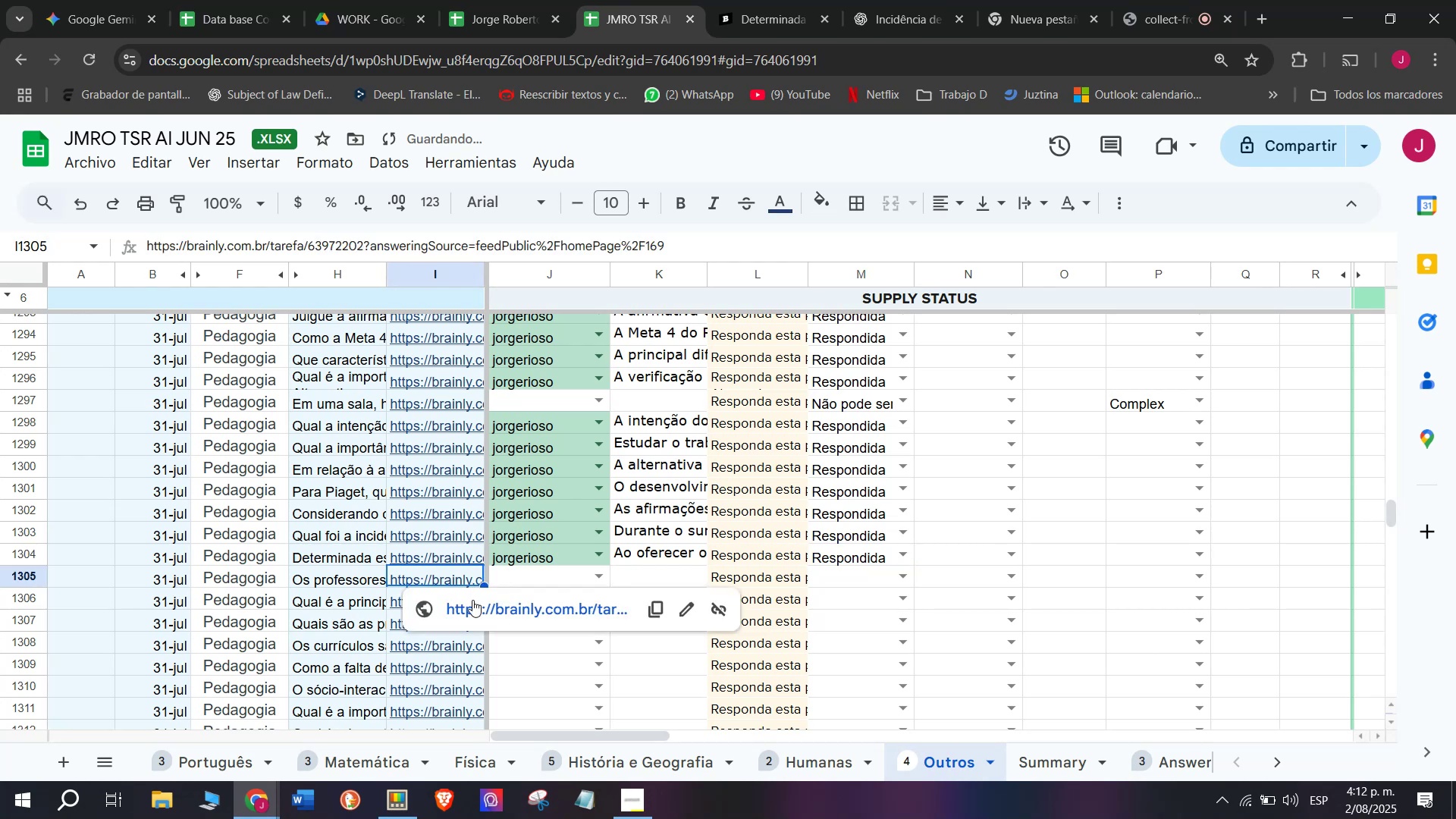 
left_click([472, 602])
 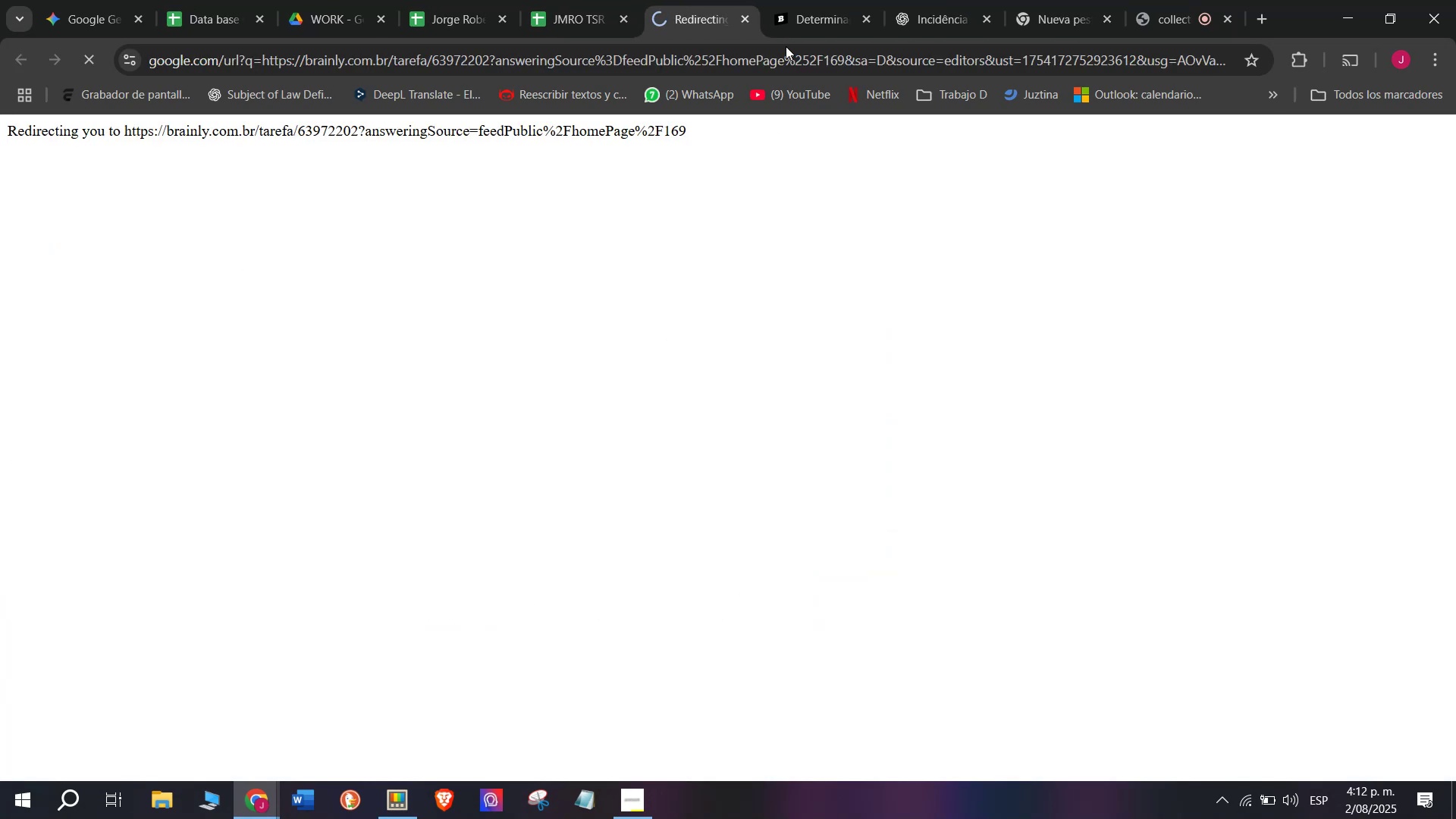 
left_click([812, 0])
 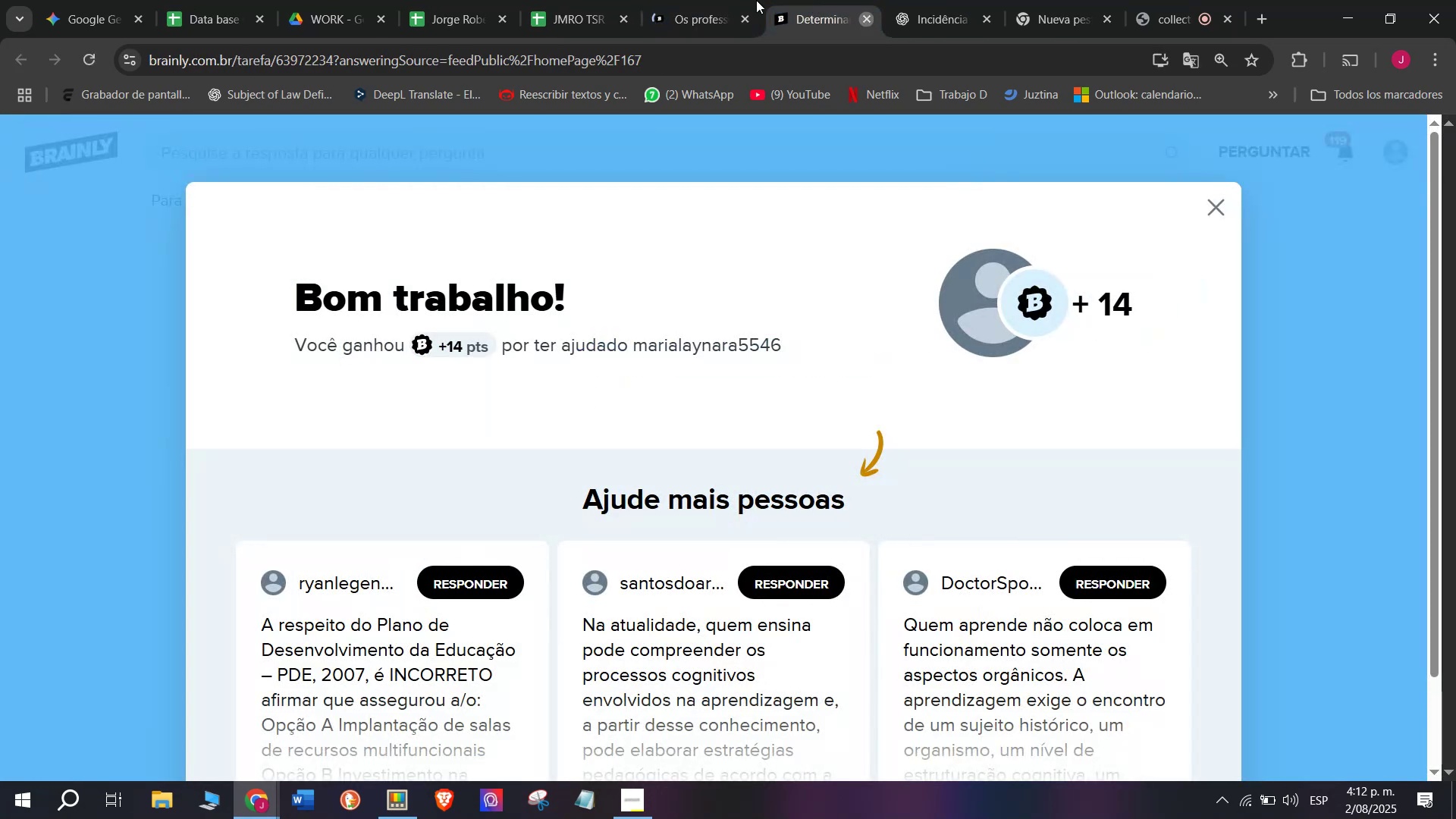 
double_click([717, 0])
 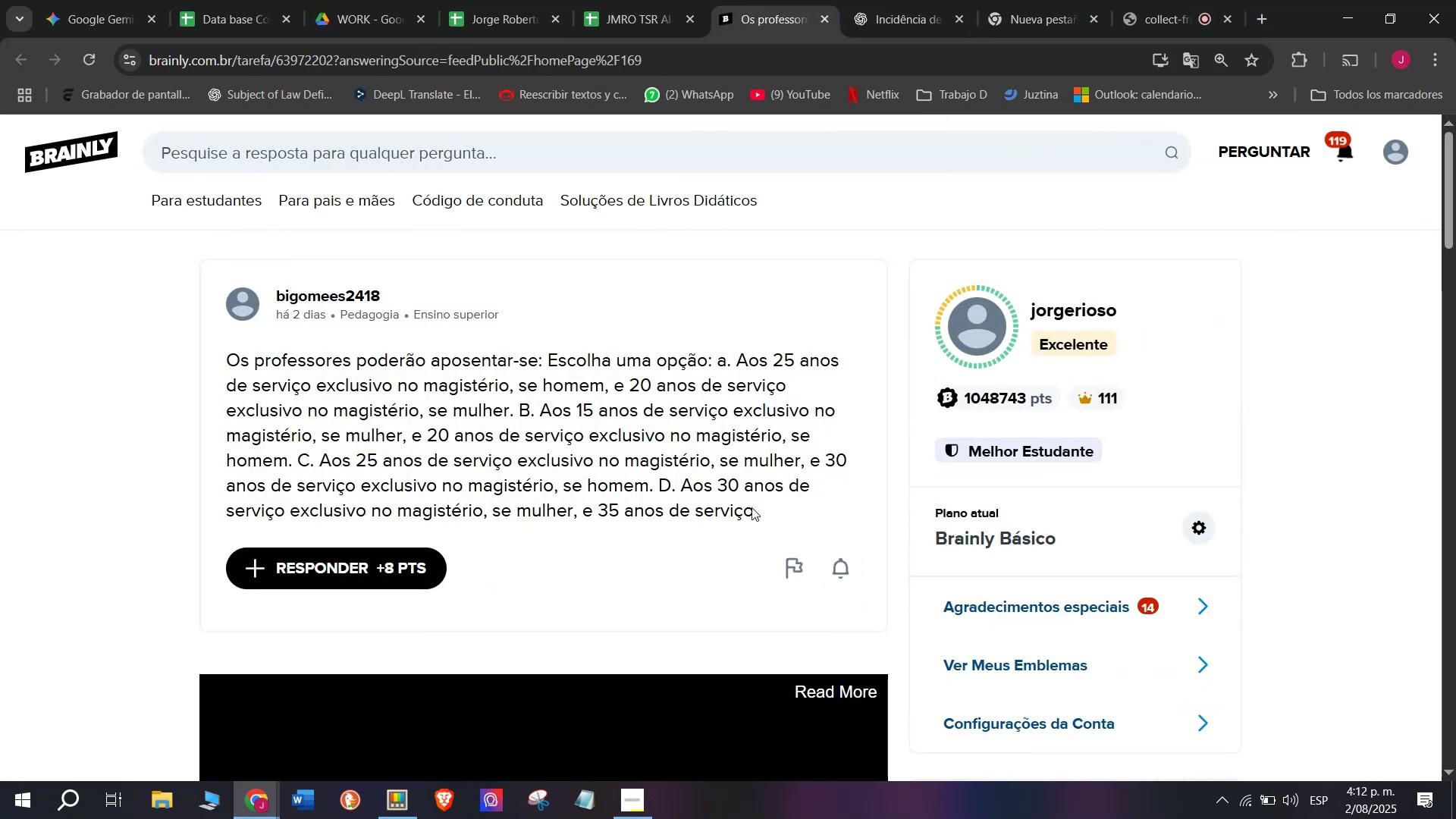 
right_click([239, 382])
 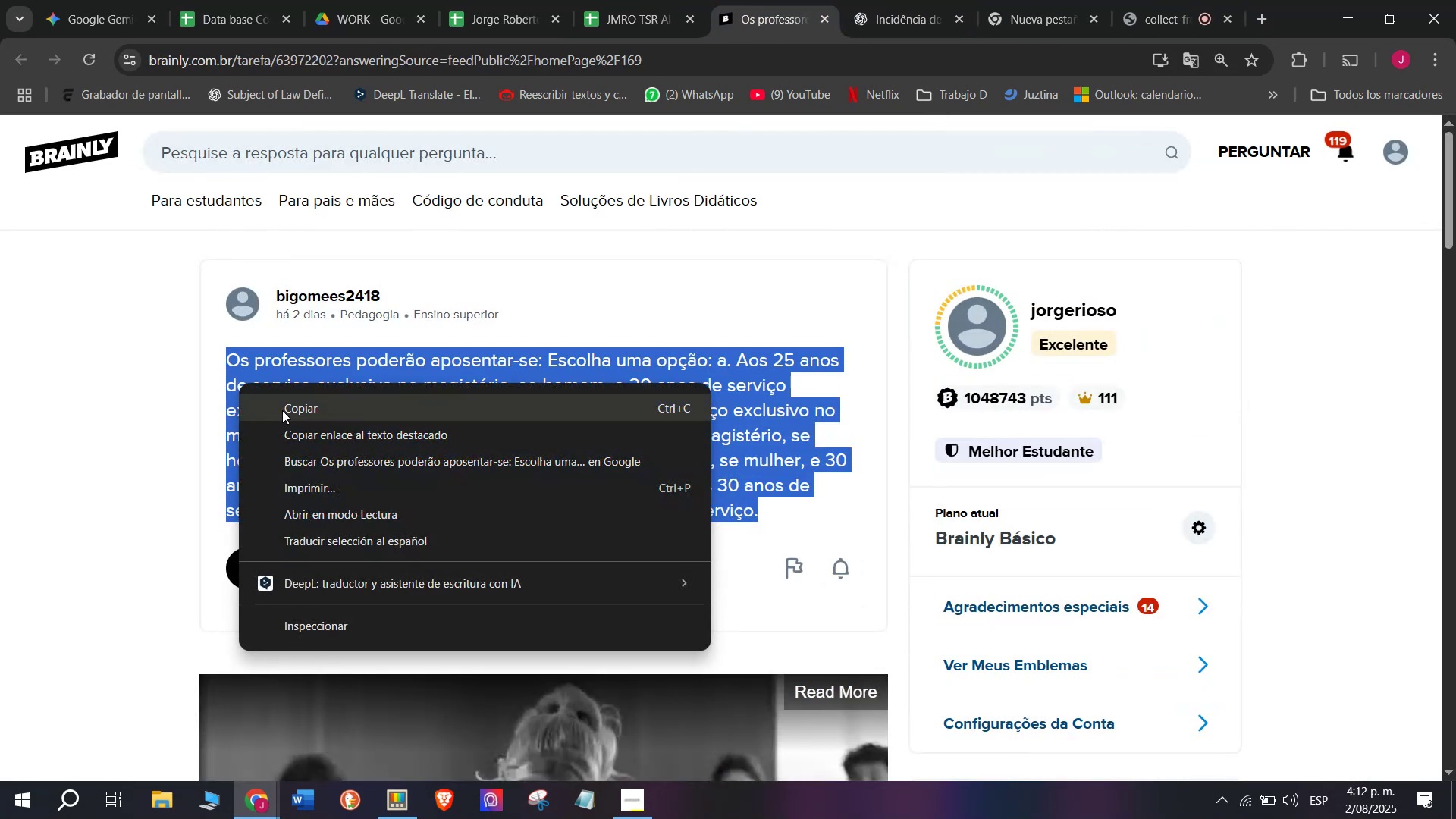 
left_click([284, 410])
 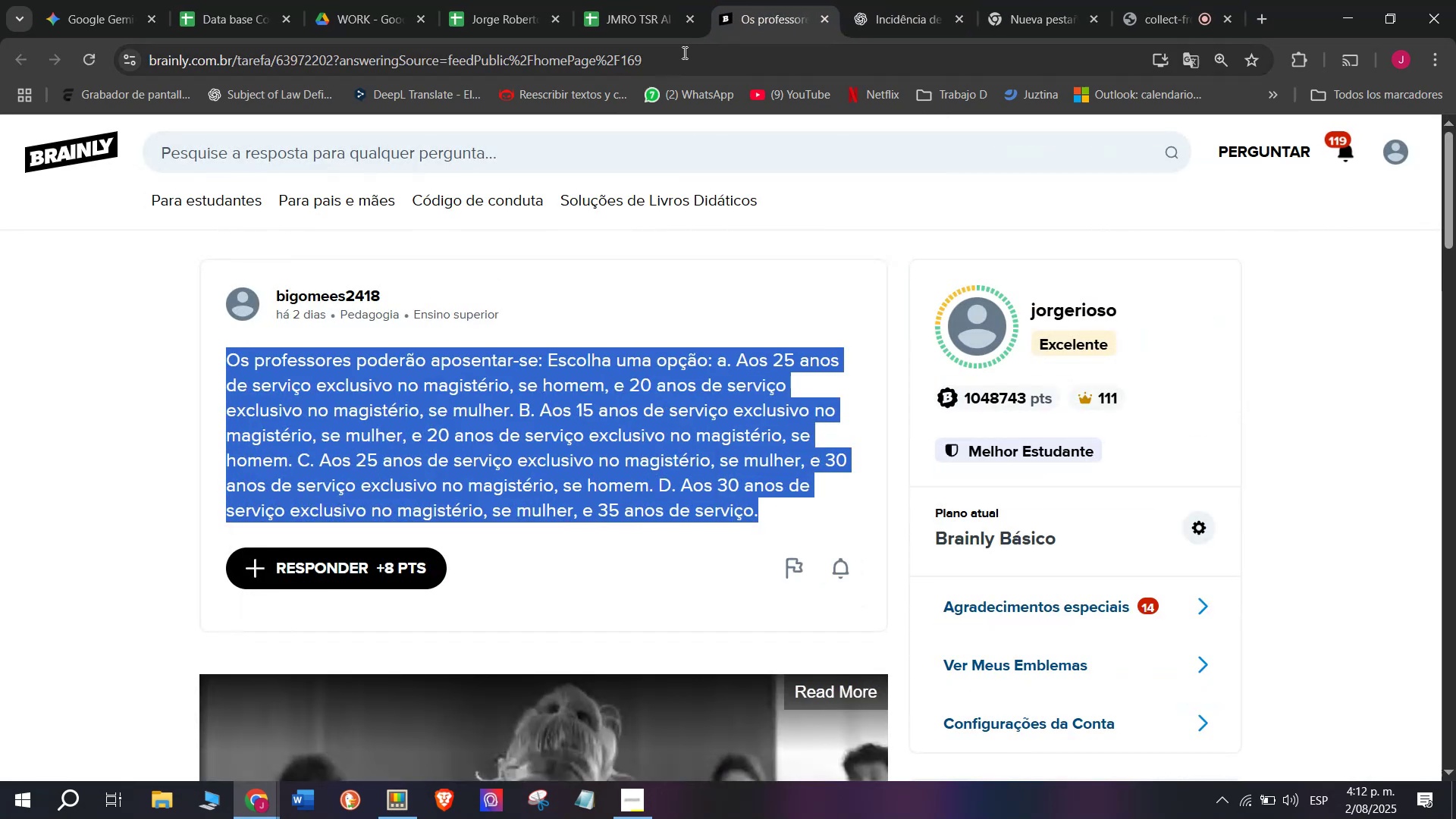 
left_click([878, 0])
 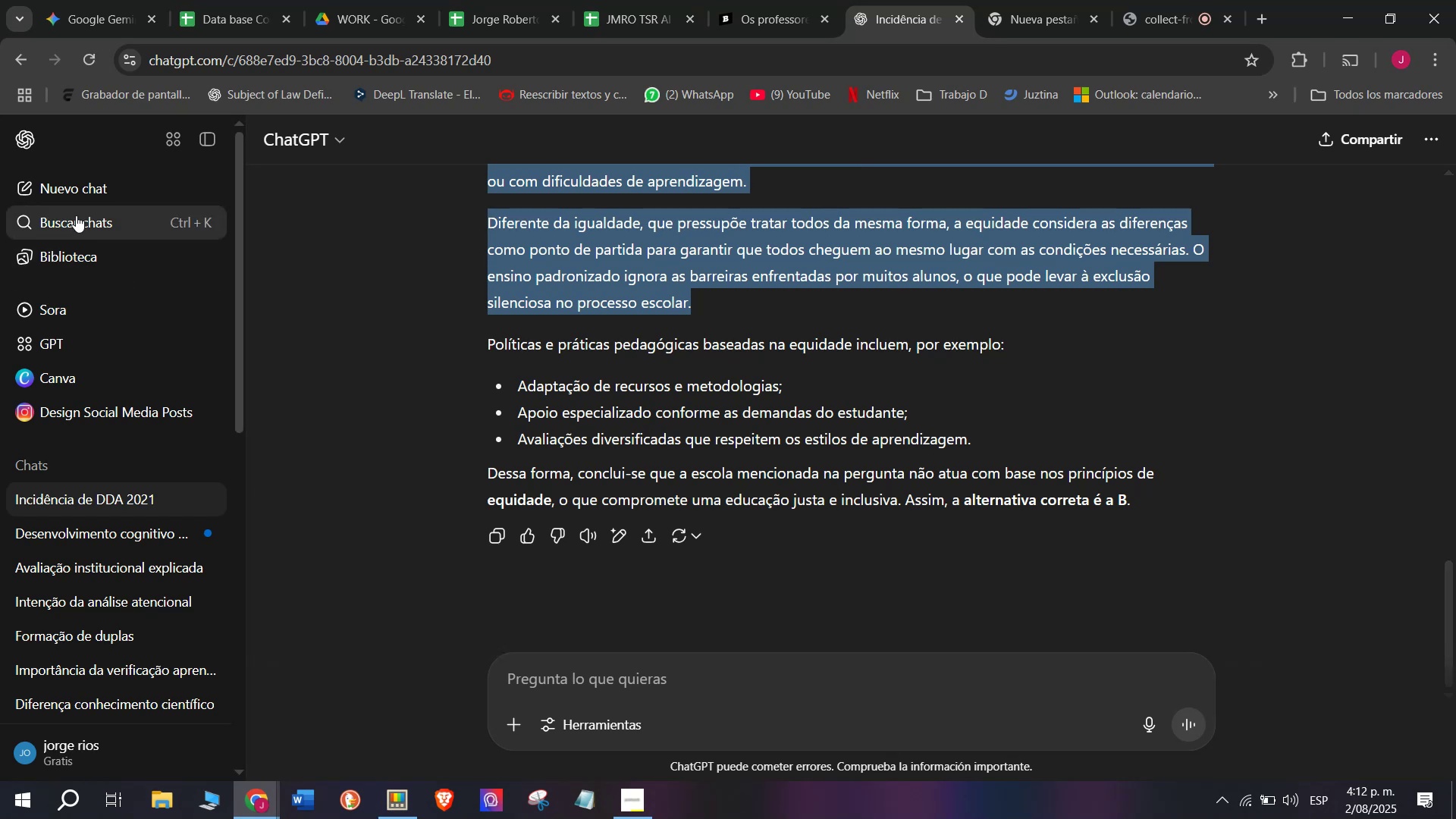 
left_click([70, 194])
 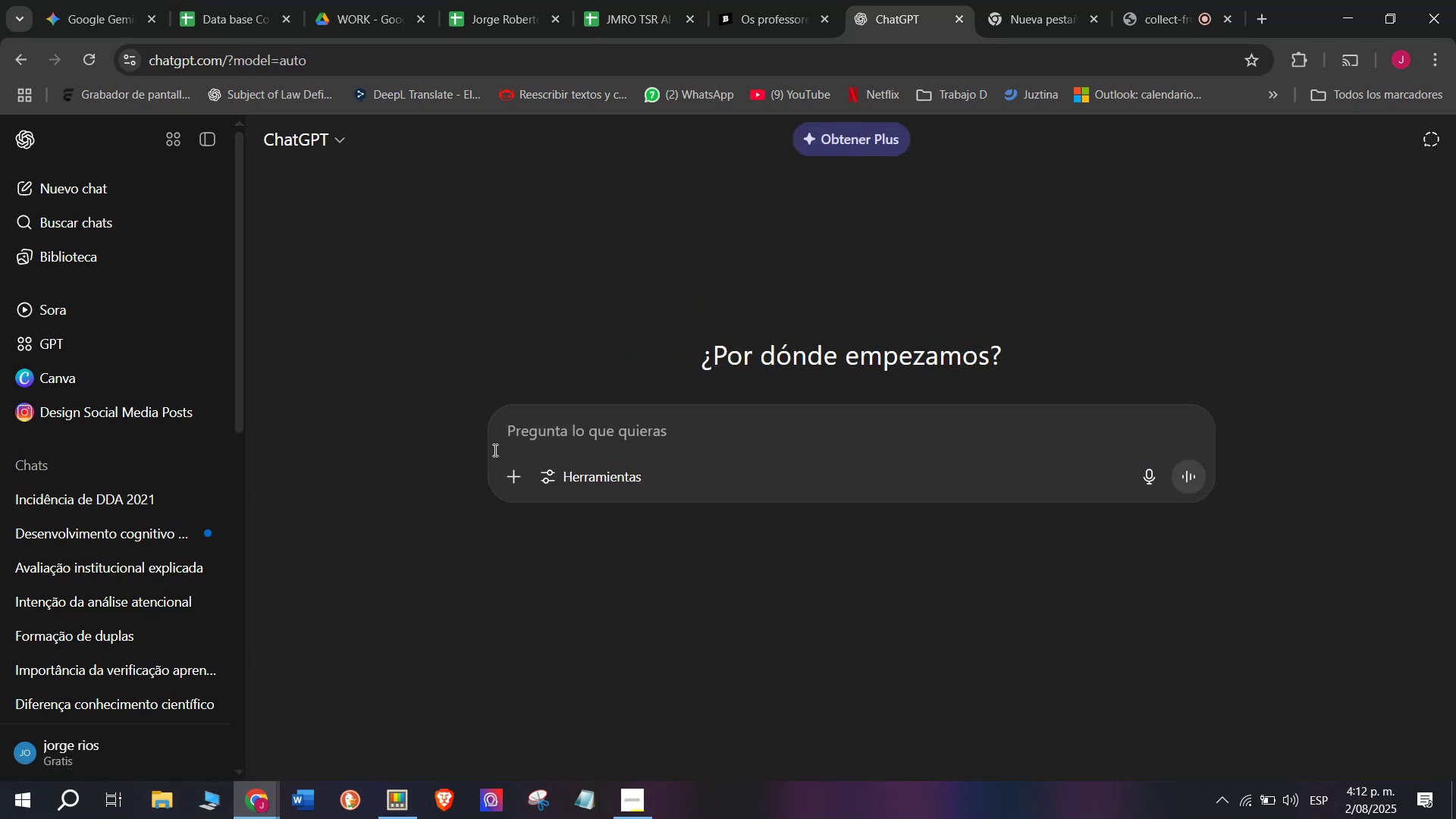 
key(Meta+V)
 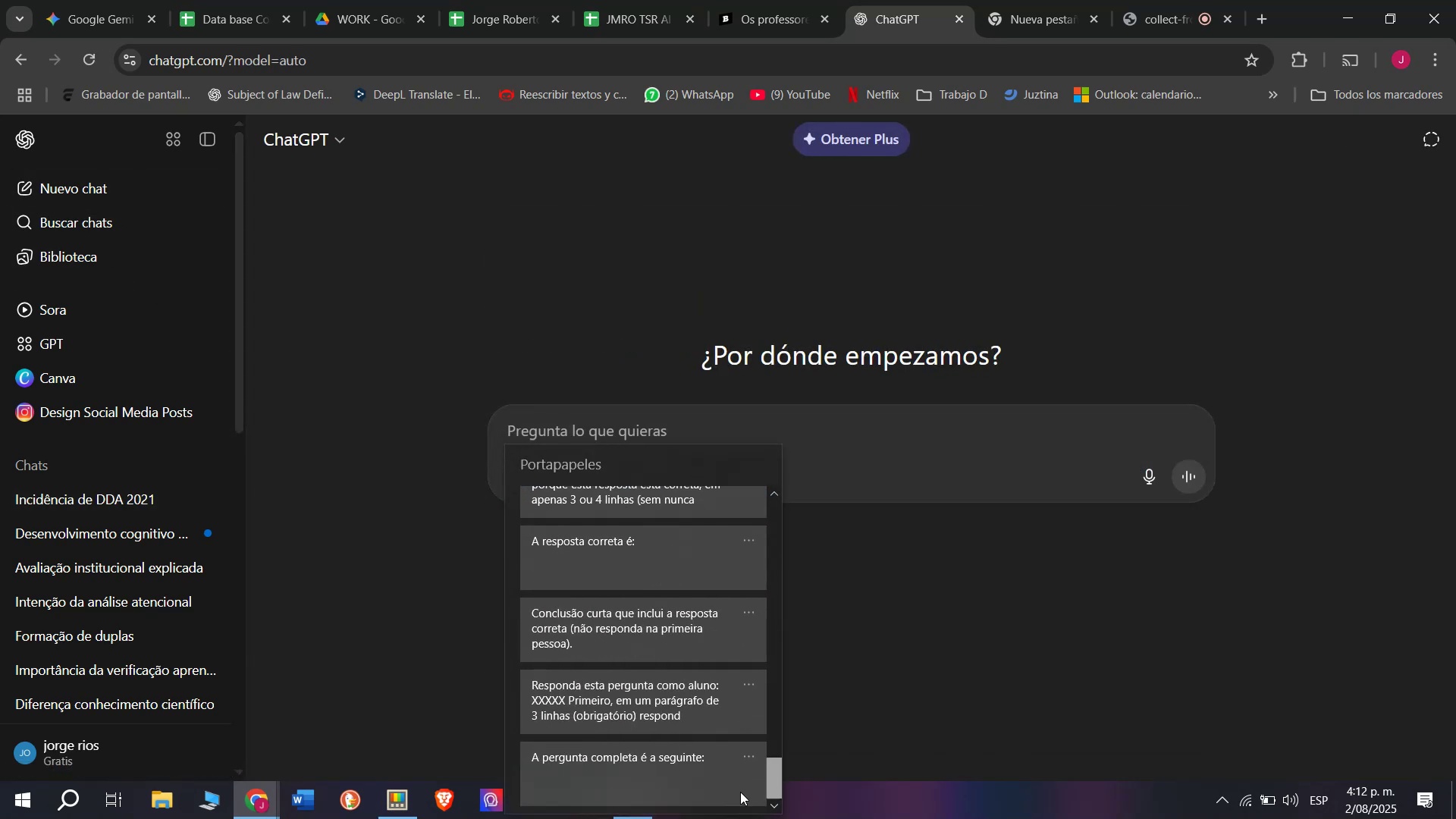 
left_click([651, 717])
 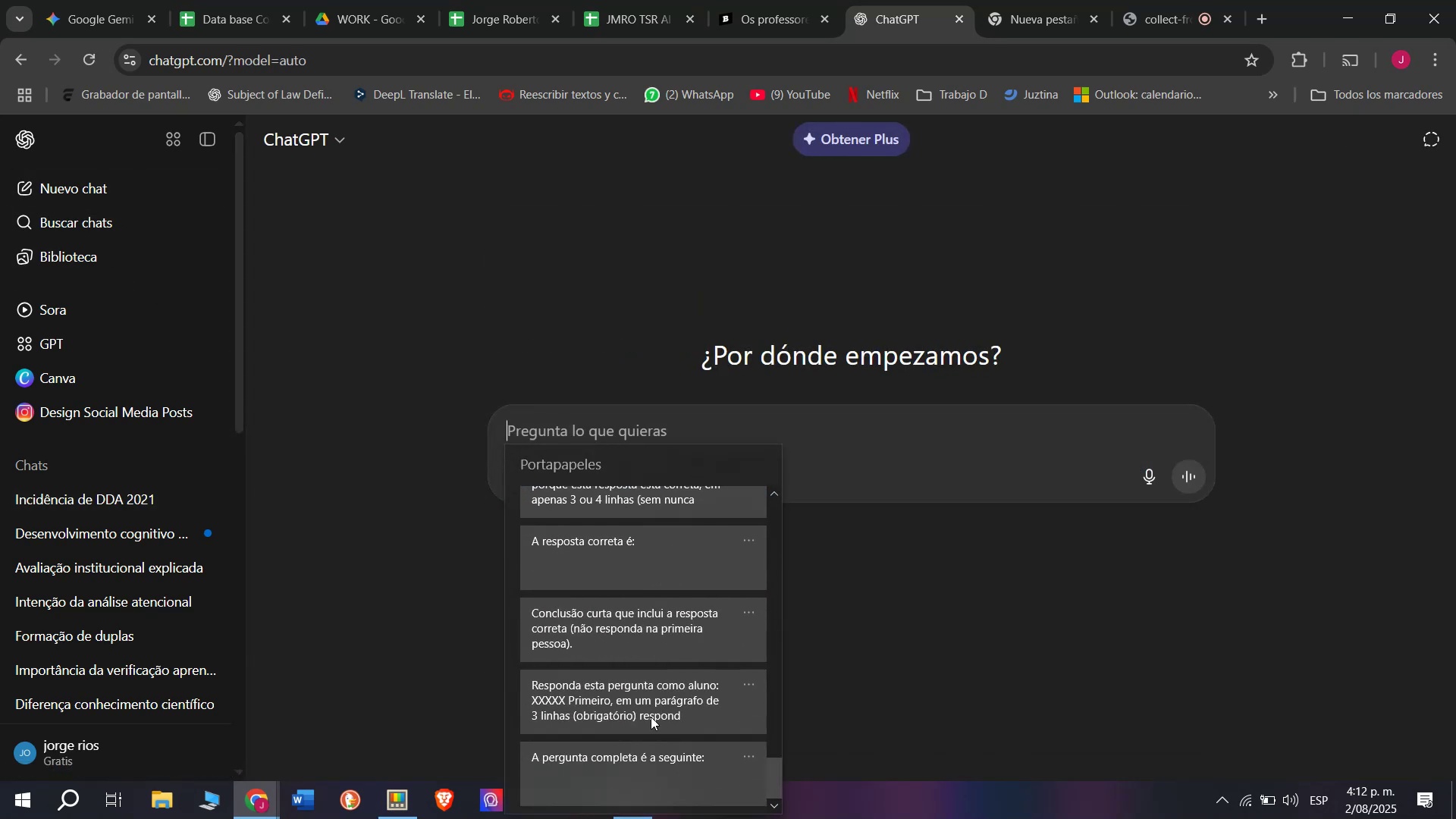 
key(Control+ControlLeft)
 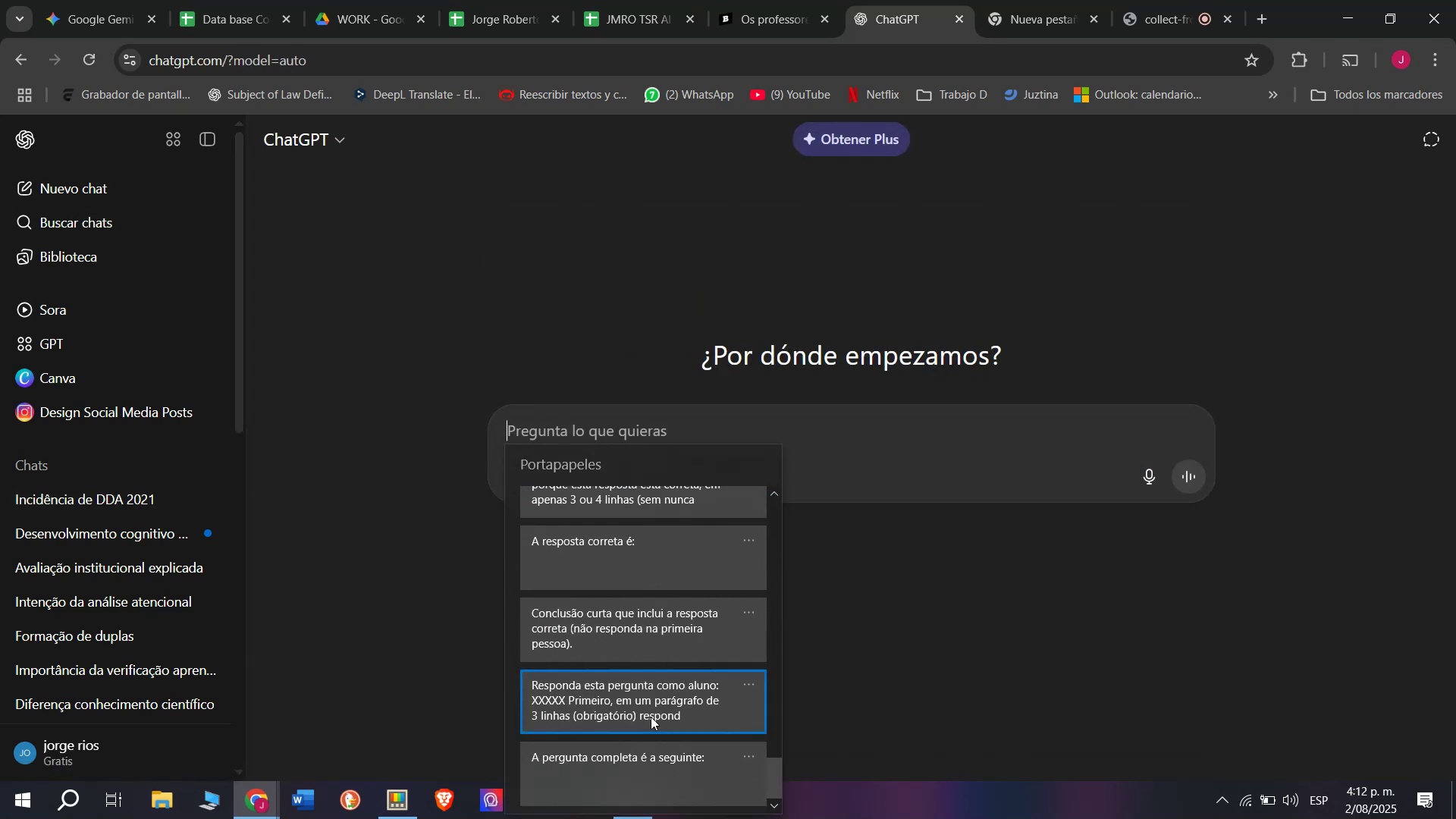 
key(Control+V)
 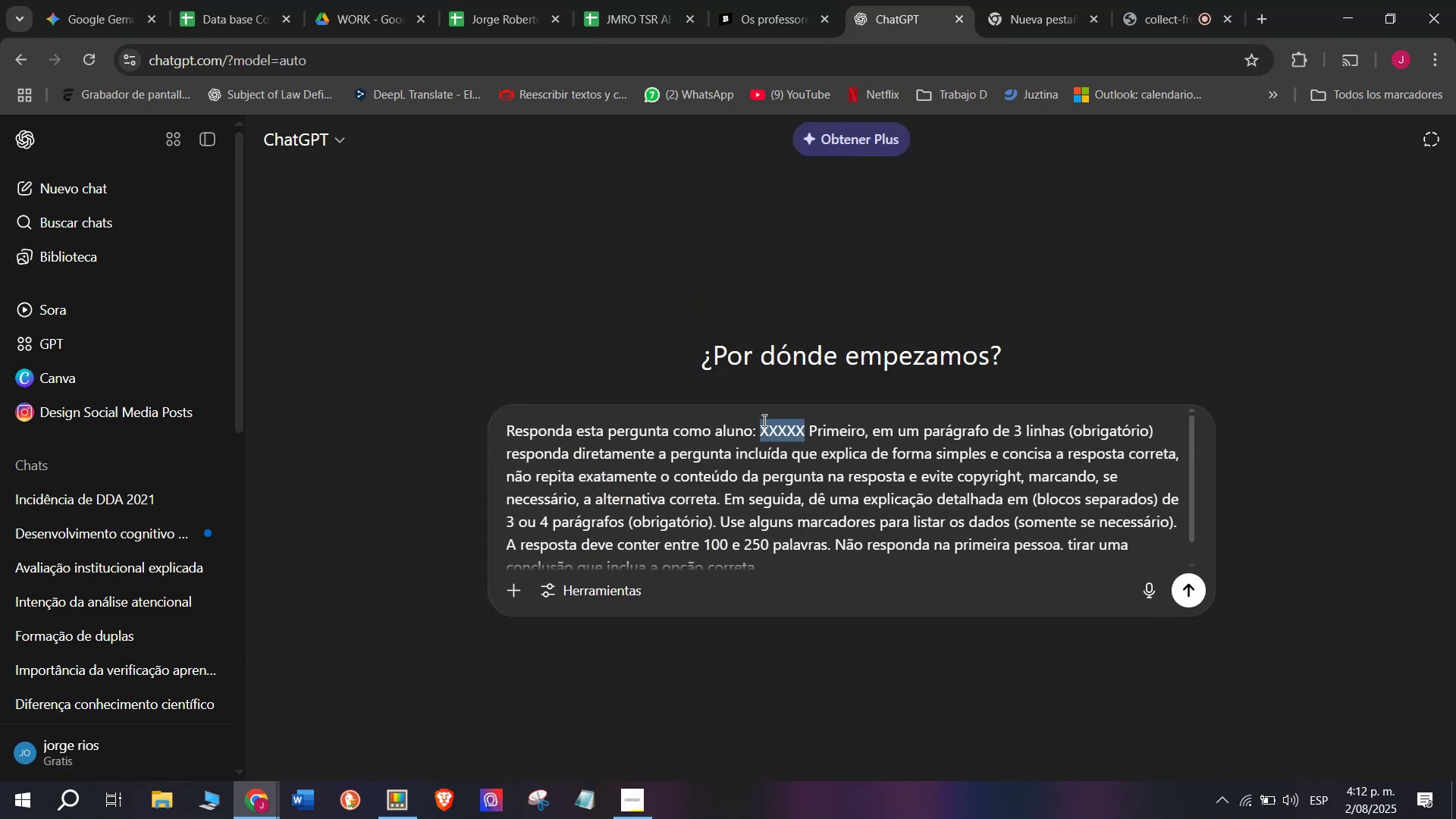 
key(Meta+V)
 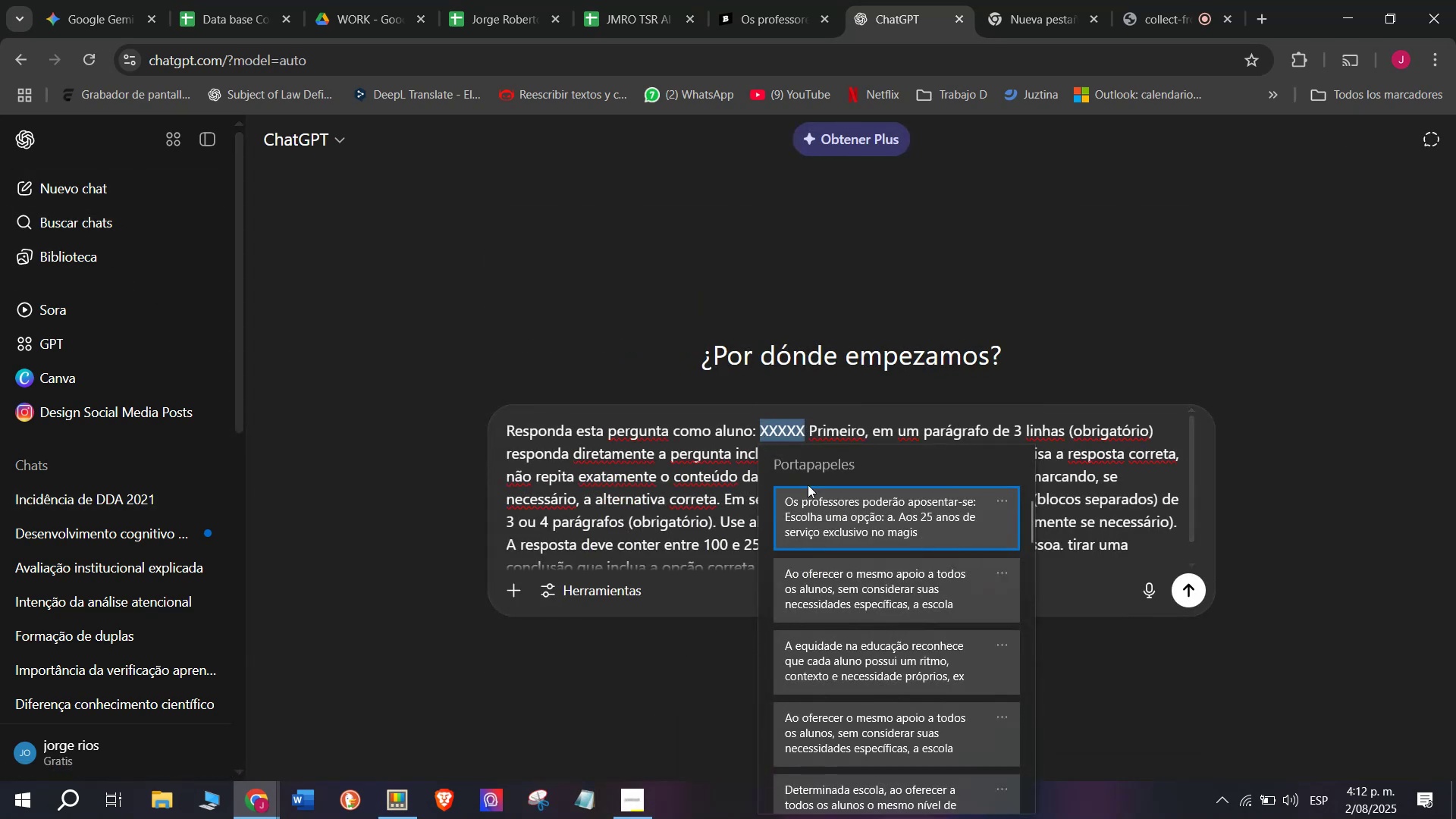 
left_click([825, 500])
 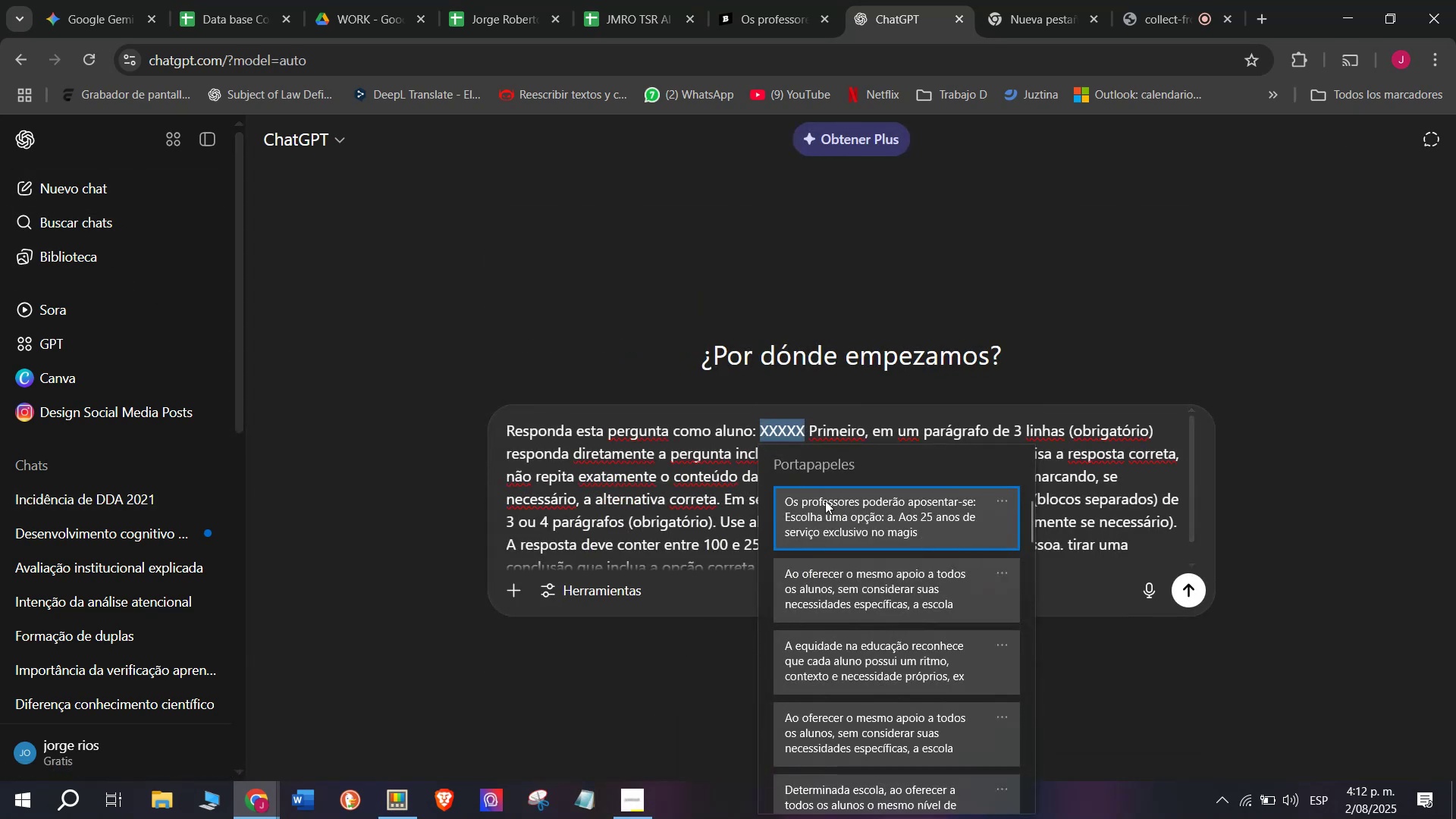 
key(Control+ControlLeft)
 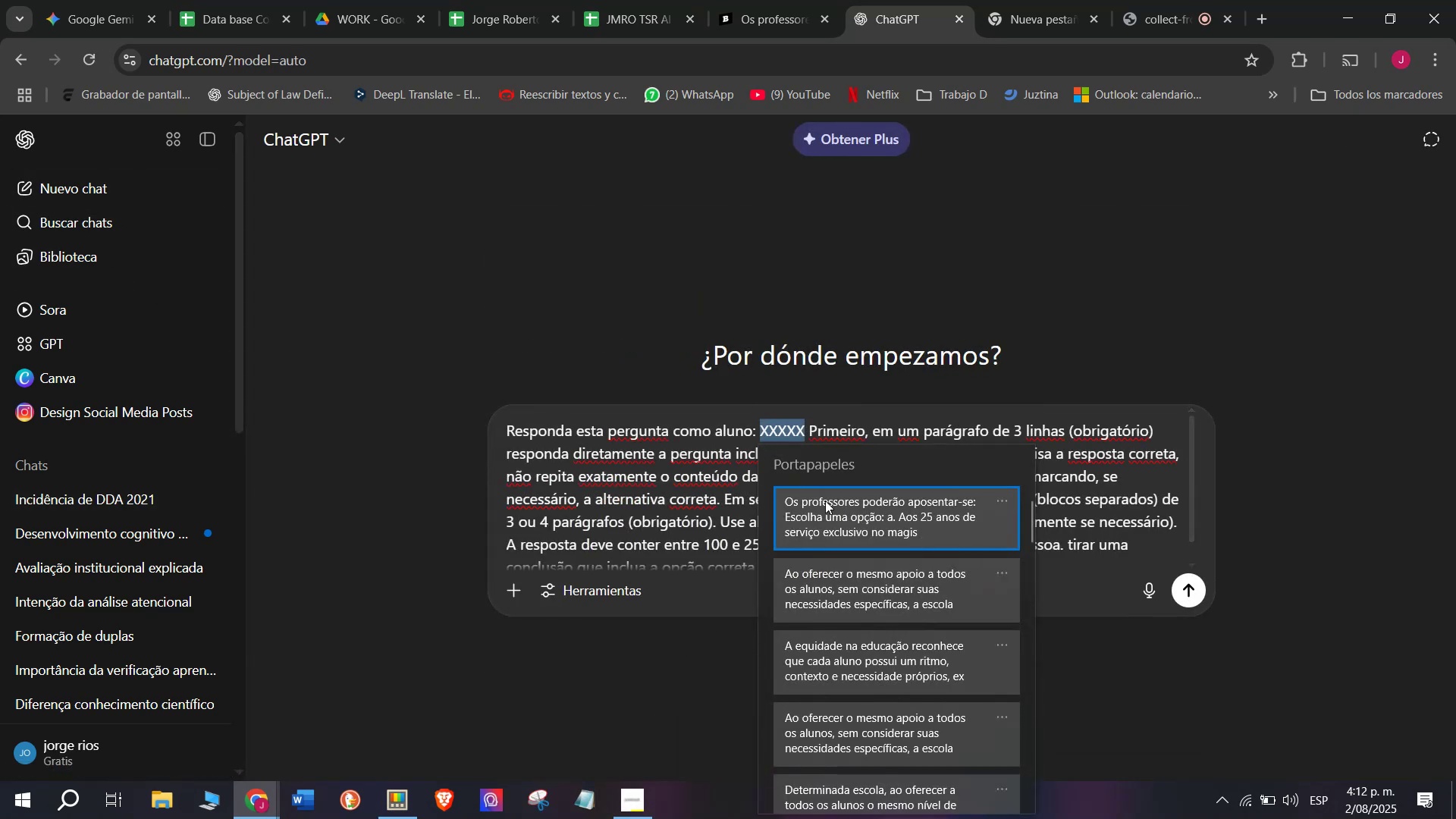 
key(Control+V)
 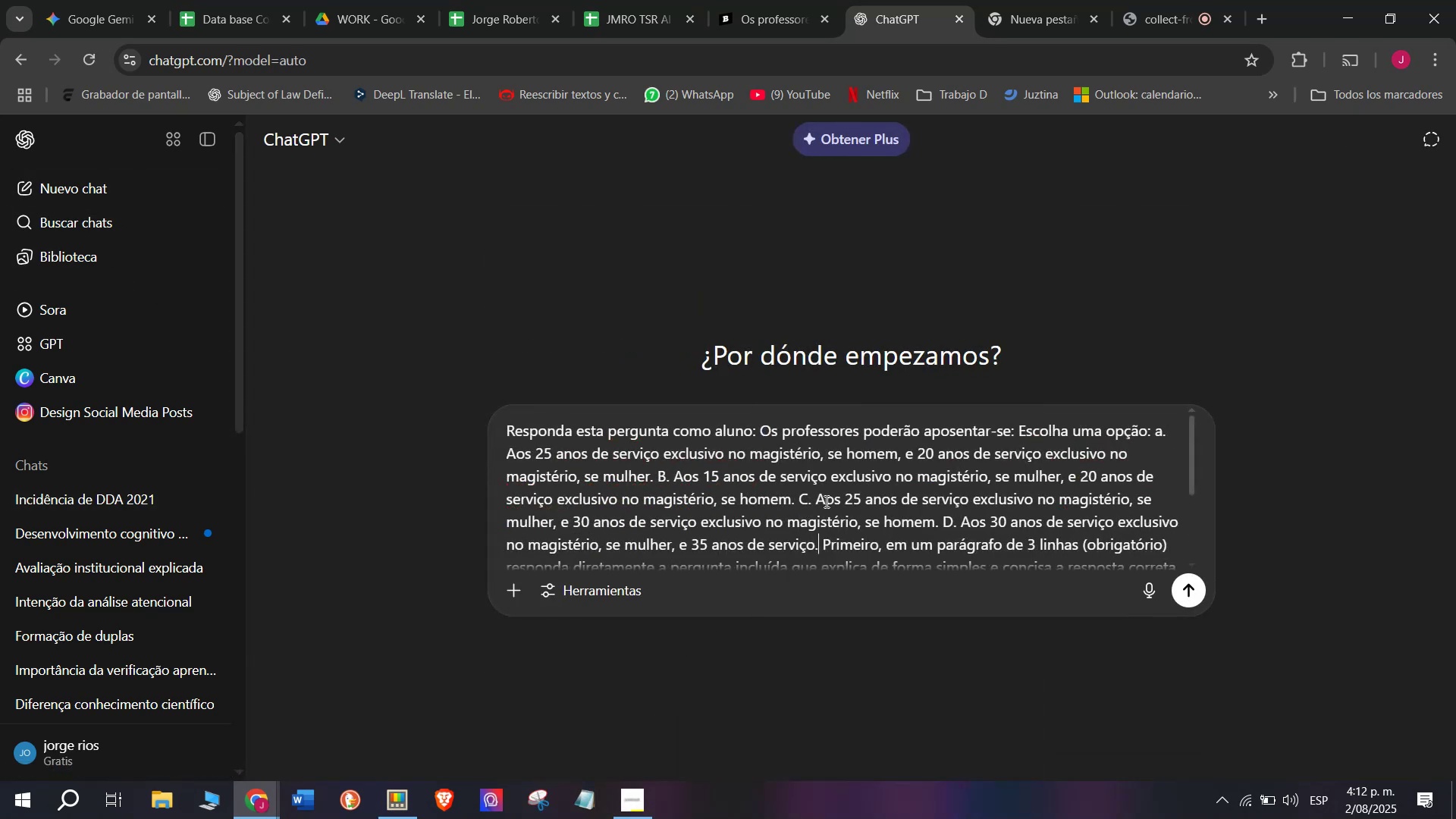 
key(Enter)
 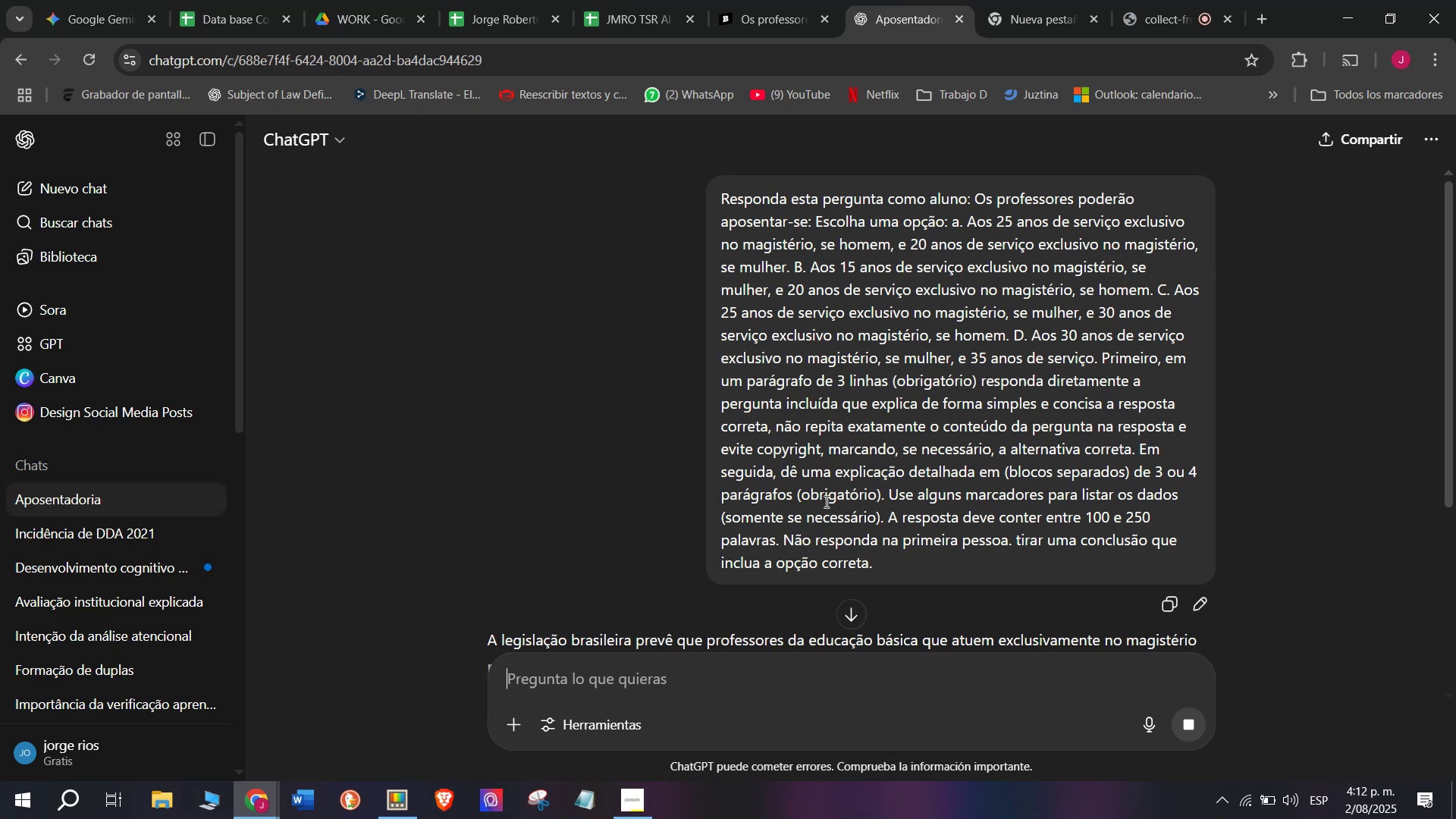 
wait(7.74)
 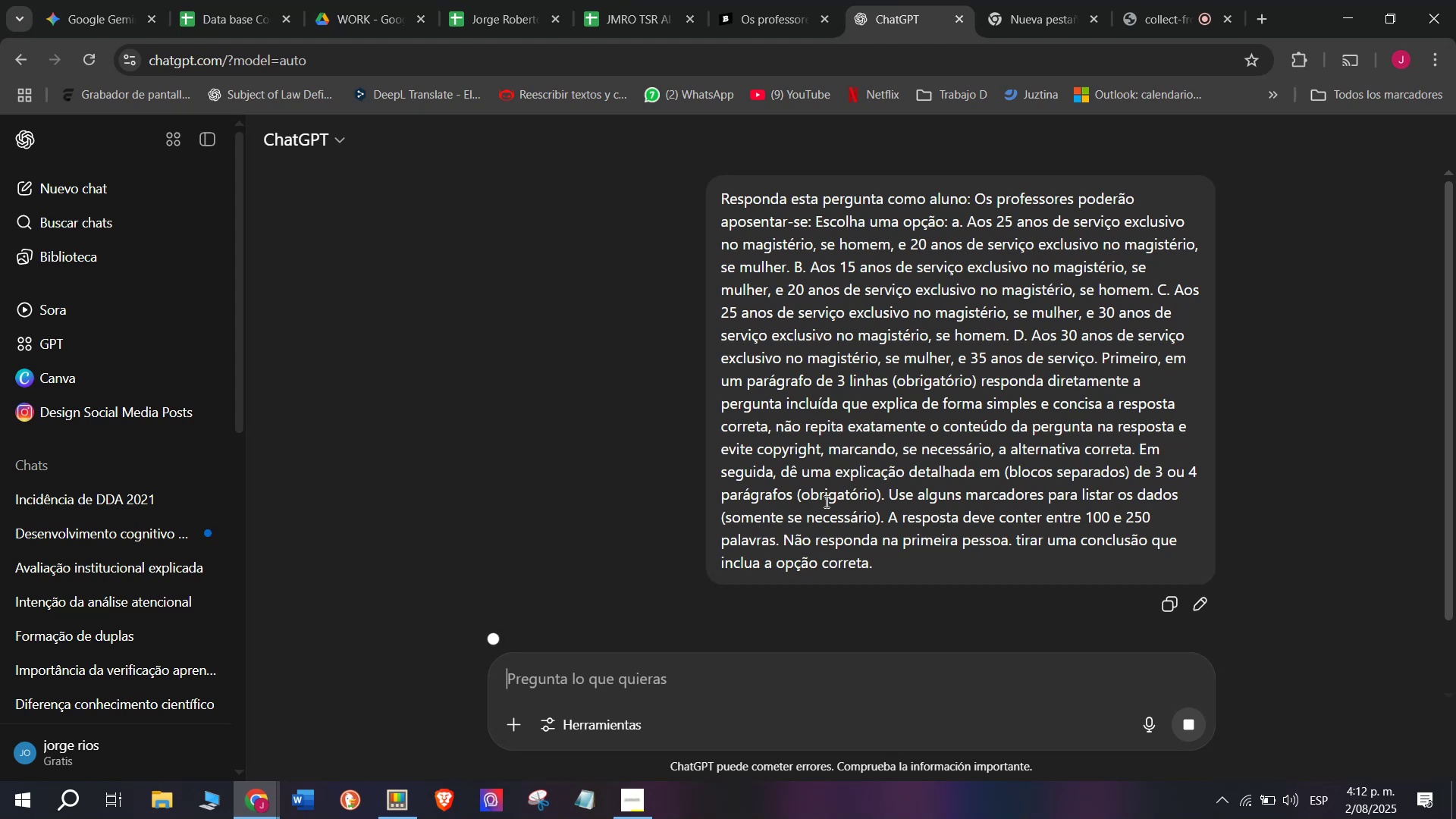 
scroll: coordinate [898, 403], scroll_direction: down, amount: 1.0
 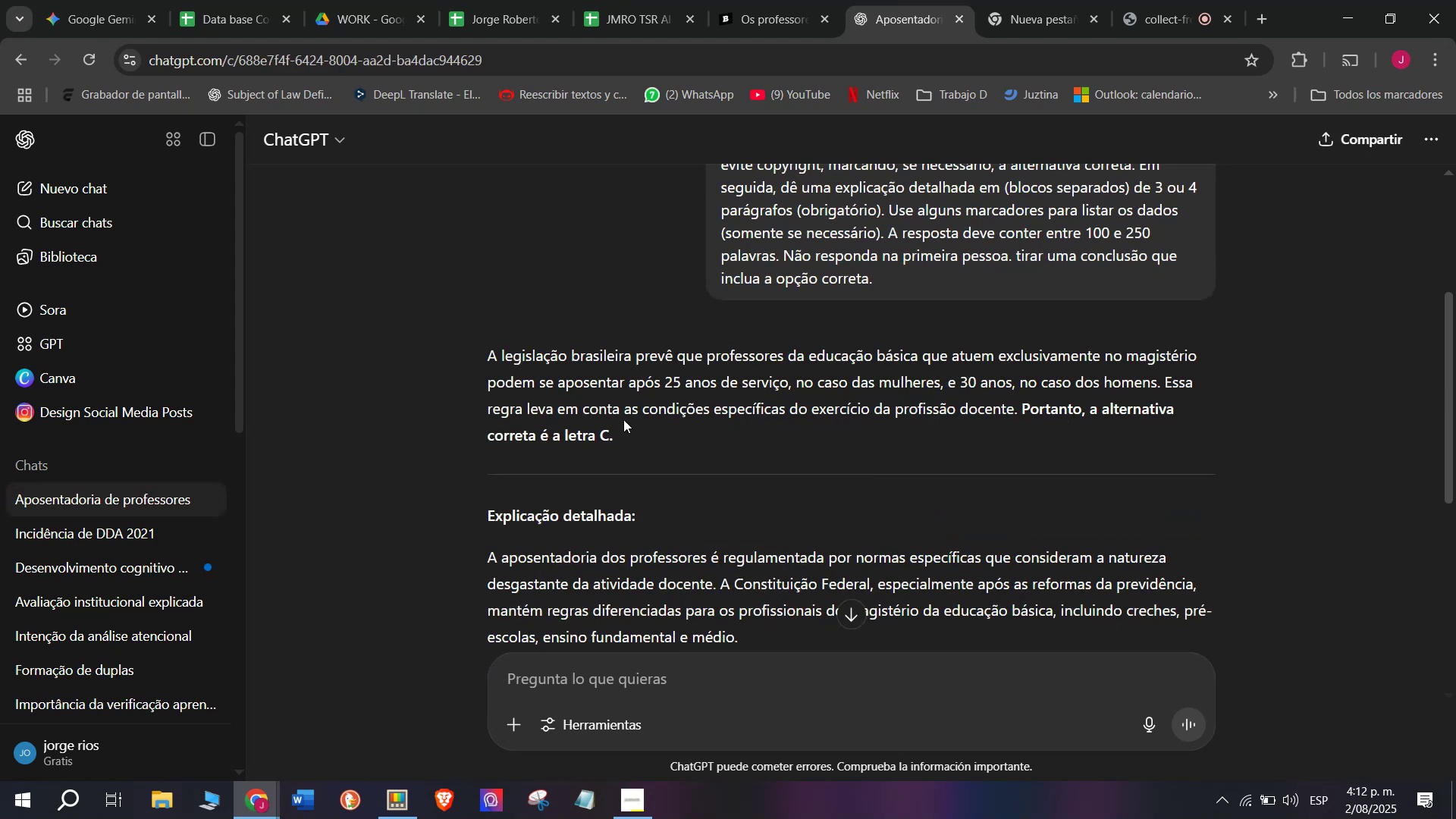 
key(Control+C)
 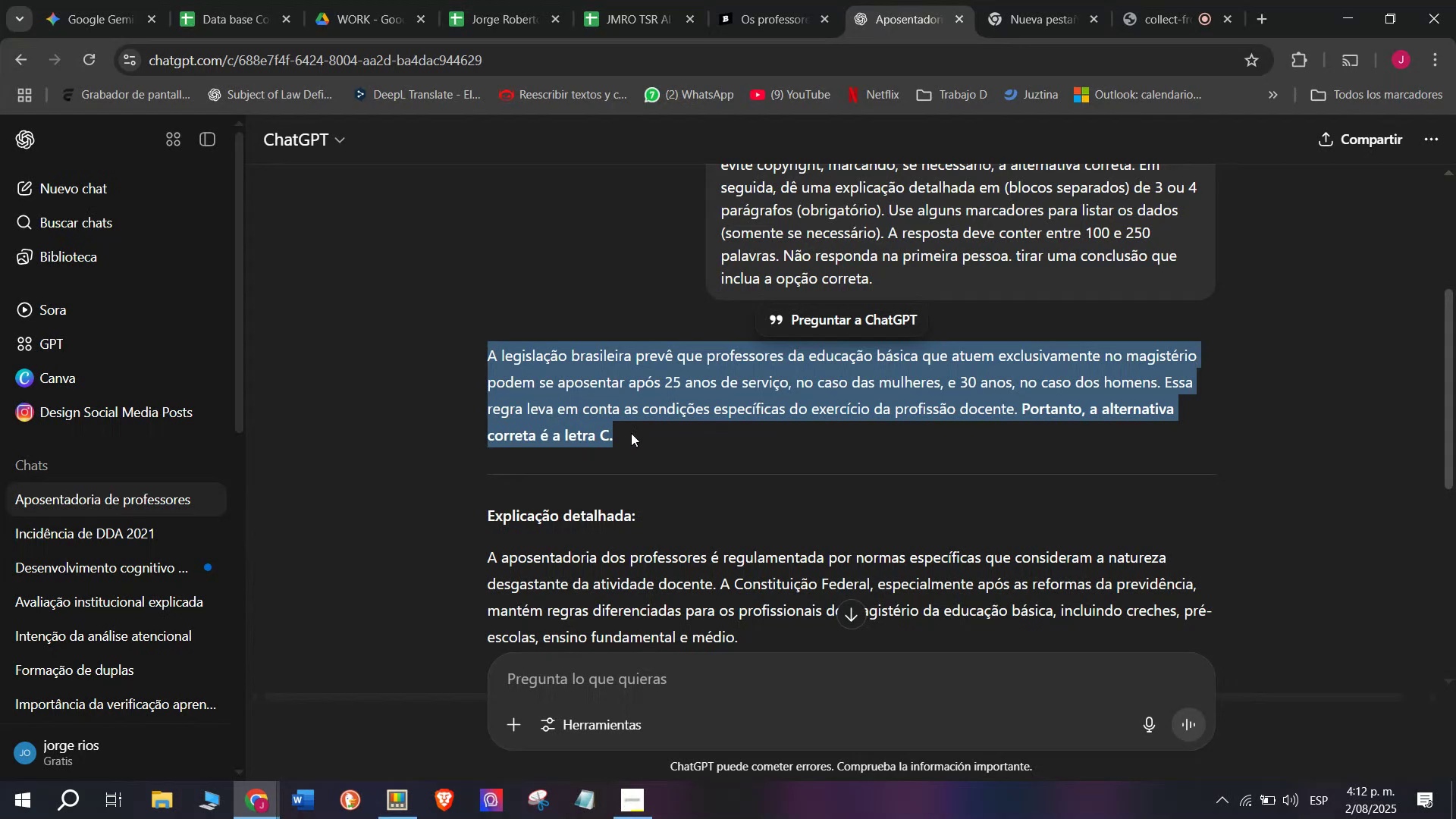 
scroll: coordinate [631, 433], scroll_direction: down, amount: 1.0
 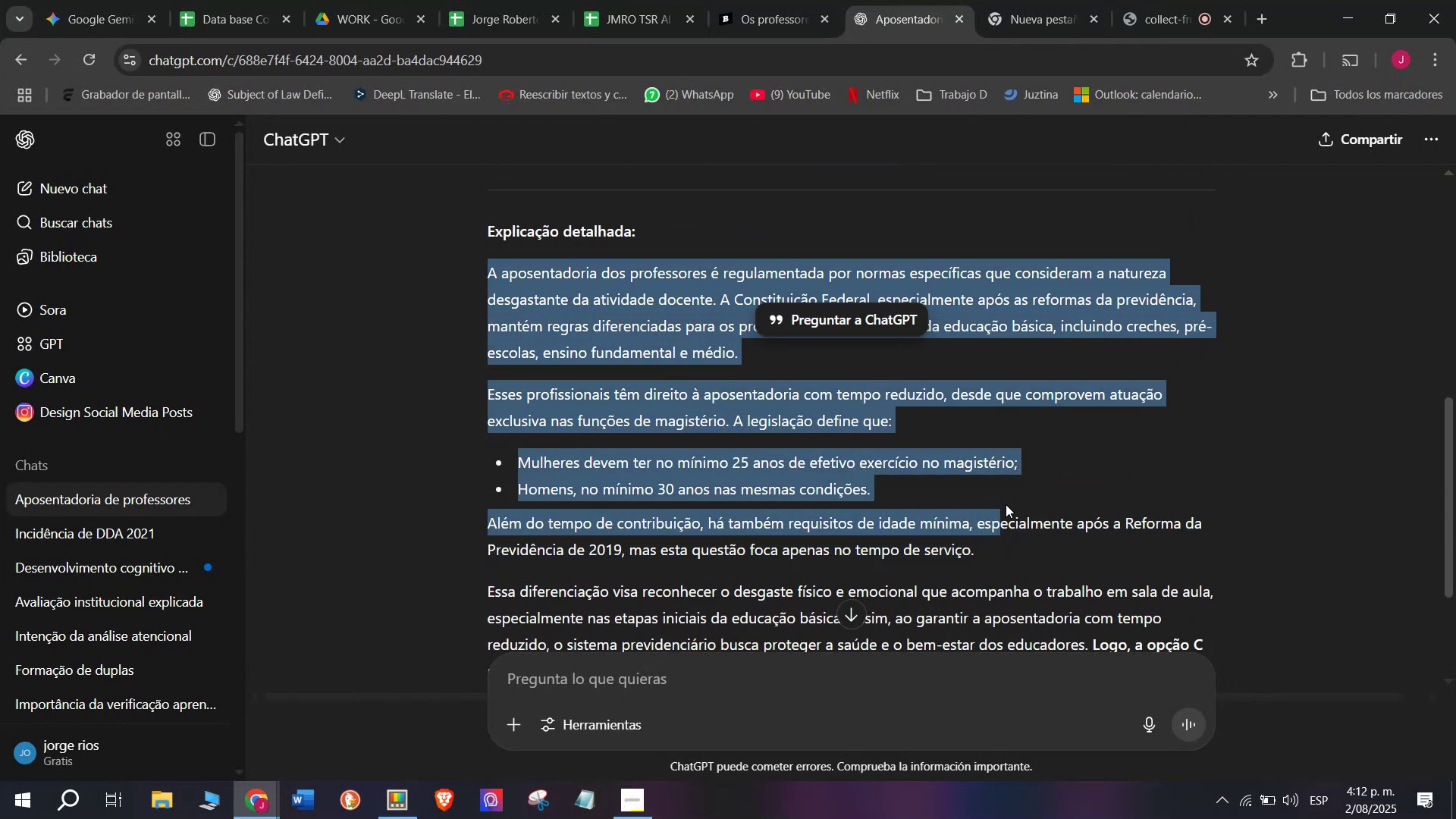 
key(Control+C)
 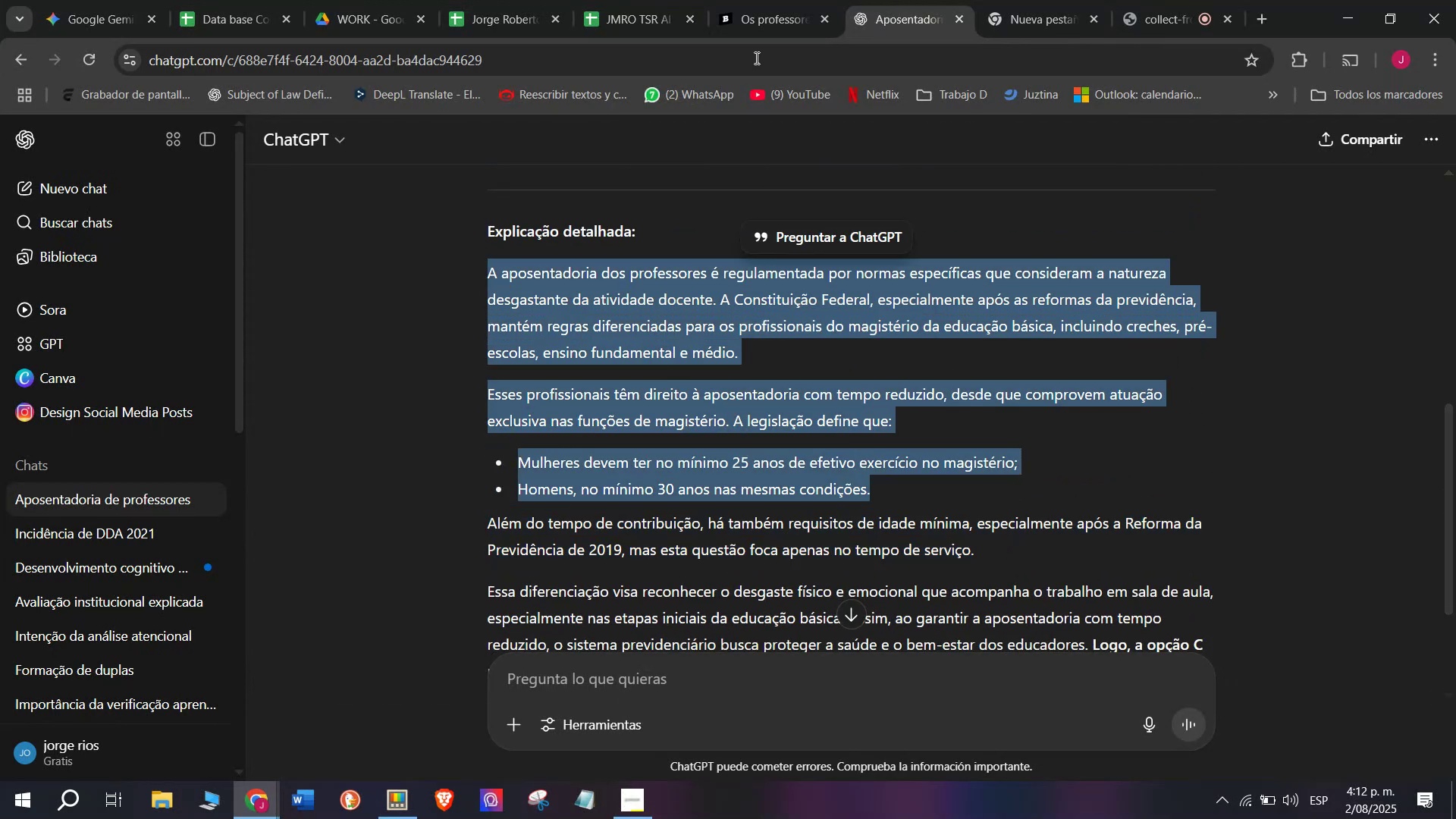 
left_click([778, 0])
 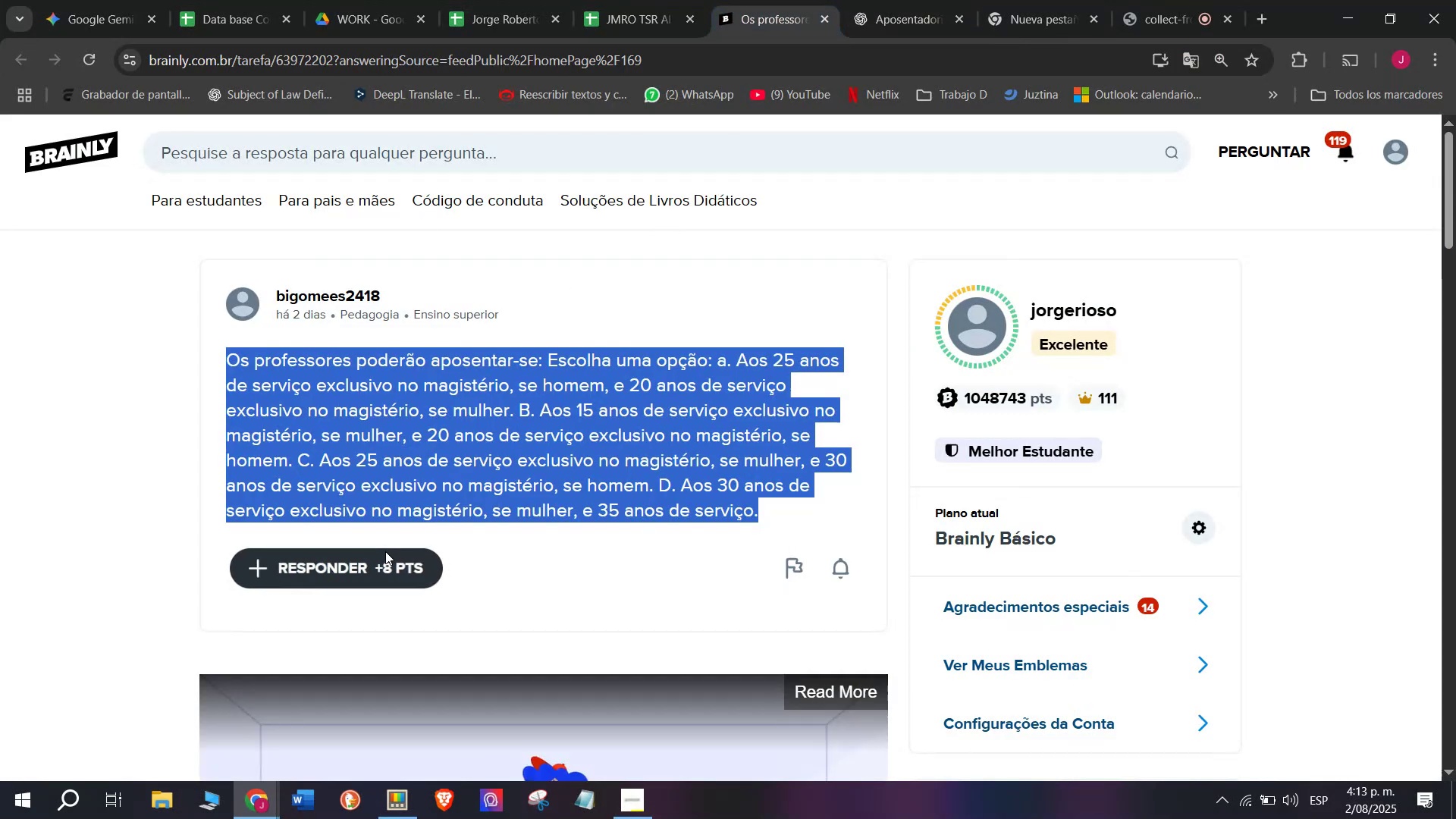 
double_click([383, 554])
 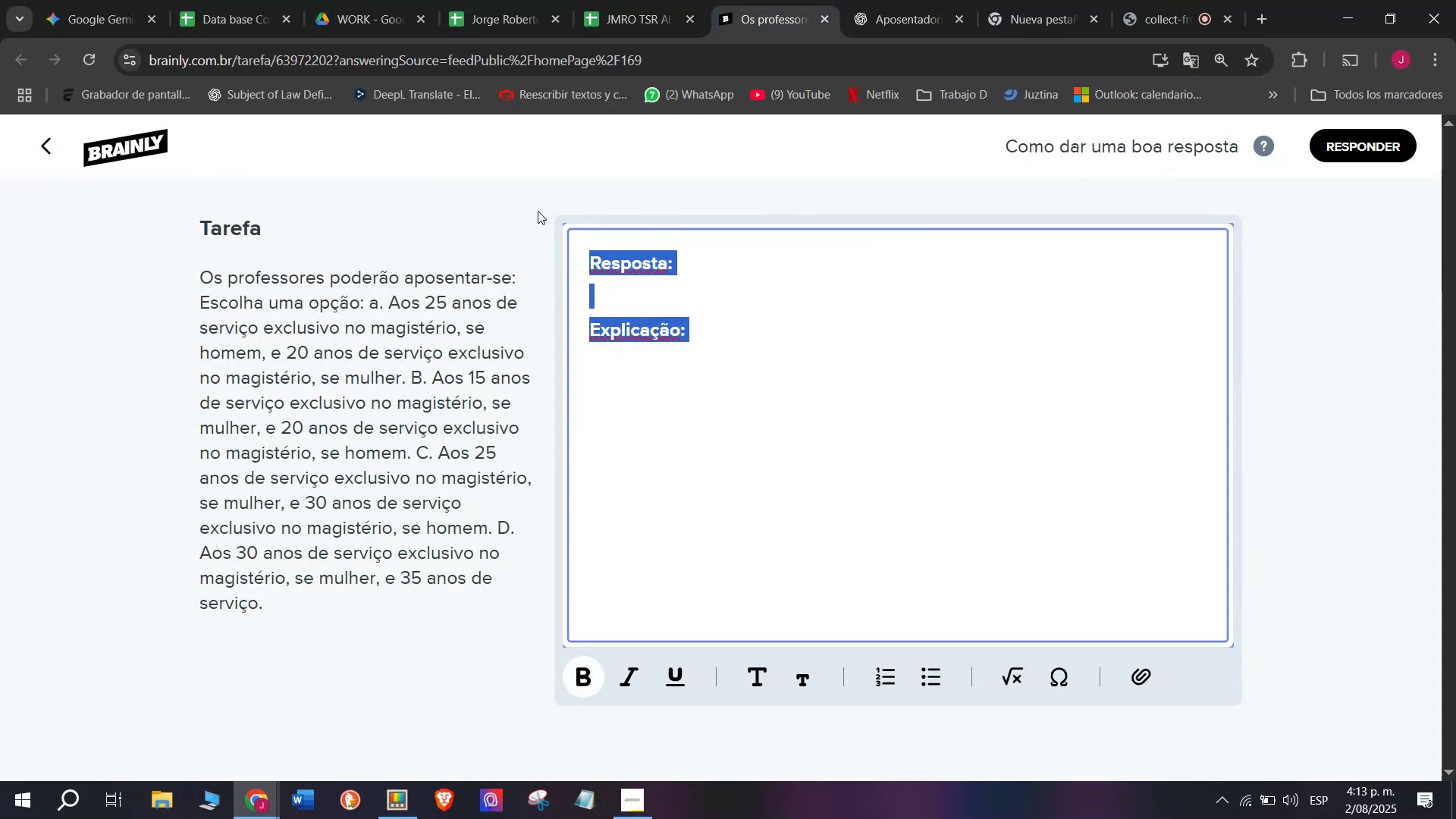 
key(Meta+MetaLeft)
 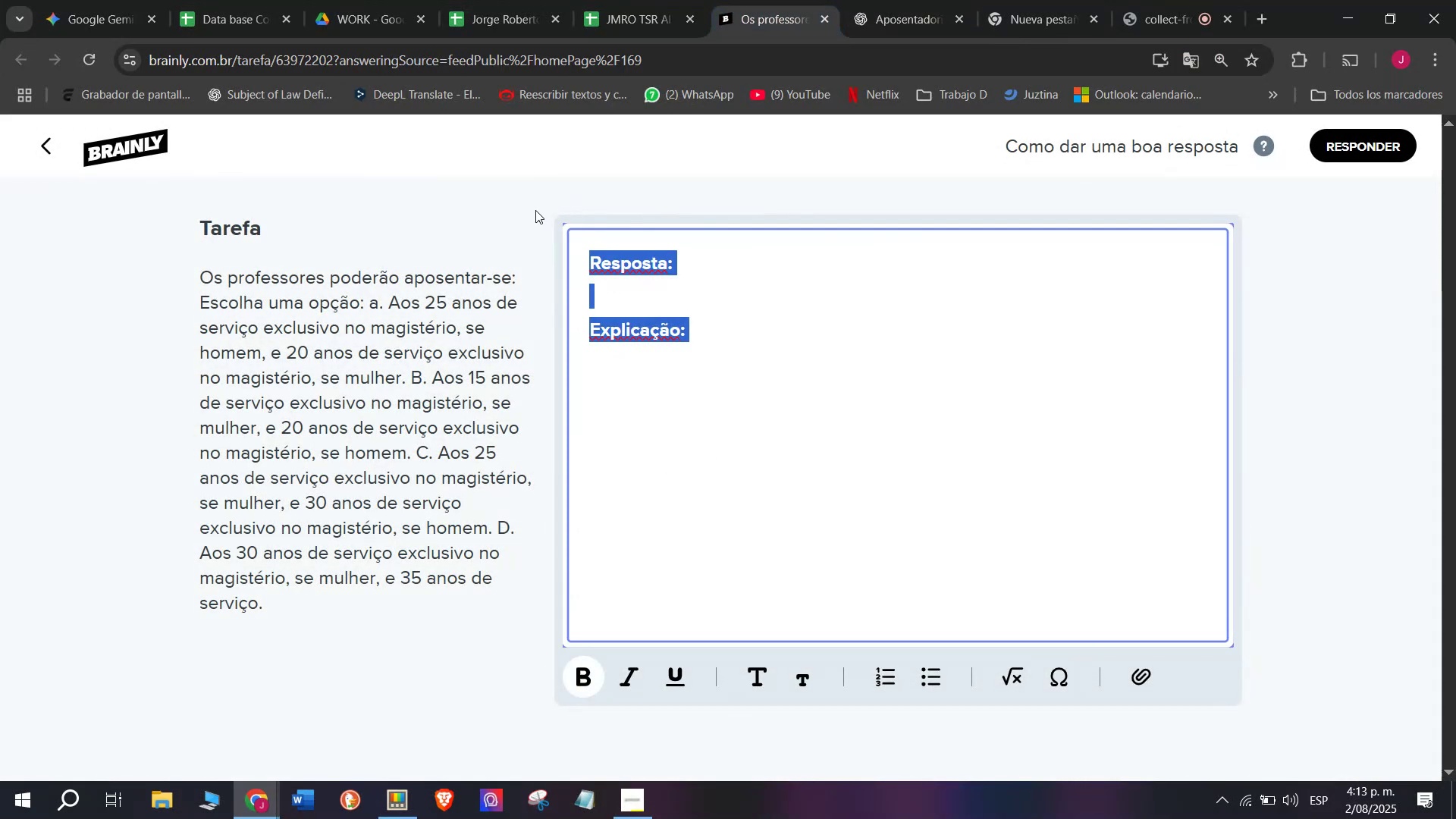 
key(Meta+V)
 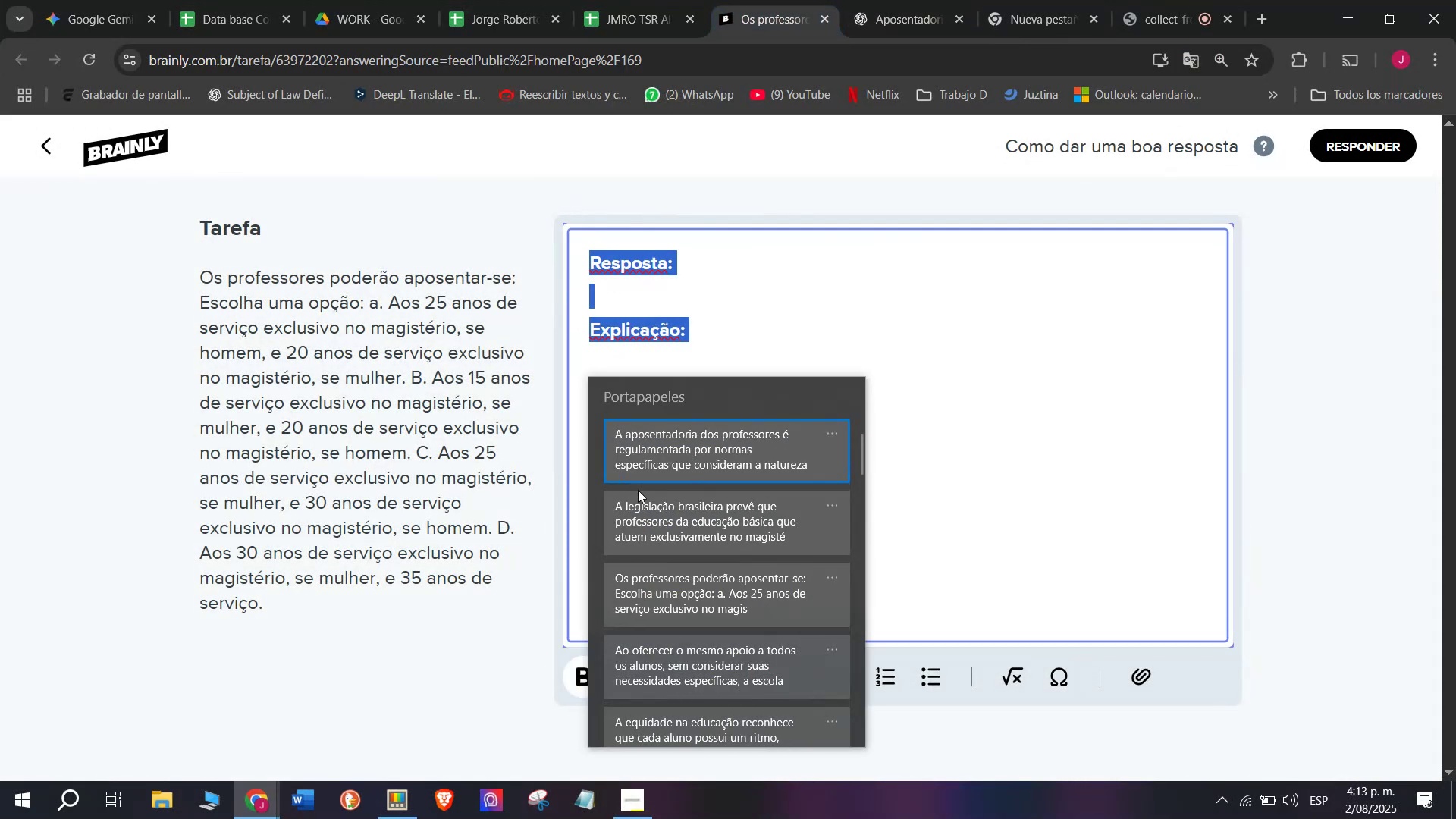 
left_click([638, 509])
 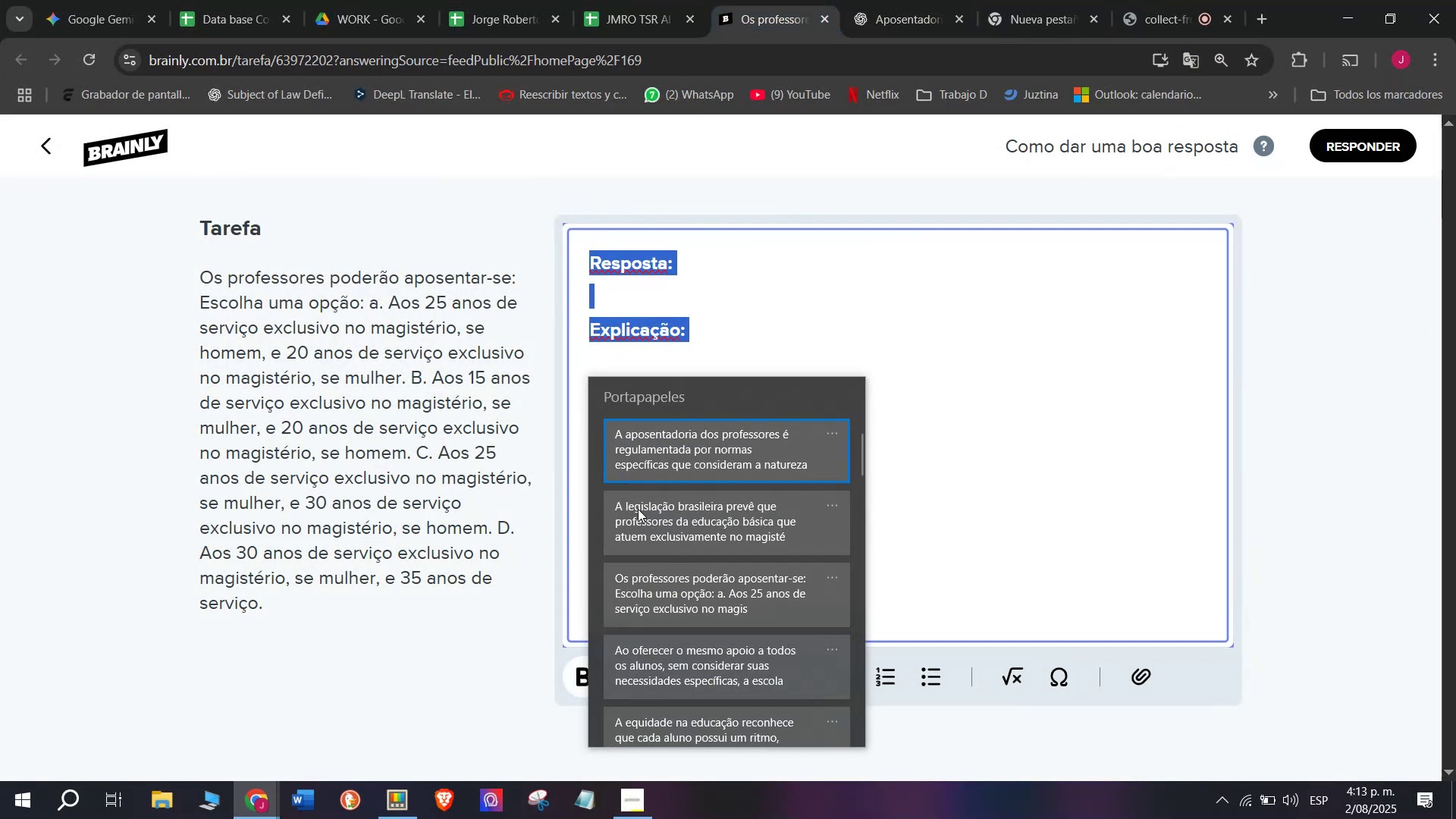 
key(Control+ControlLeft)
 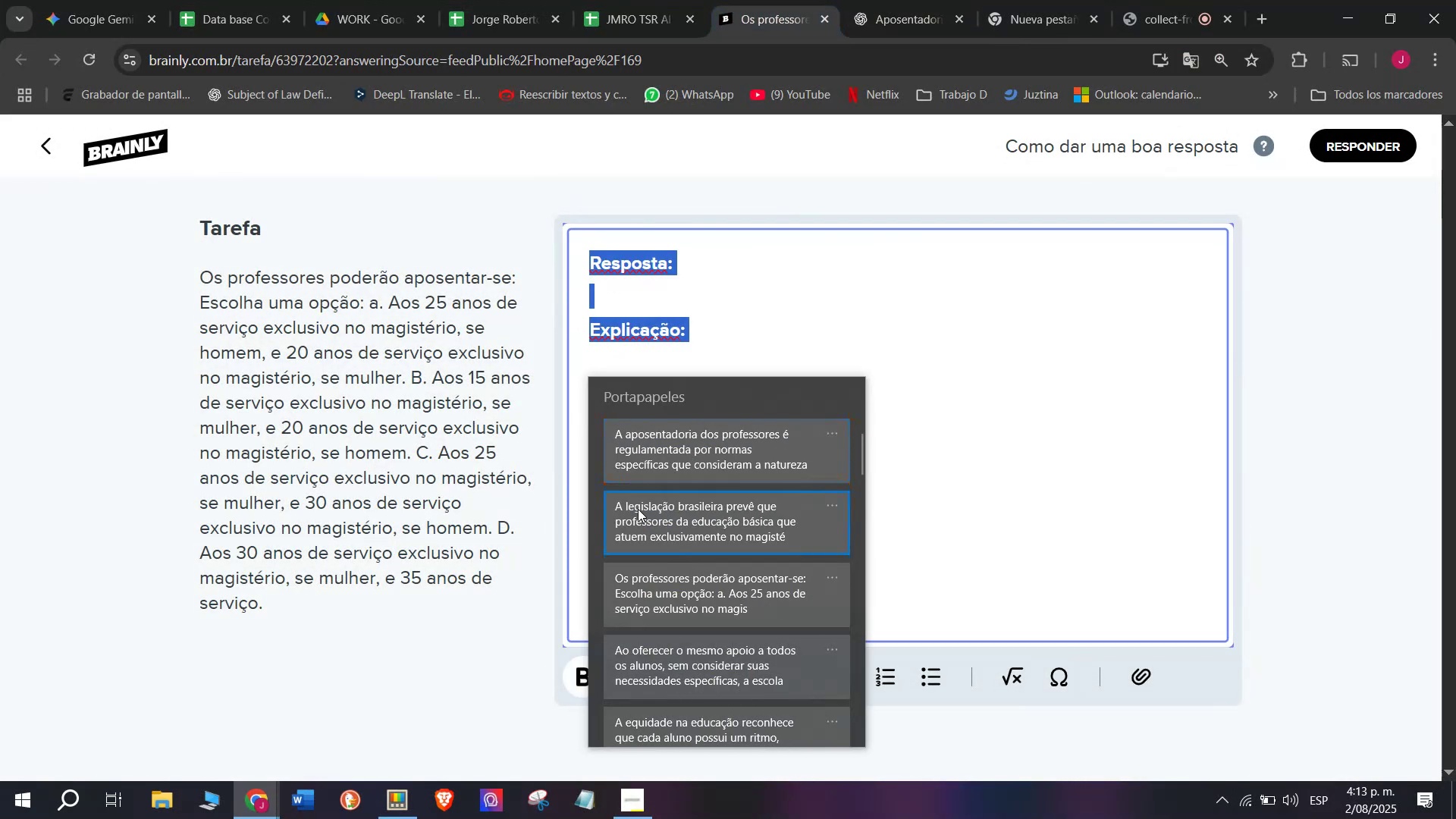 
key(Control+V)
 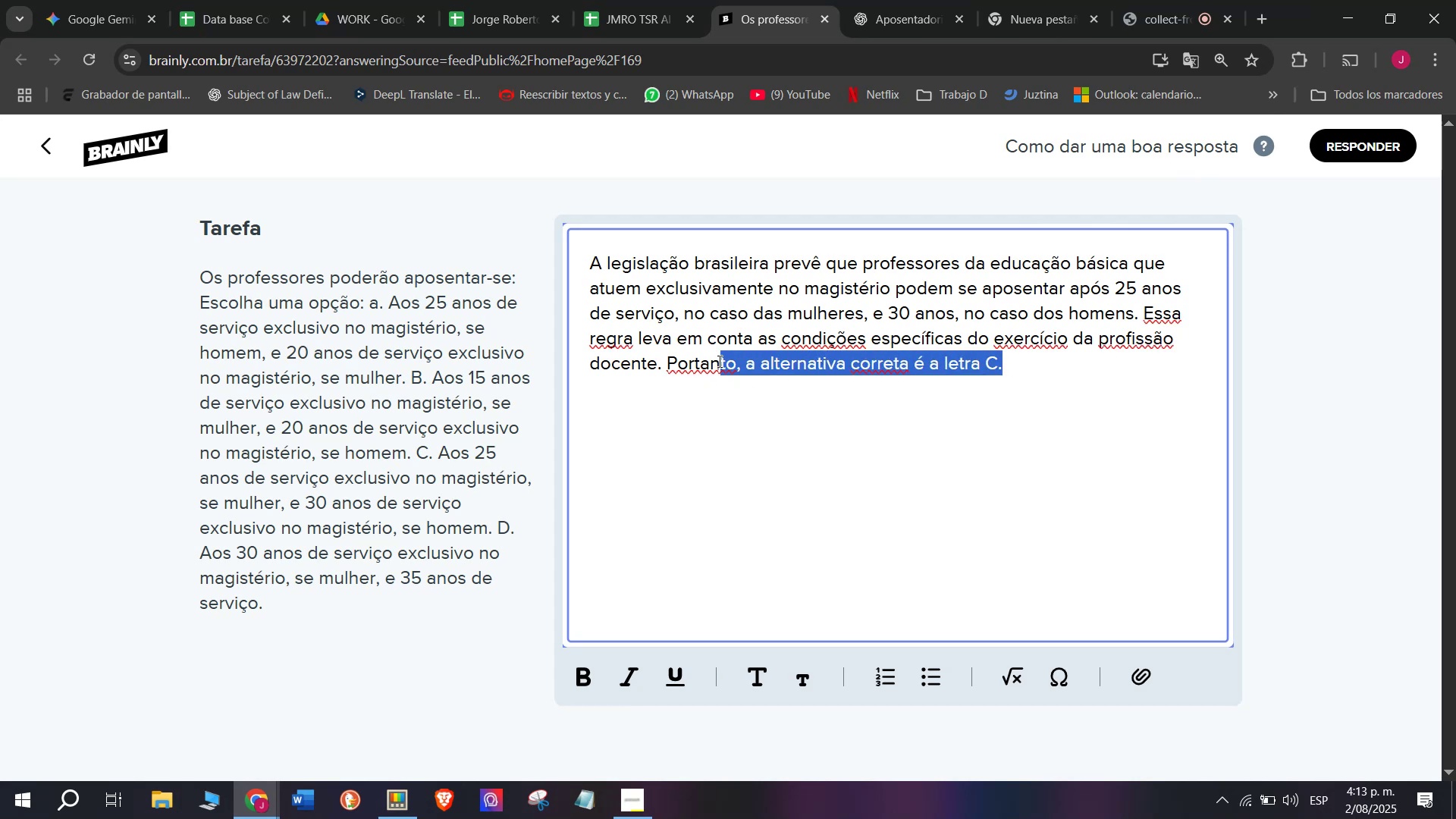 
key(Control+B)
 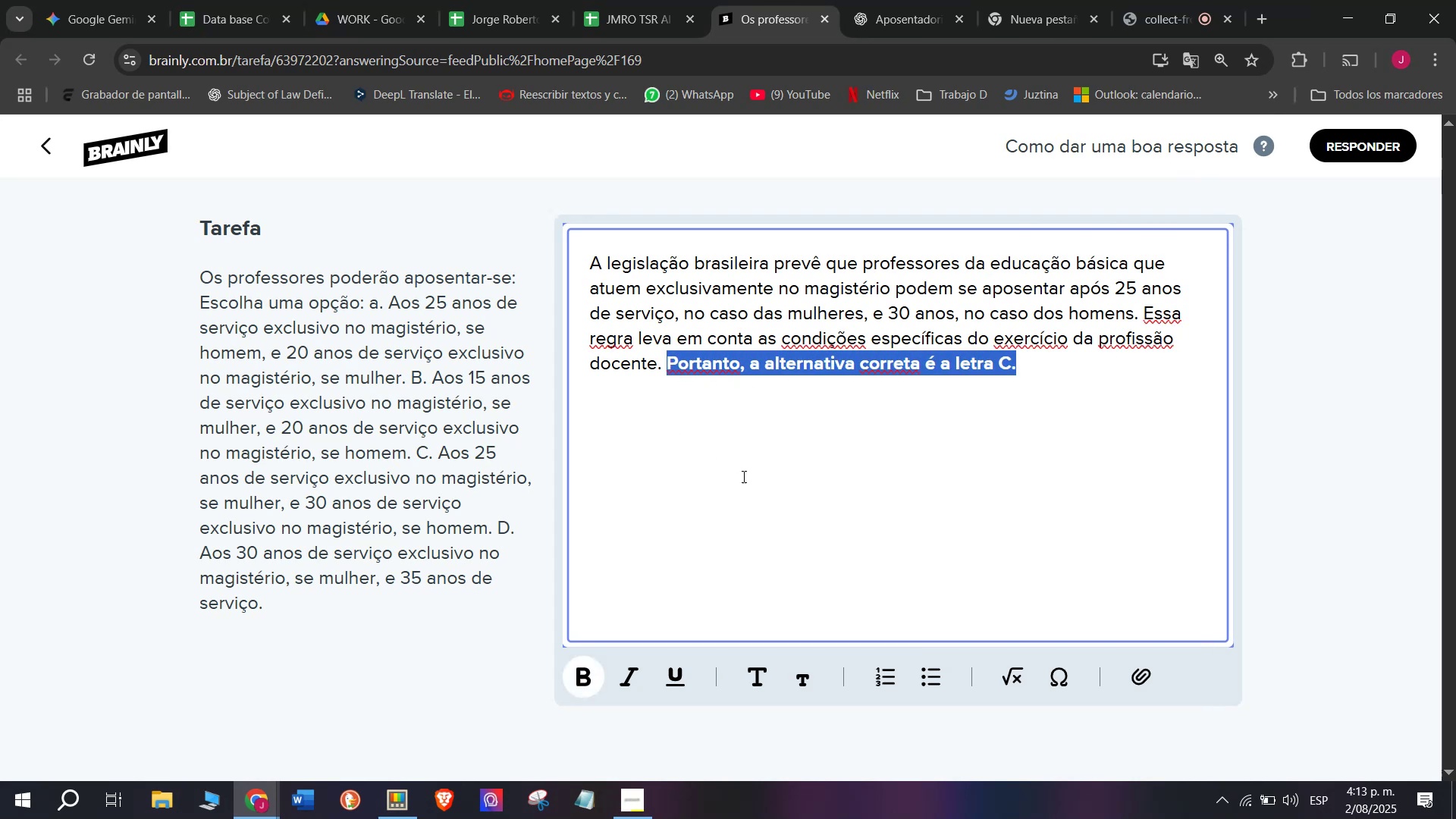 
left_click([830, 293])
 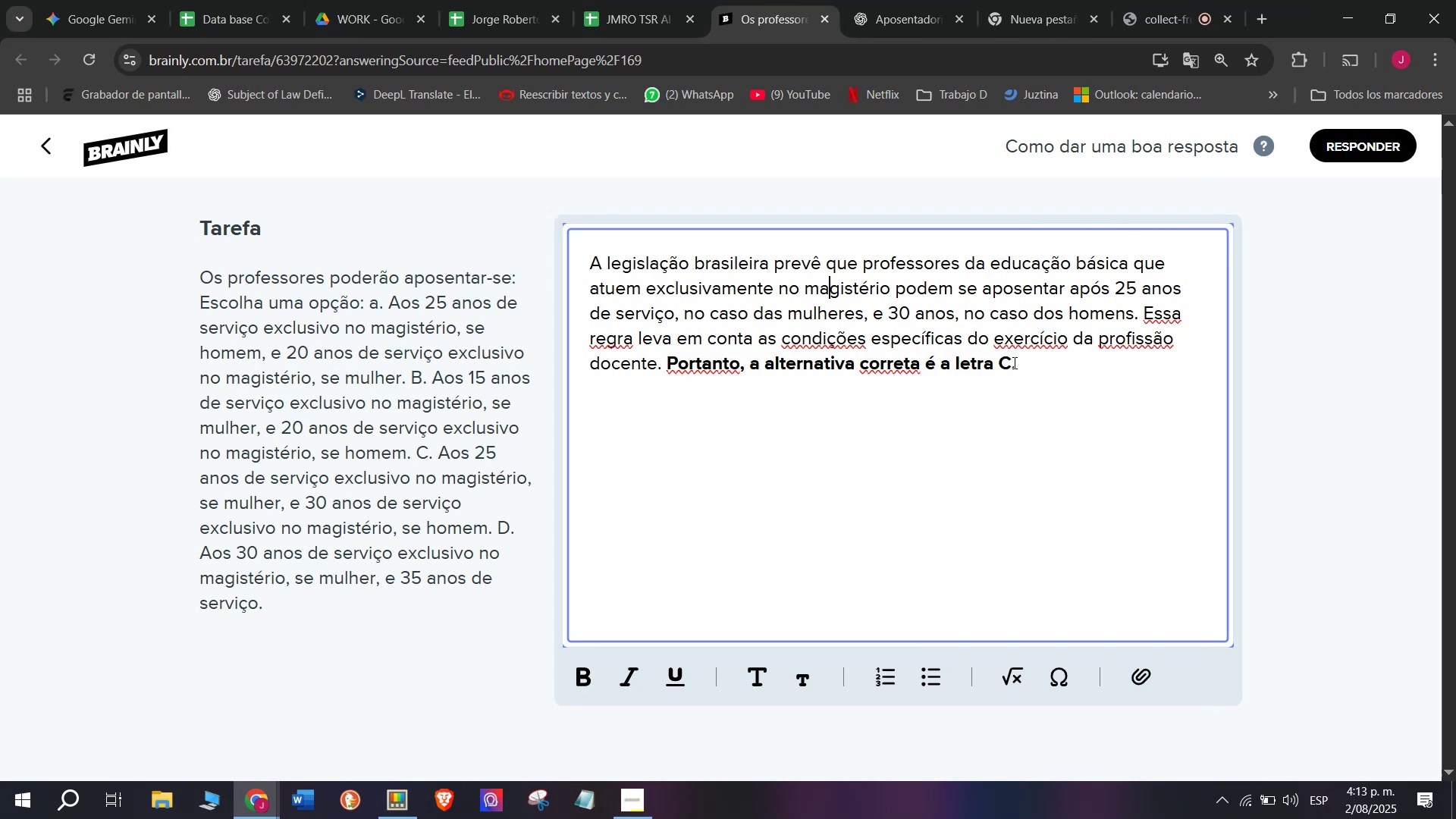 
left_click([1015, 362])
 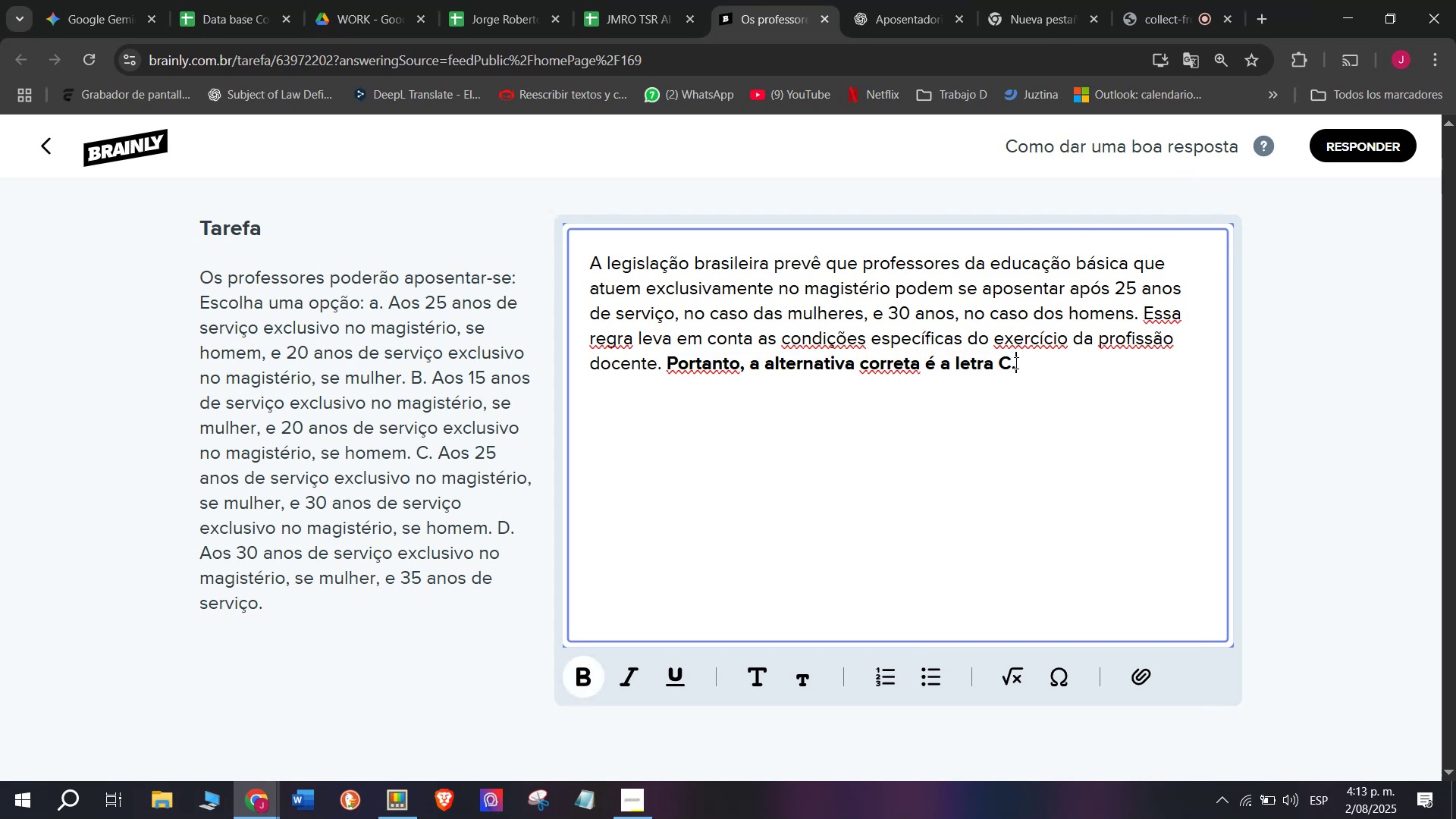 
key(Enter)
 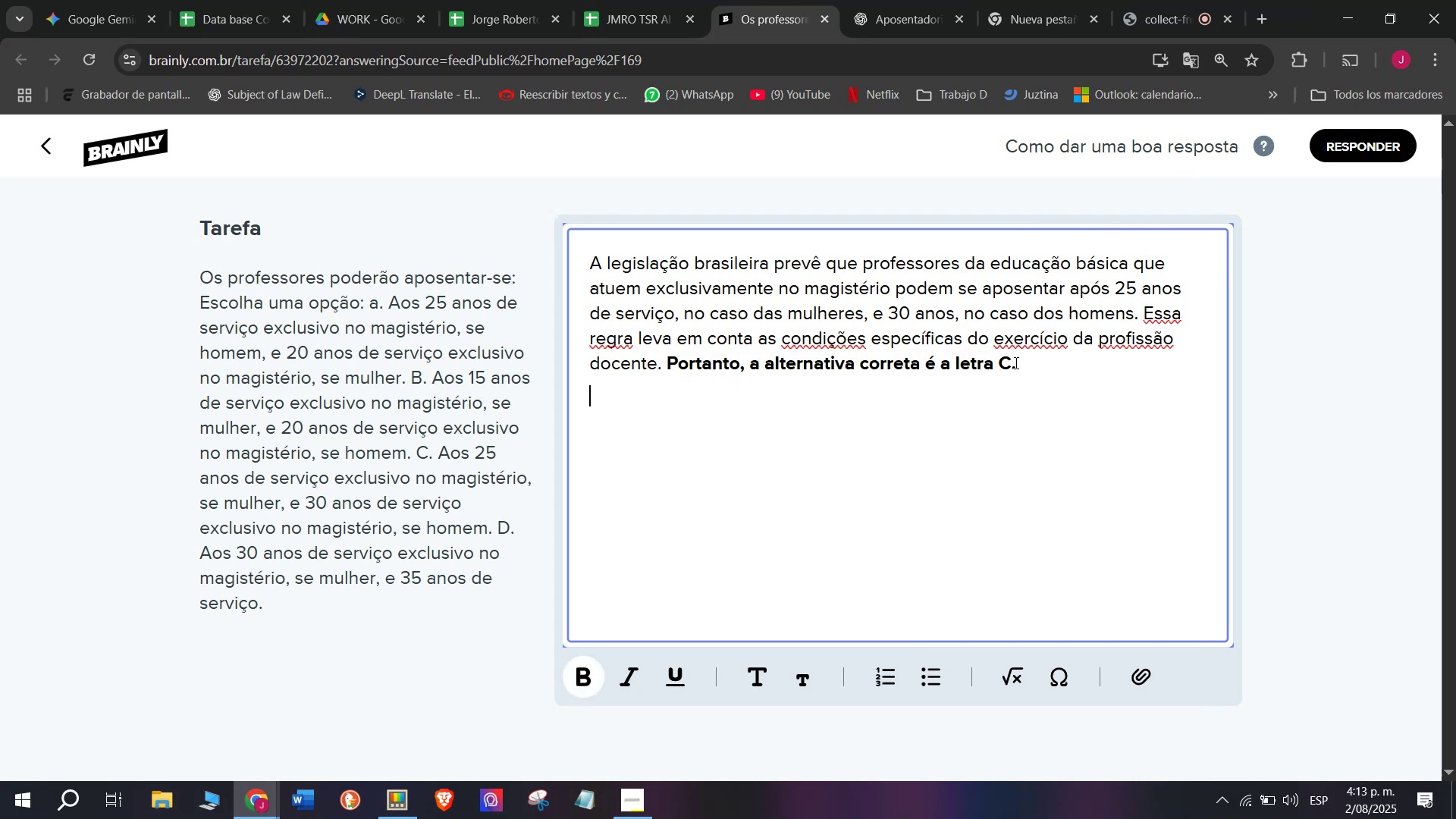 
key(Enter)
 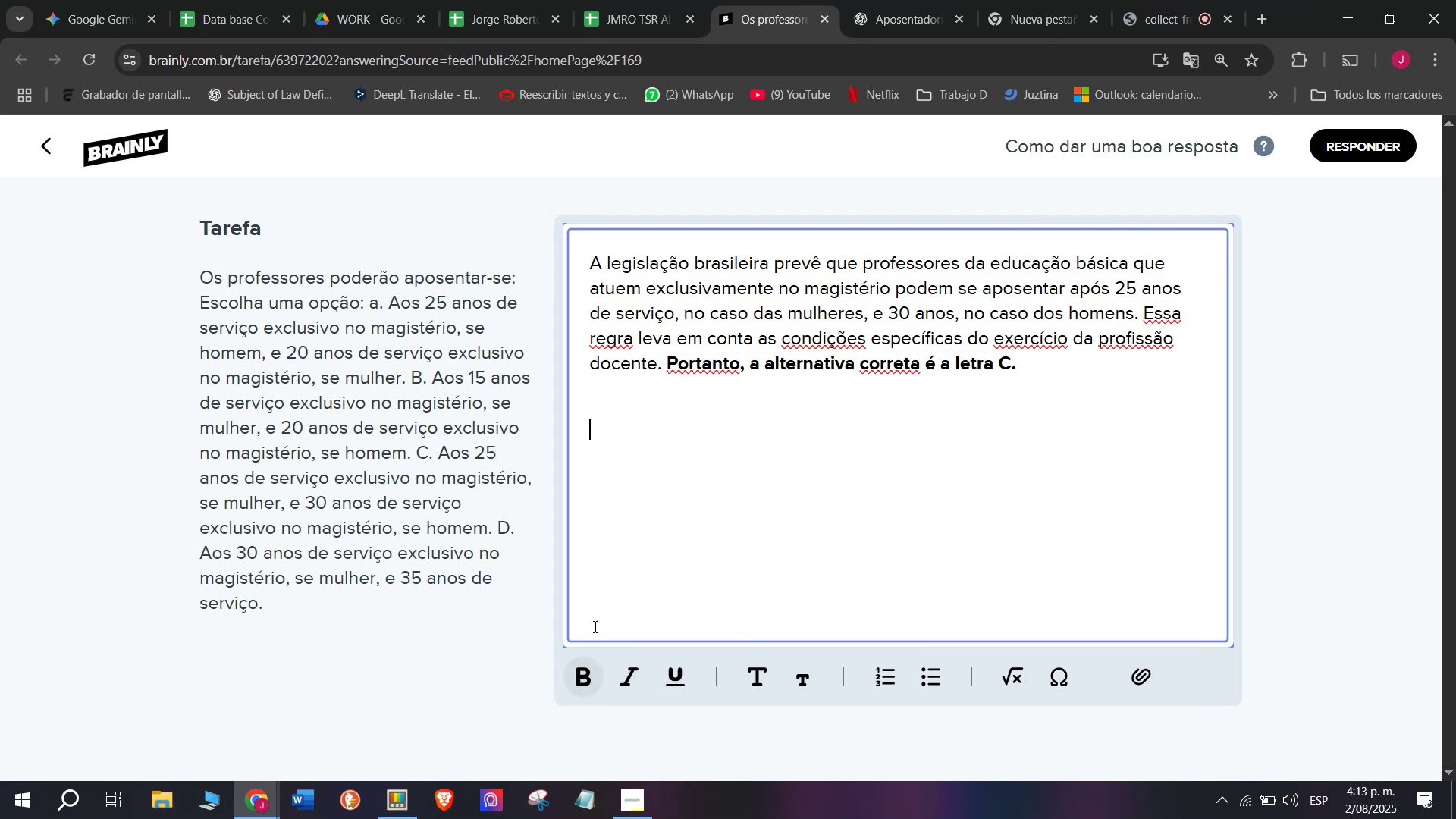 
key(Meta+V)
 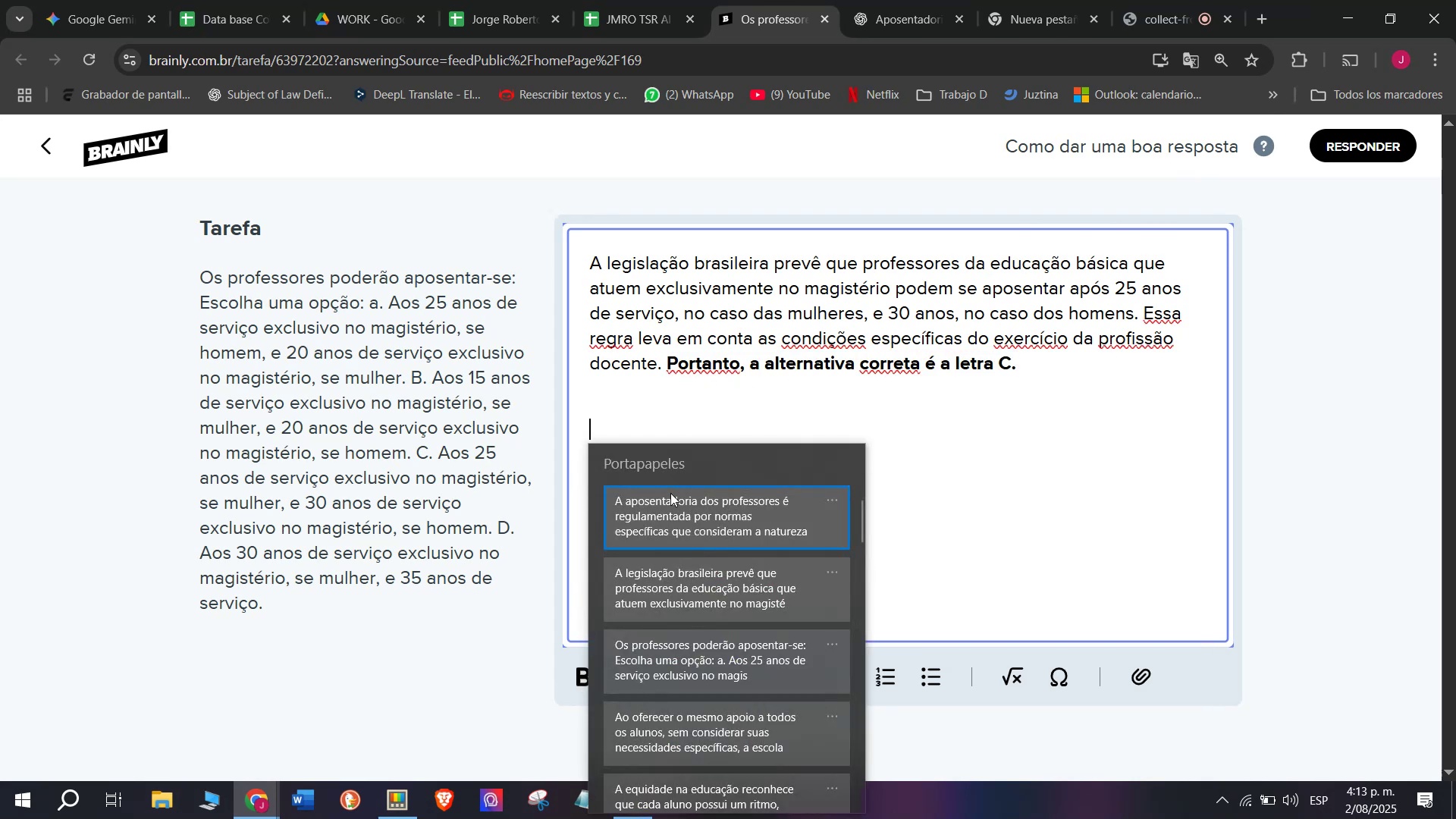 
left_click([664, 513])
 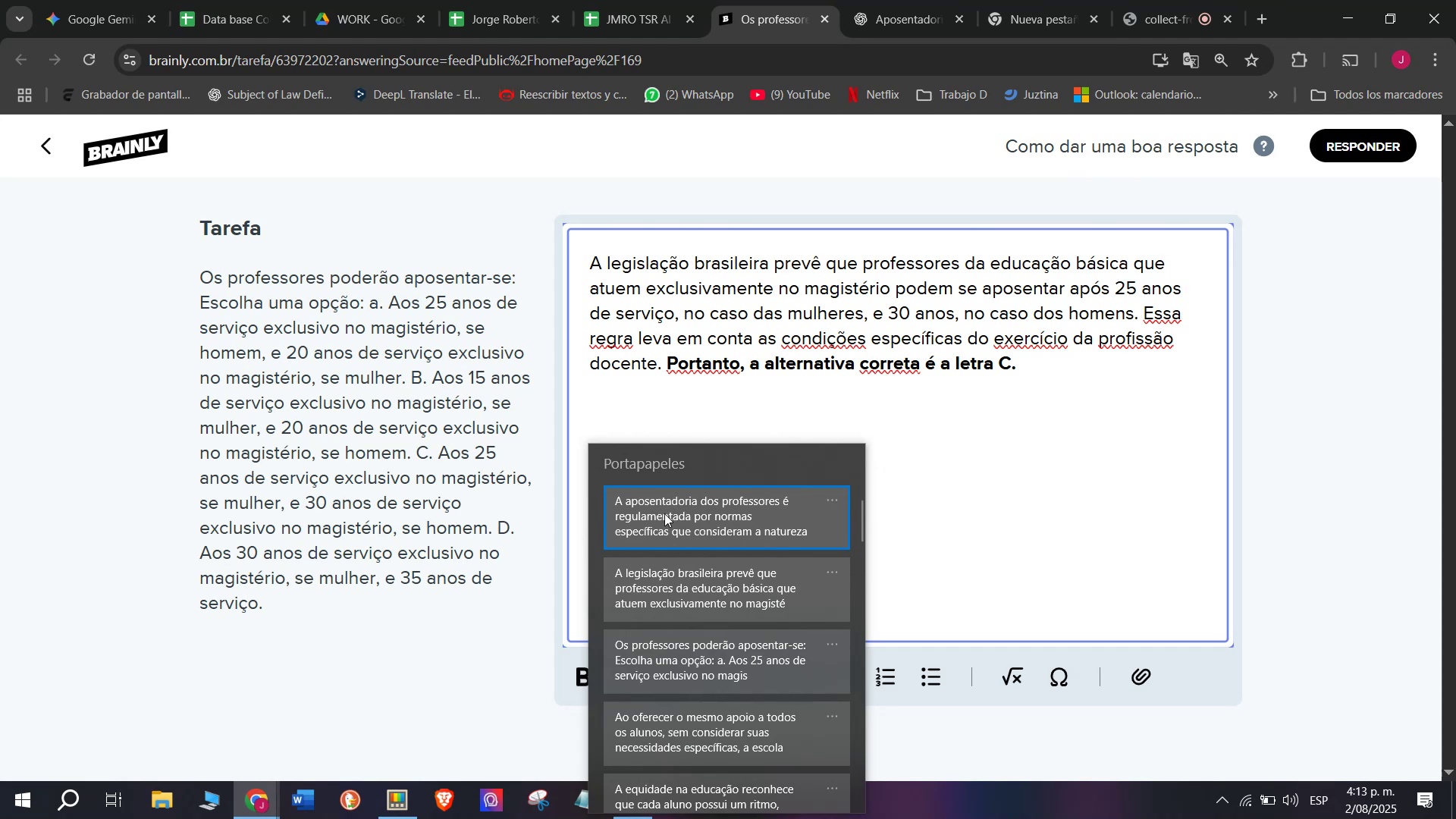 
key(Control+ControlLeft)
 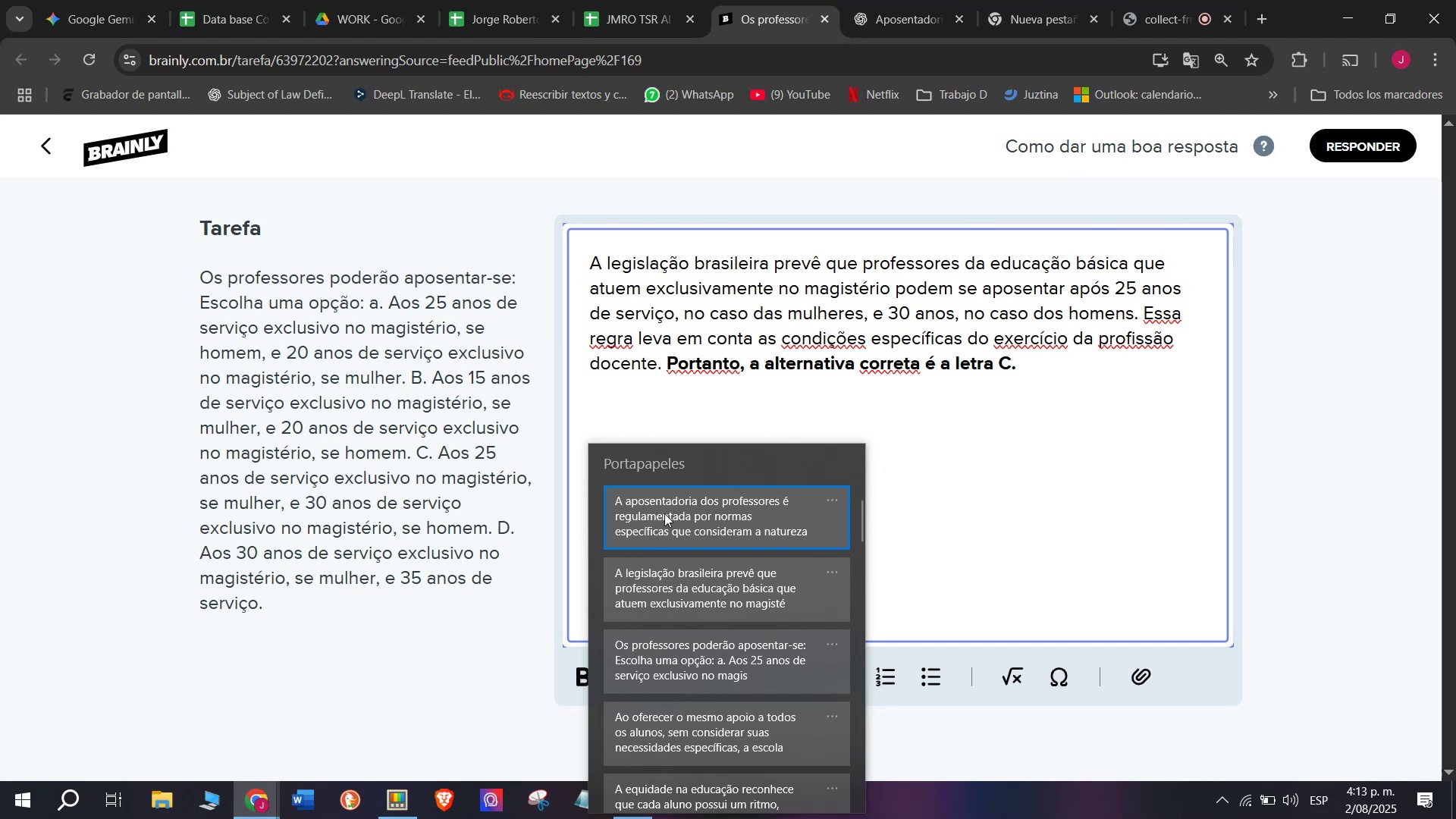 
key(Control+V)
 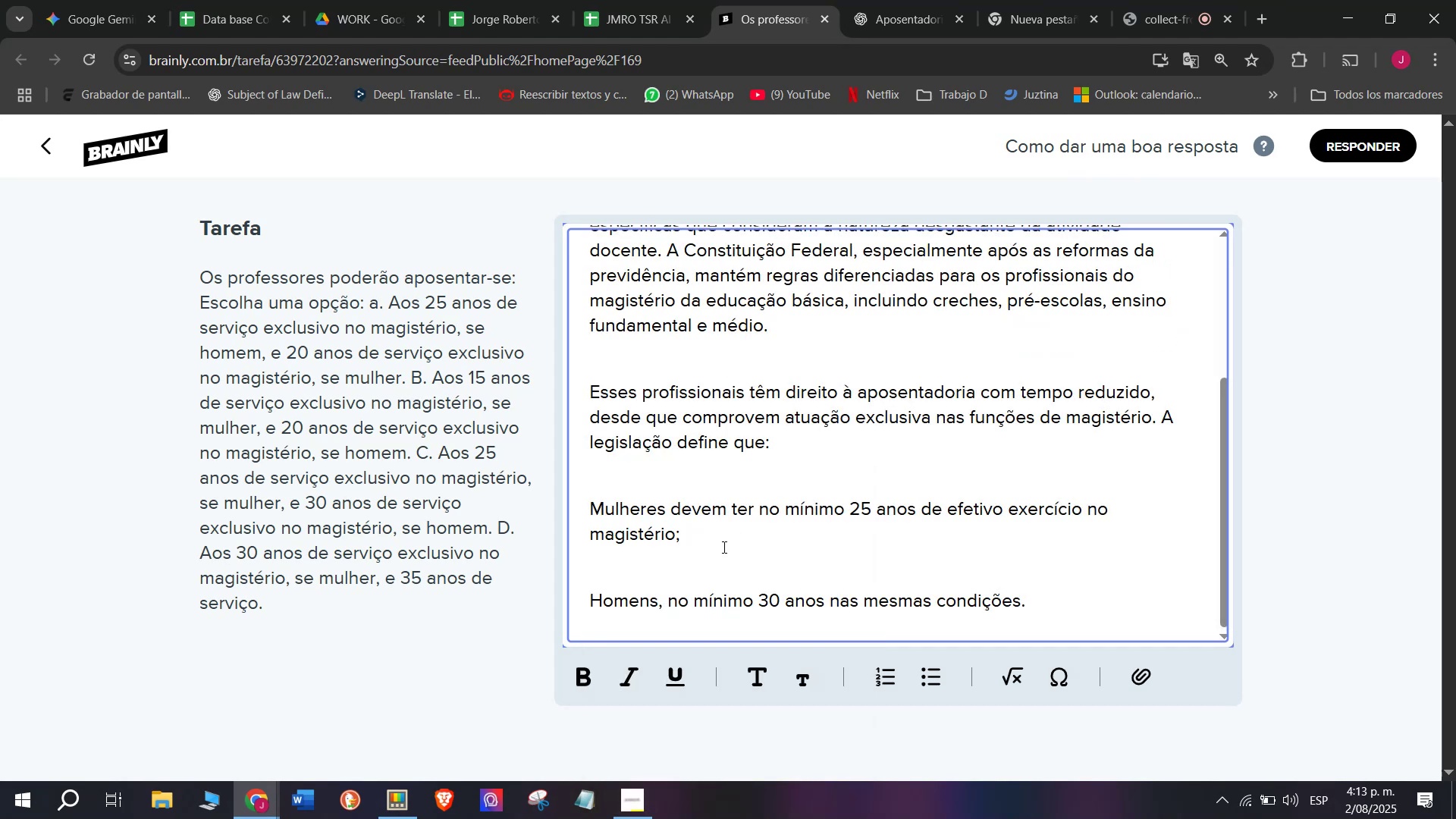 
left_click([712, 557])
 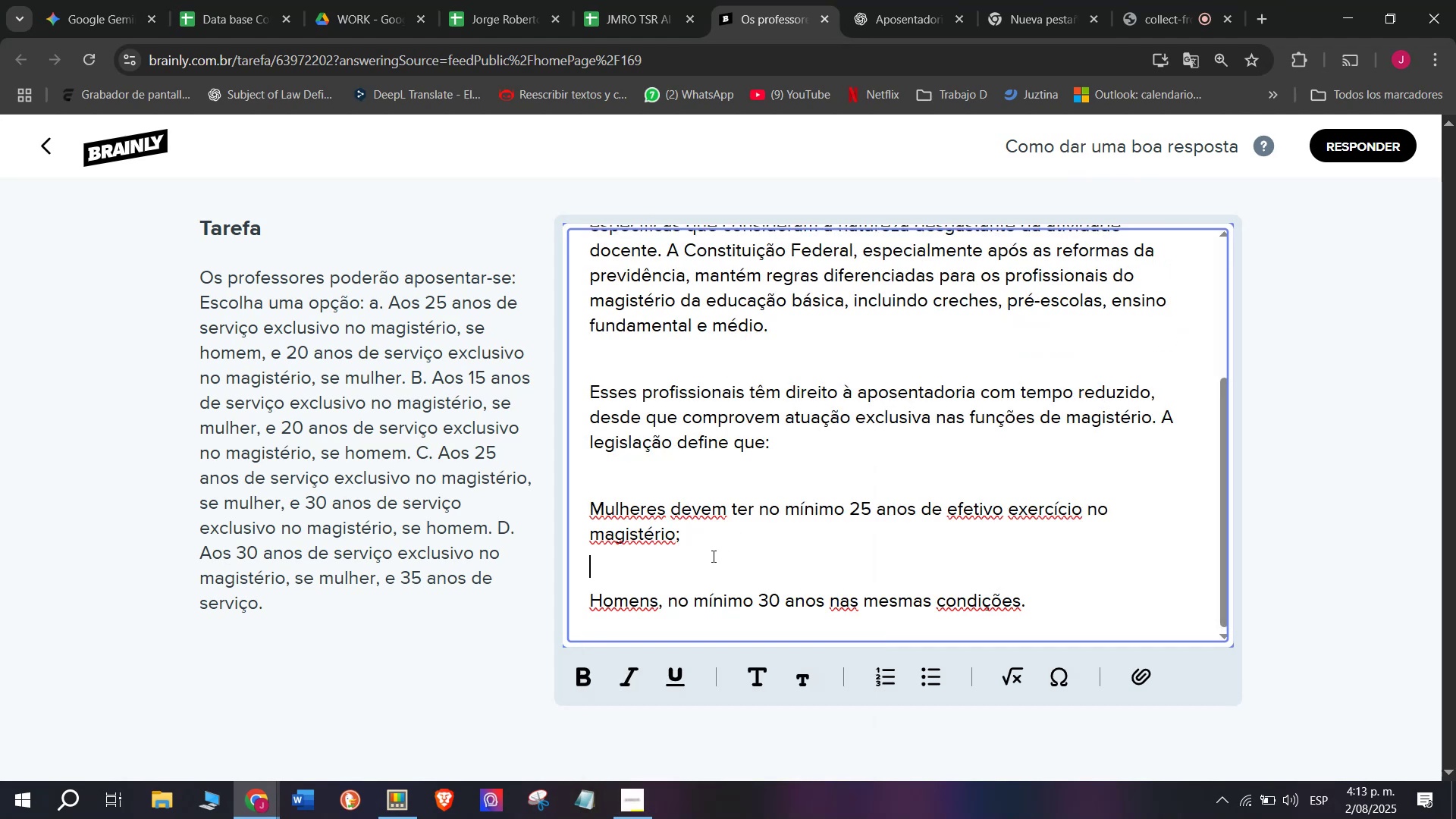 
key(Backspace)
 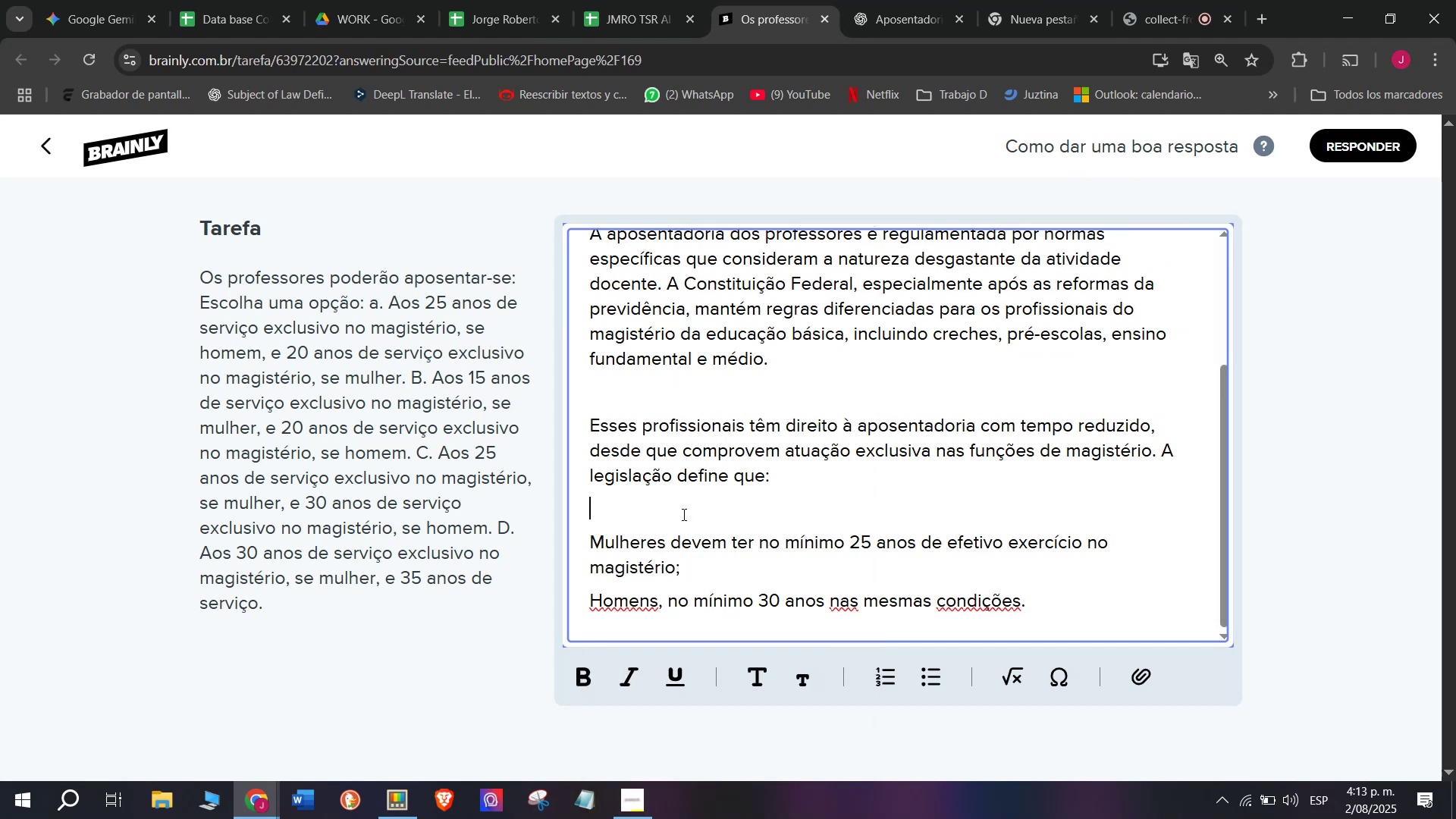 
key(Backspace)
 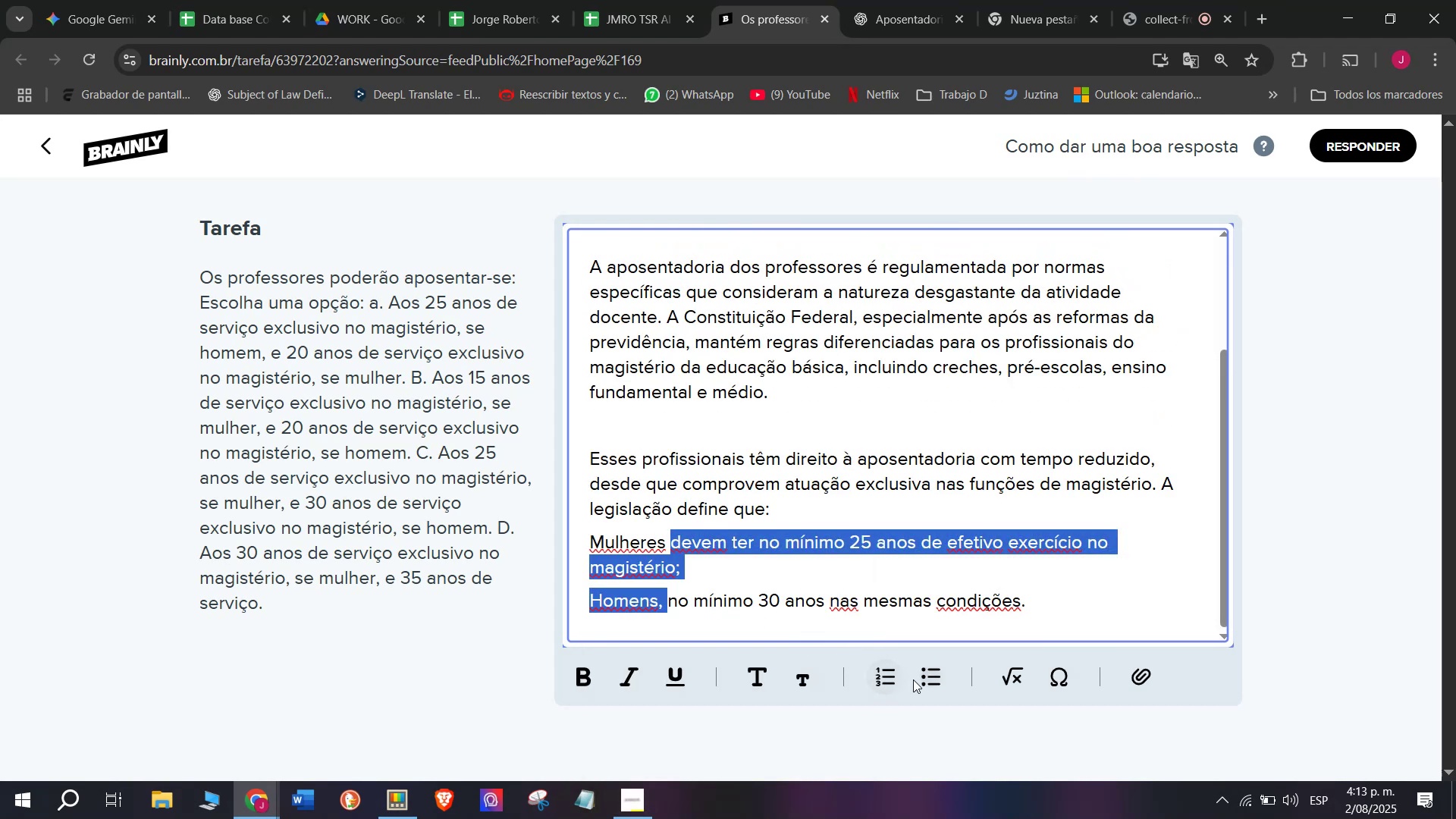 
scroll: coordinate [870, 474], scroll_direction: up, amount: 3.0
 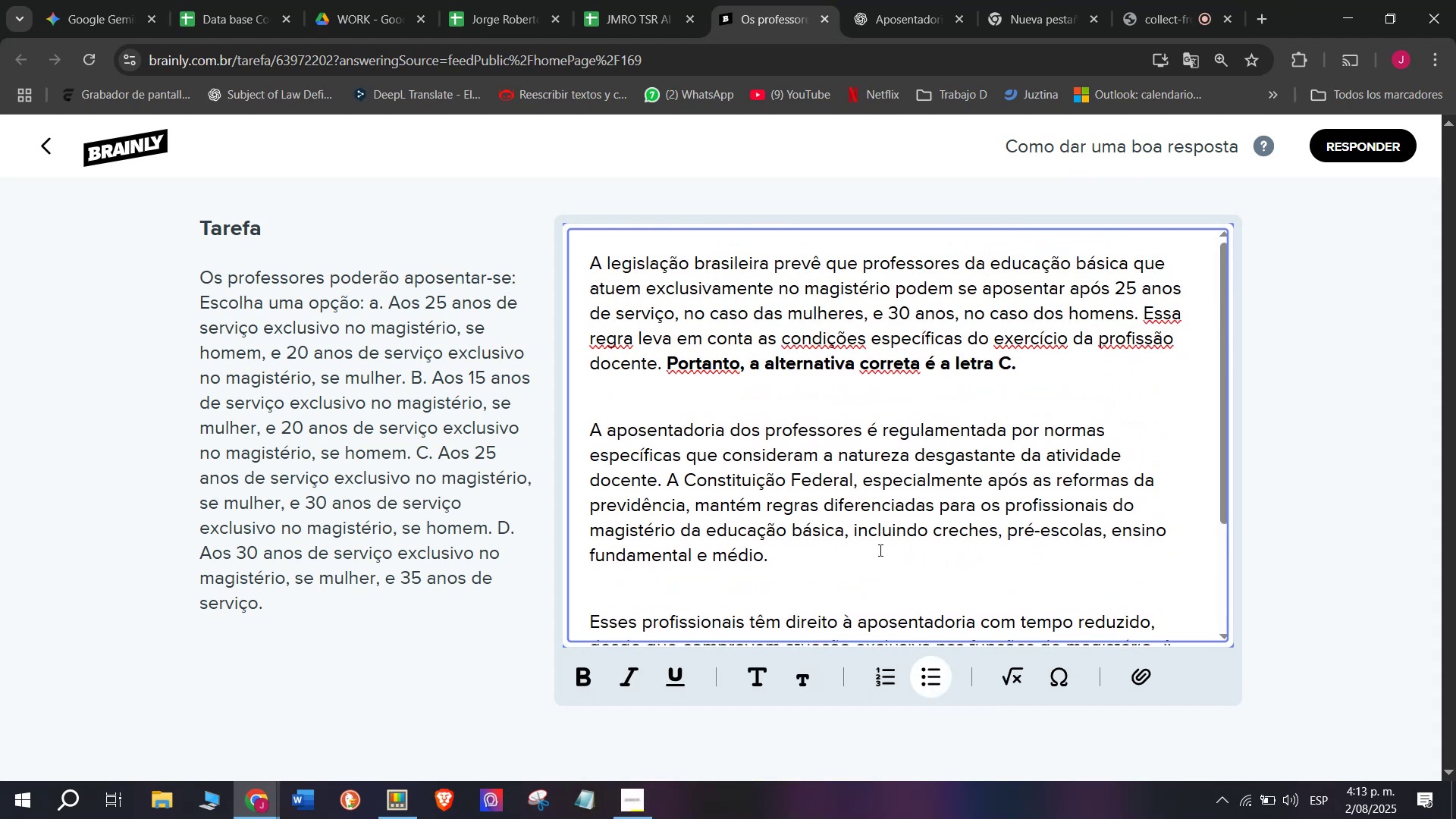 
scroll: coordinate [869, 537], scroll_direction: down, amount: 4.0
 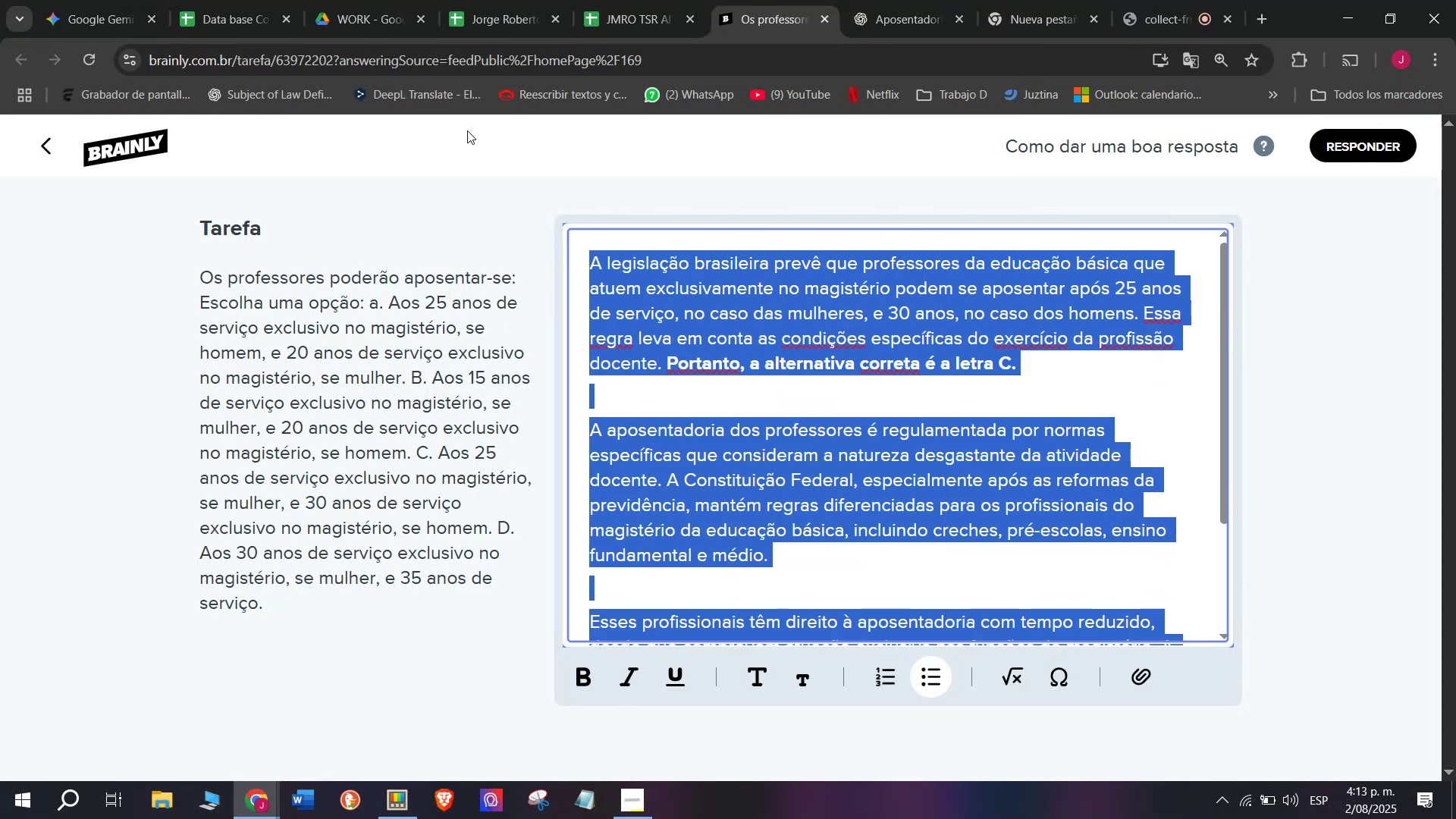 
key(Control+ControlLeft)
 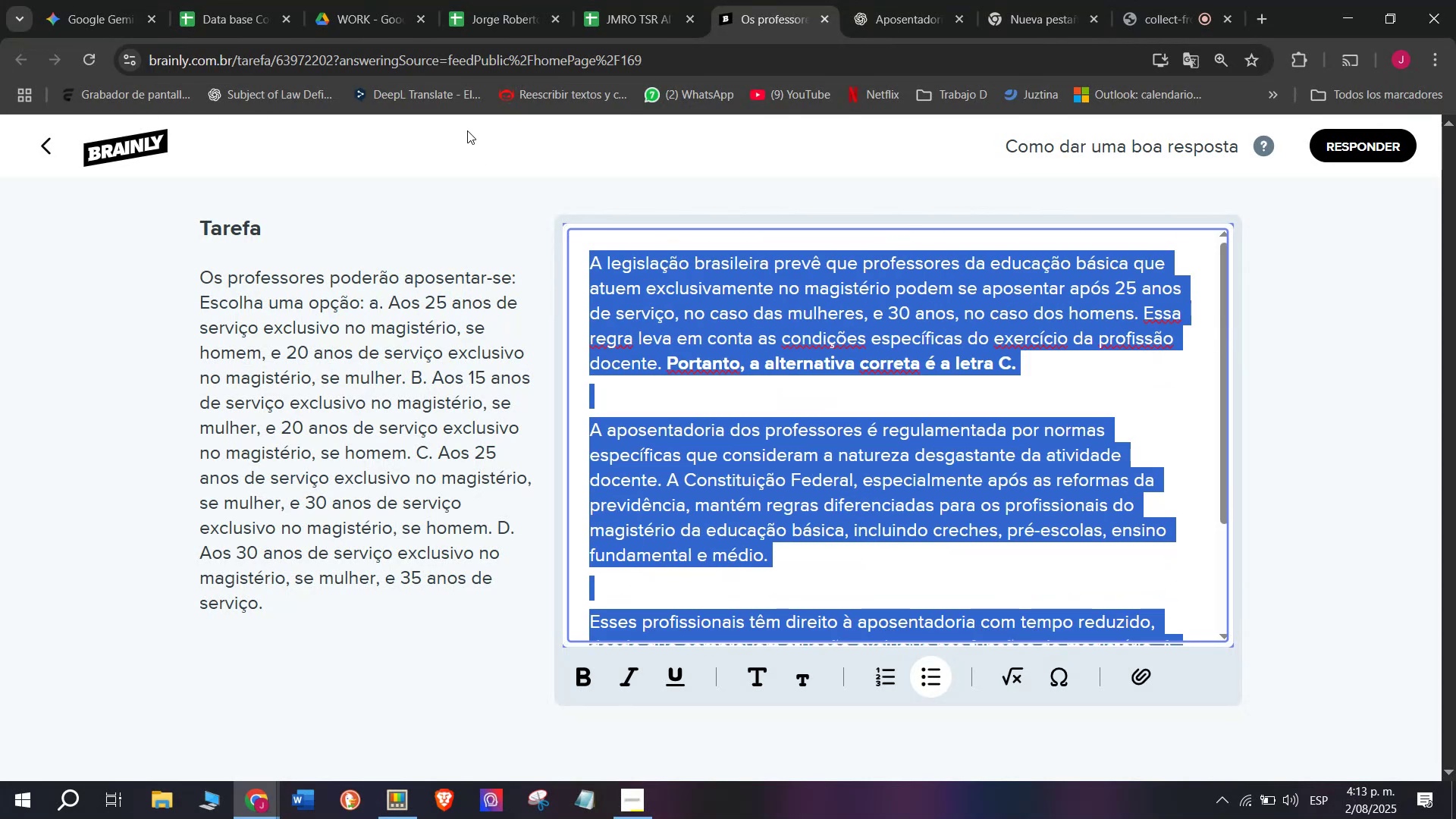 
key(Control+C)
 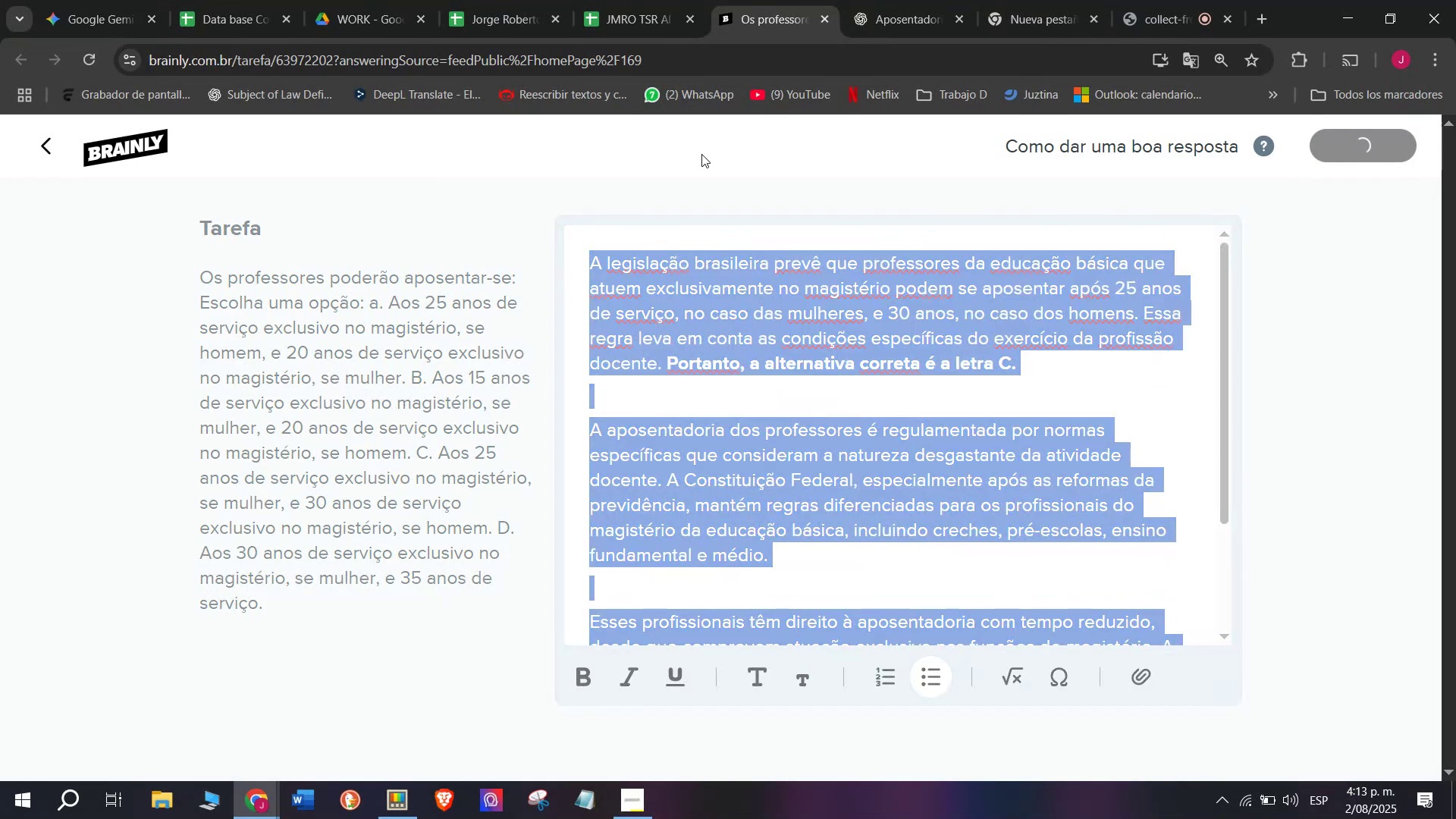 
left_click([621, 0])
 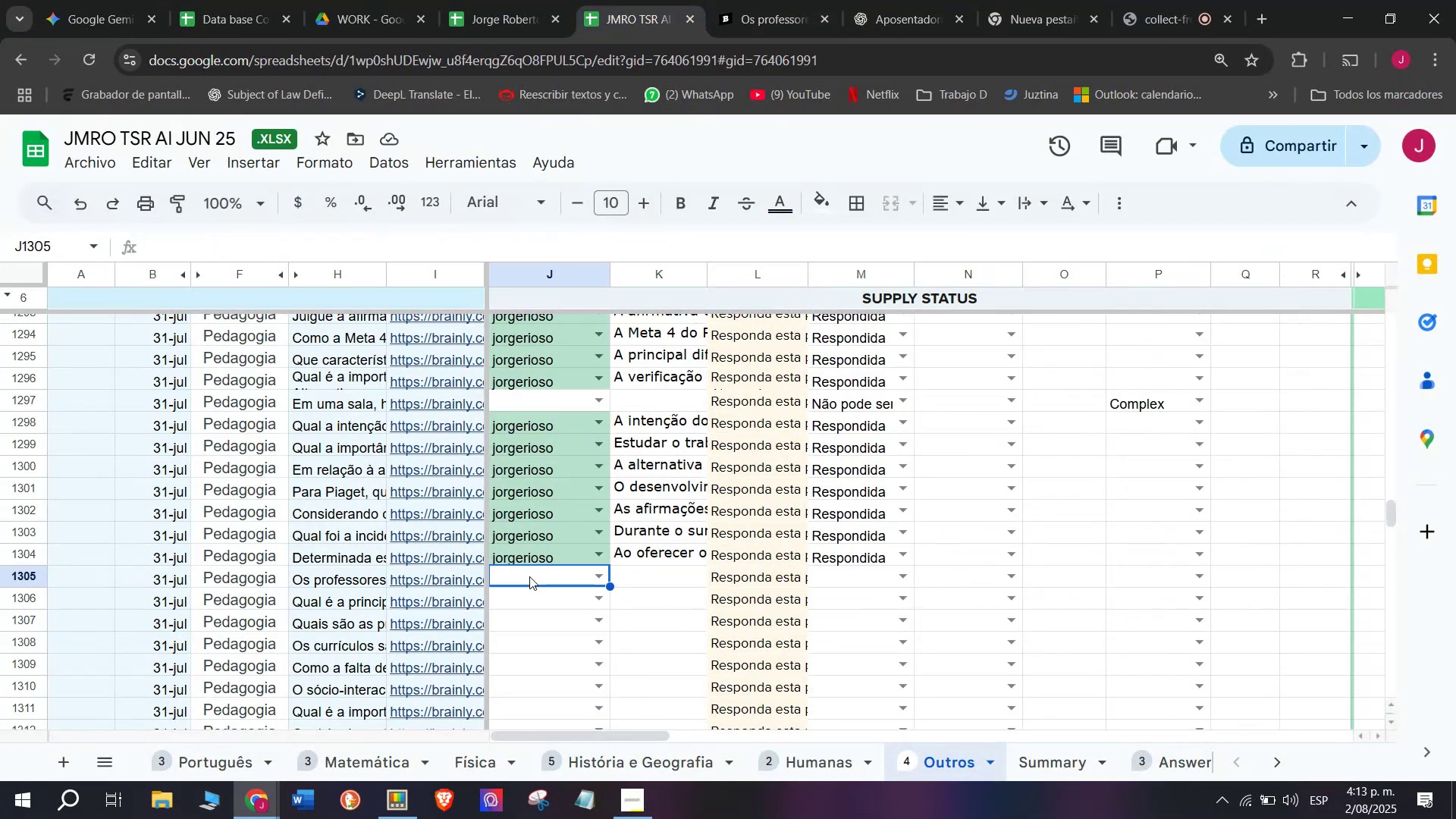 
key(J)
 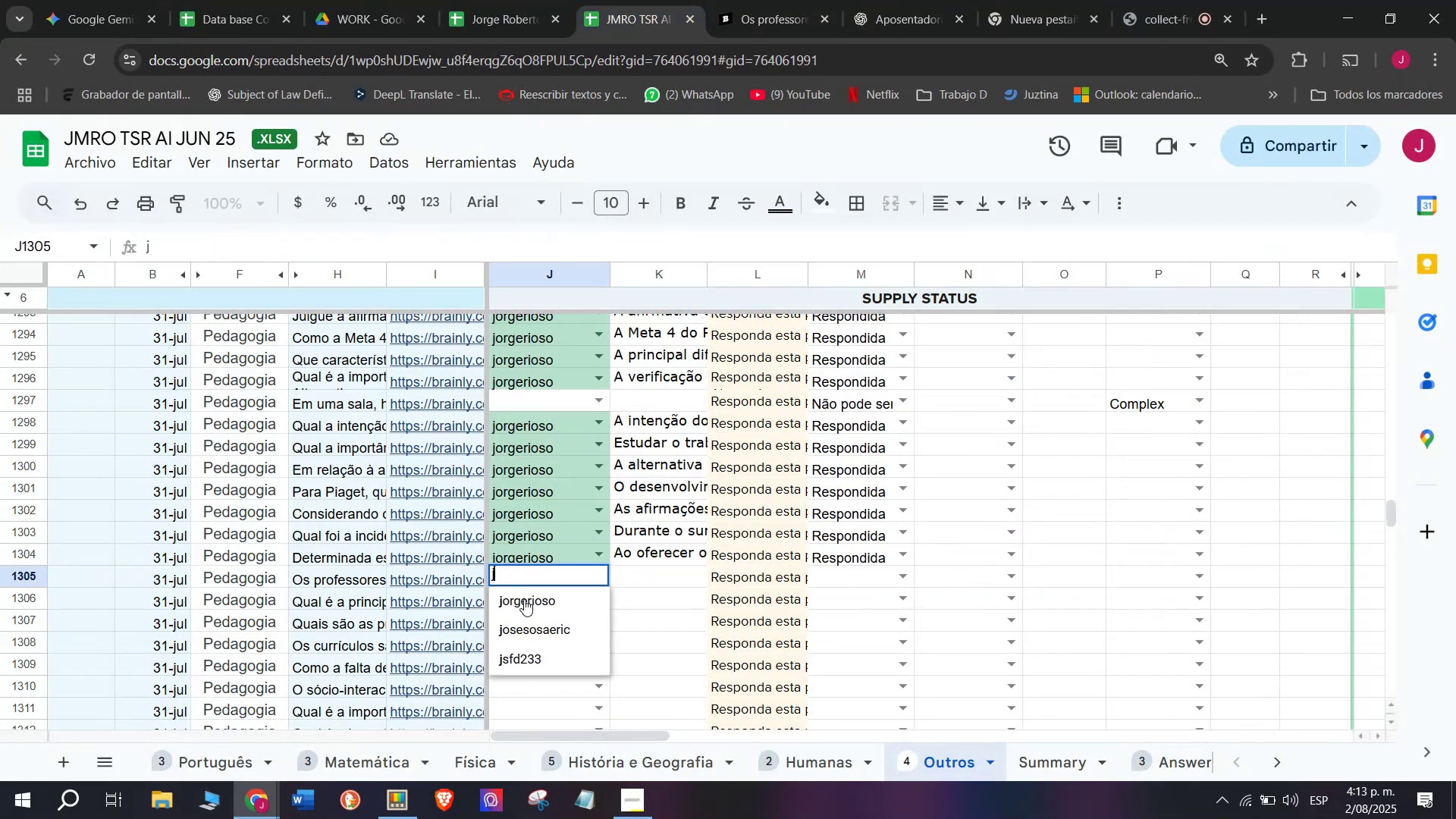 
left_click([524, 598])
 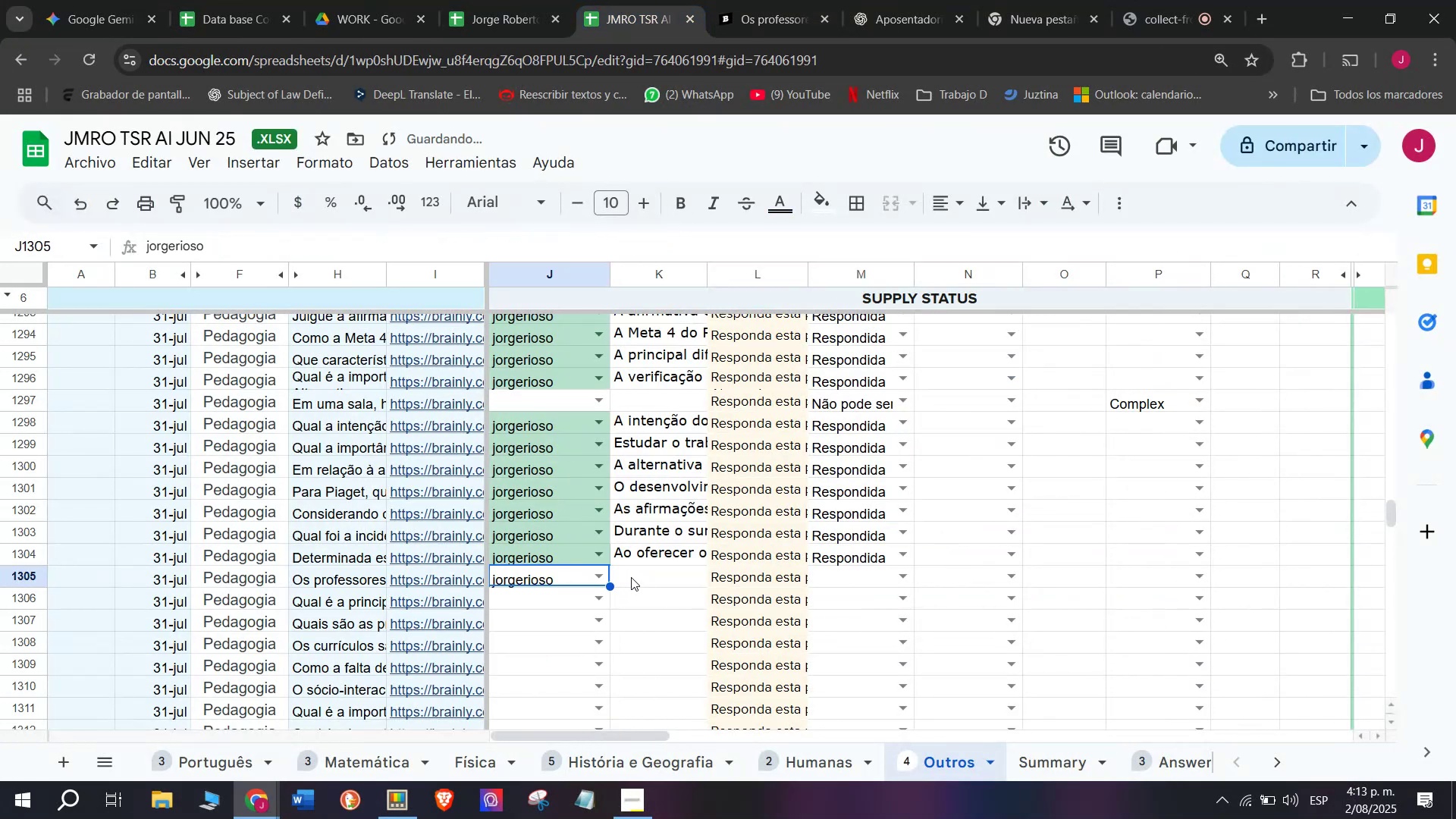 
double_click([631, 577])
 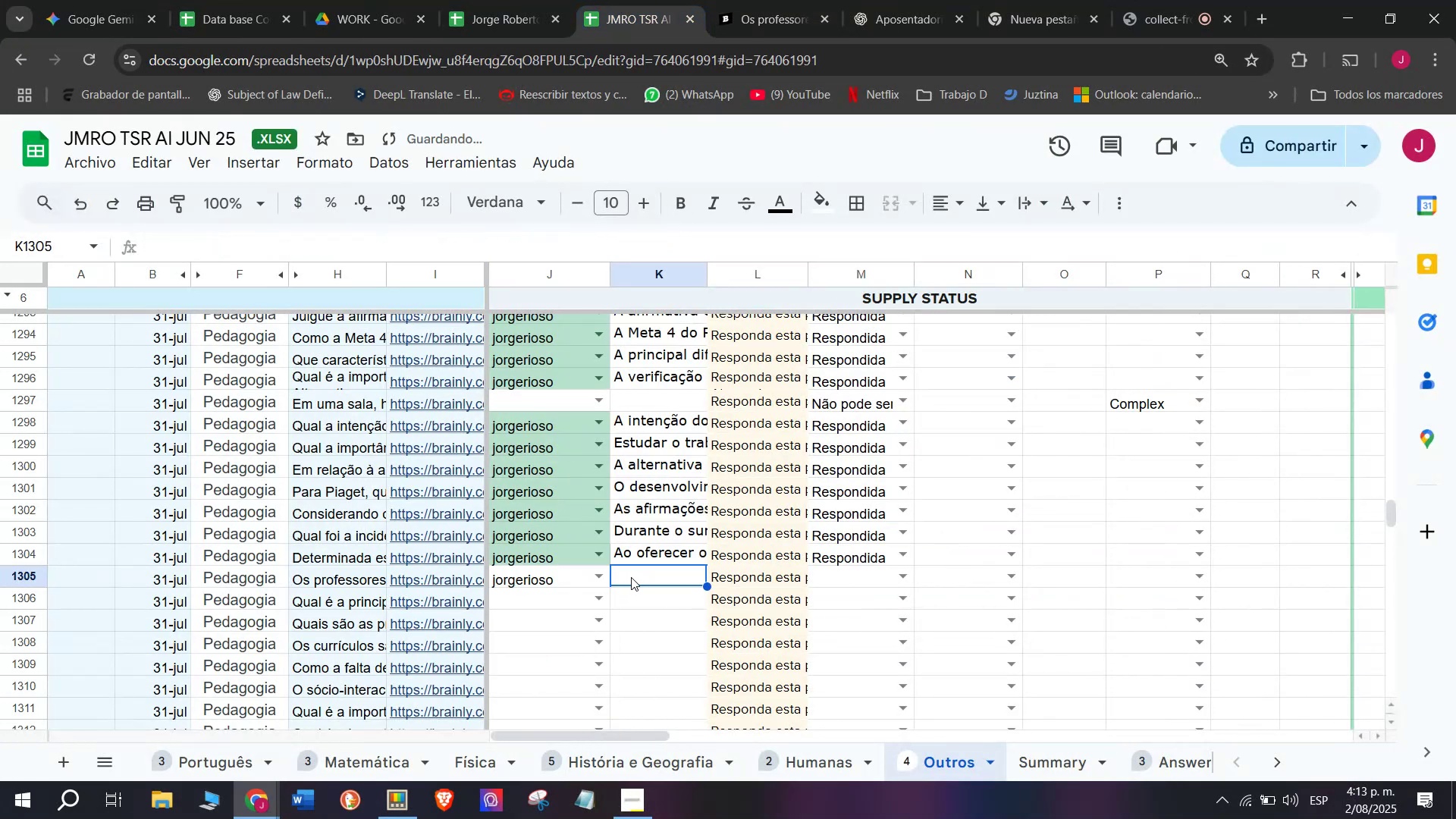 
triple_click([631, 577])
 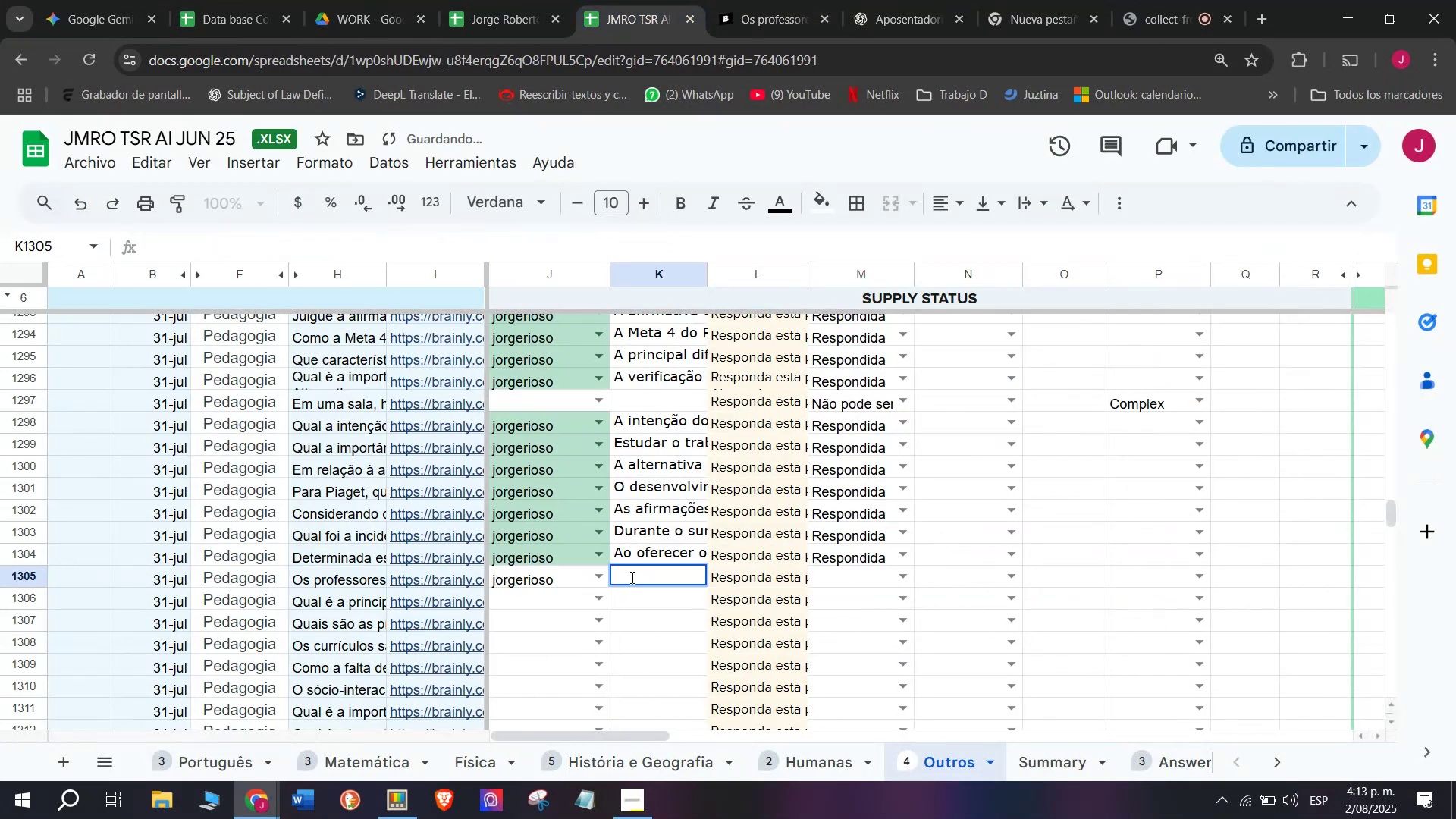 
triple_click([631, 577])
 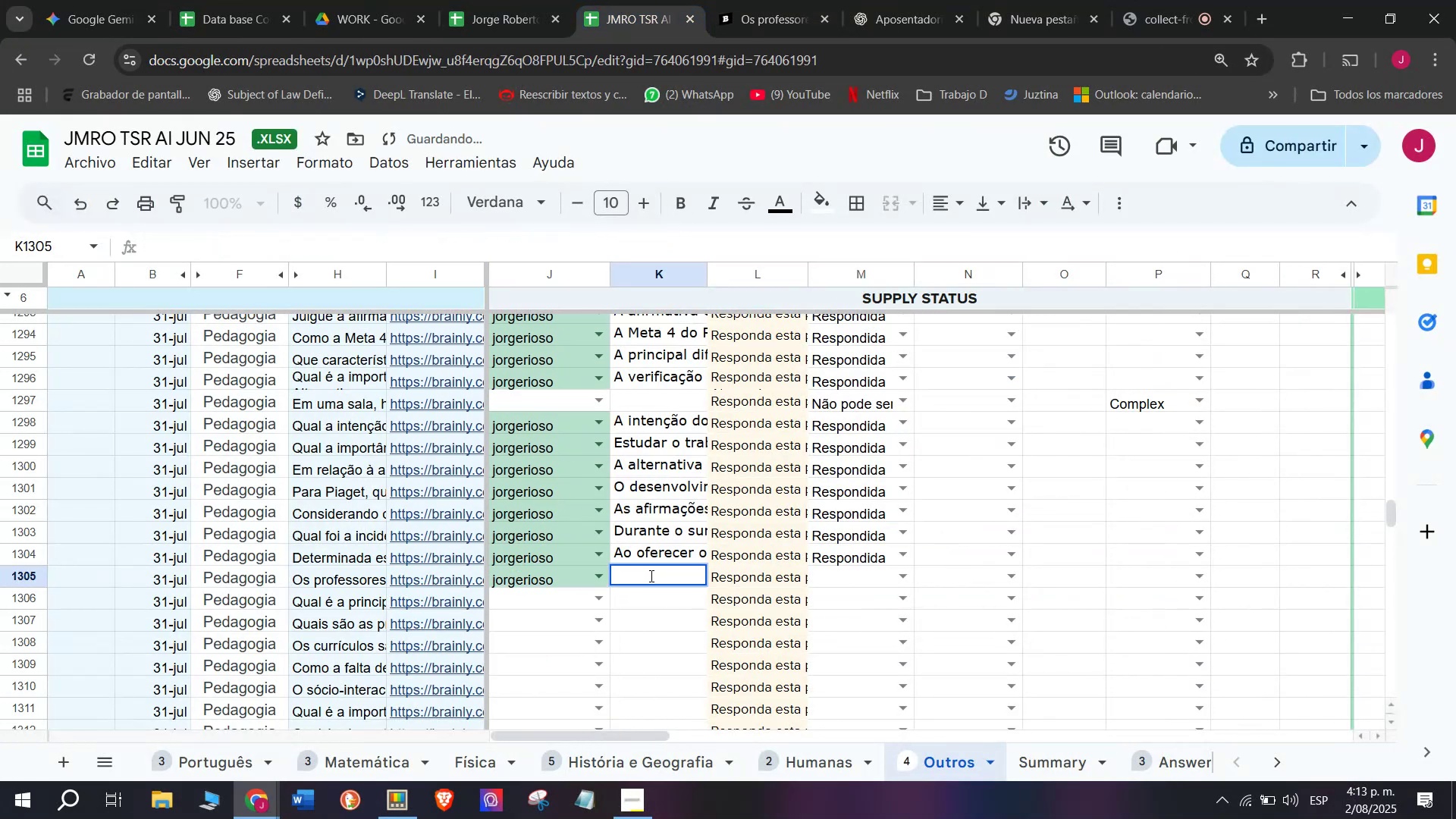 
double_click([650, 576])
 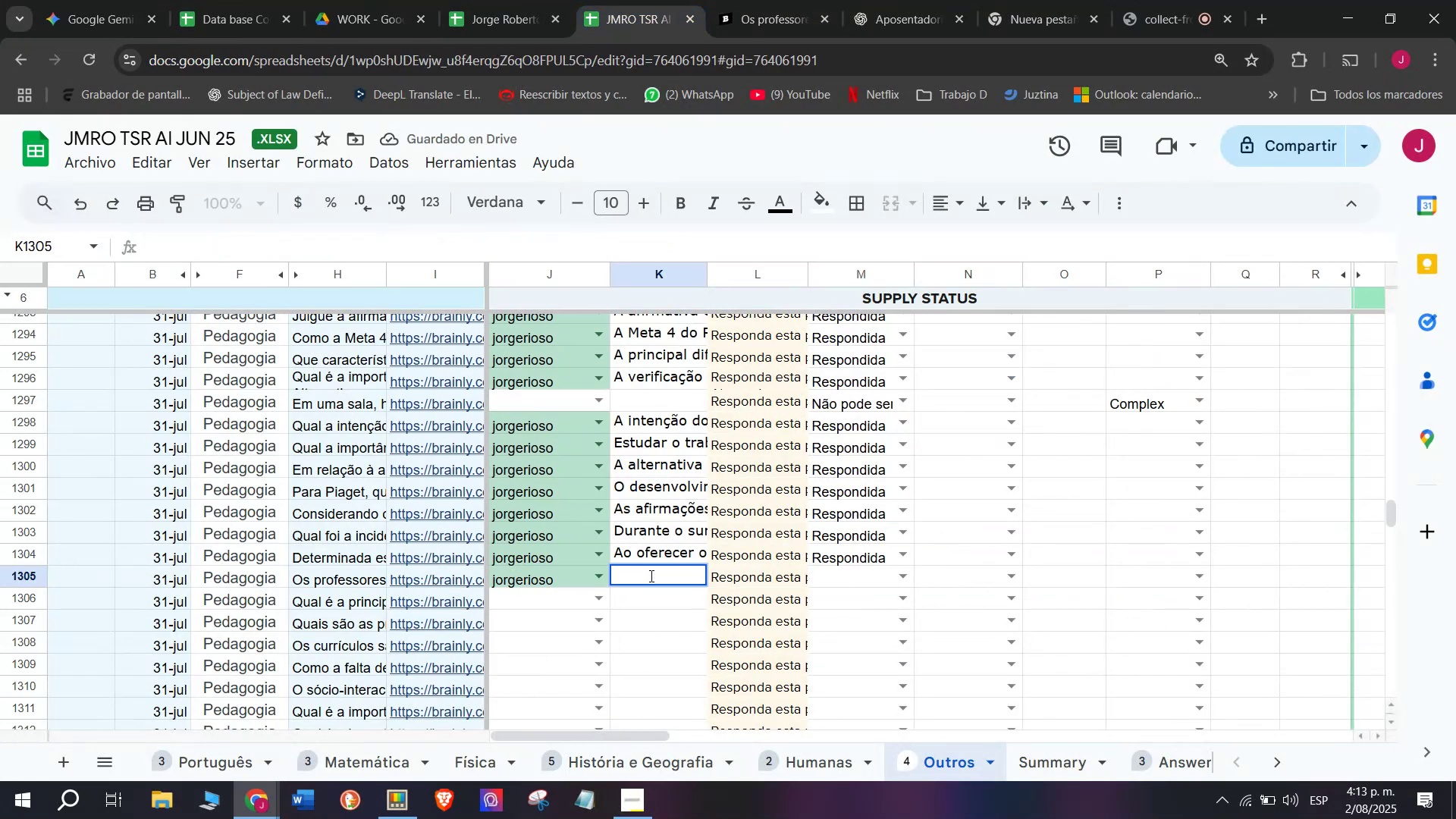 
key(Control+V)
 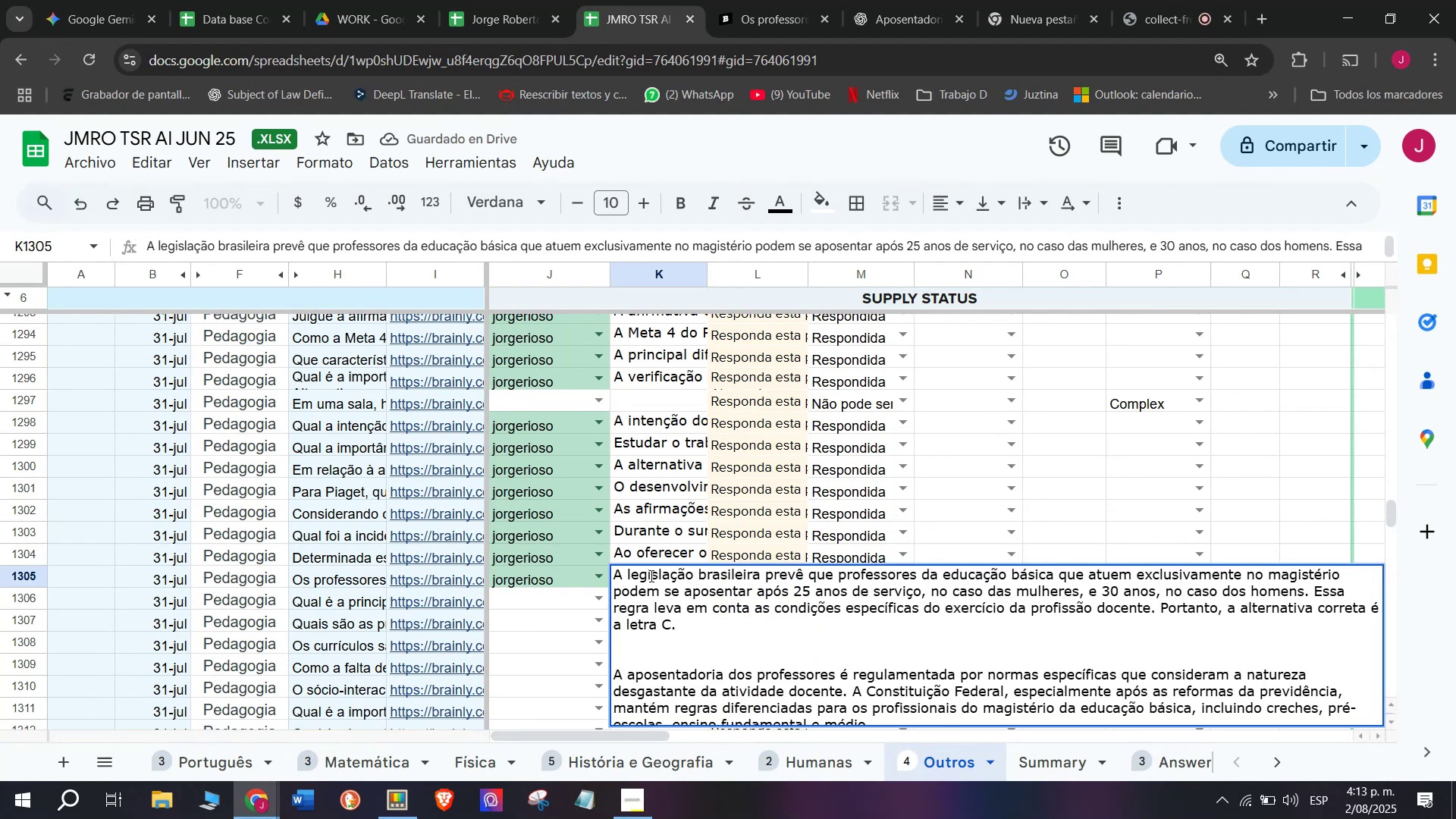 
key(Enter)
 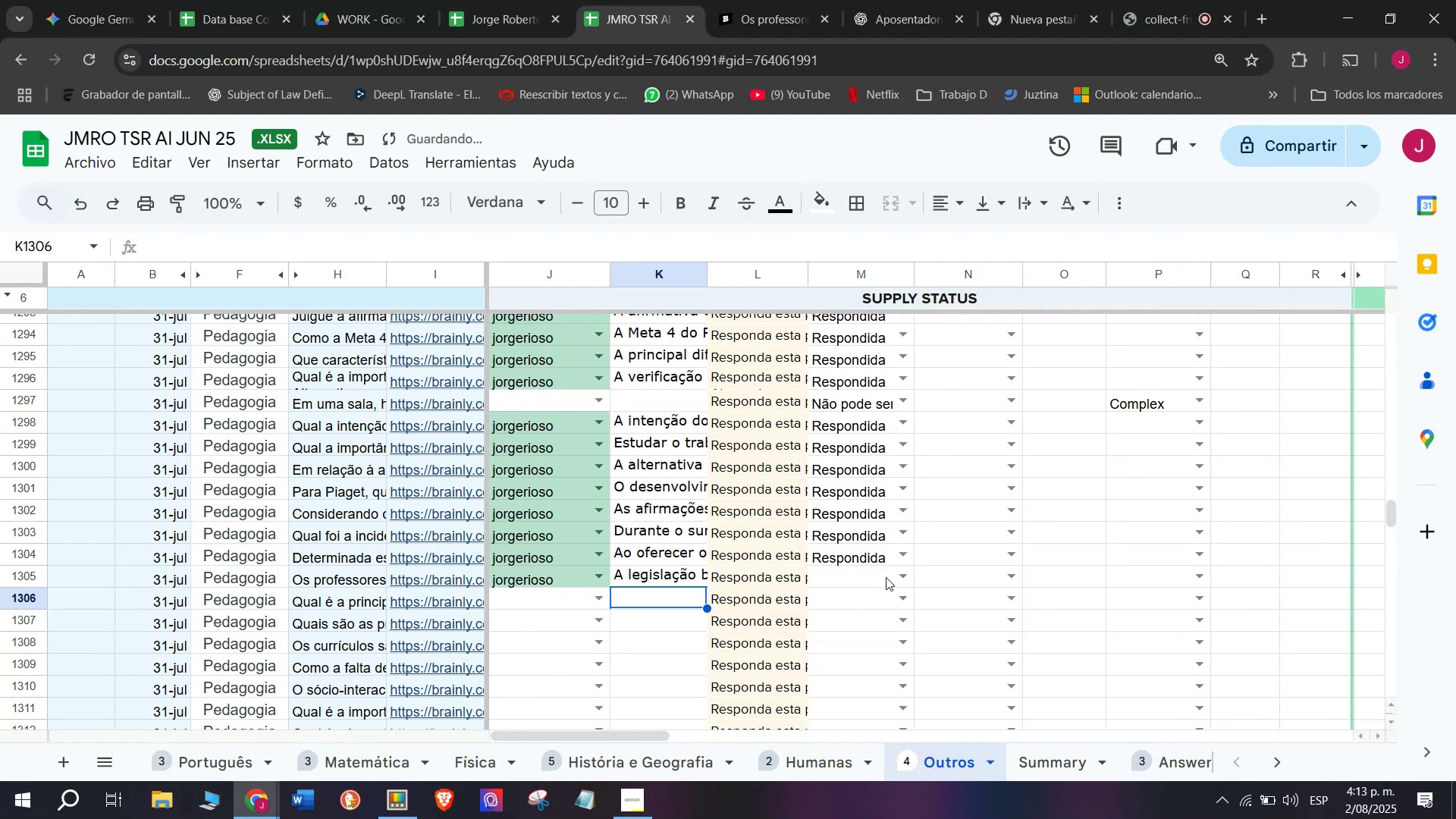 
left_click([899, 578])
 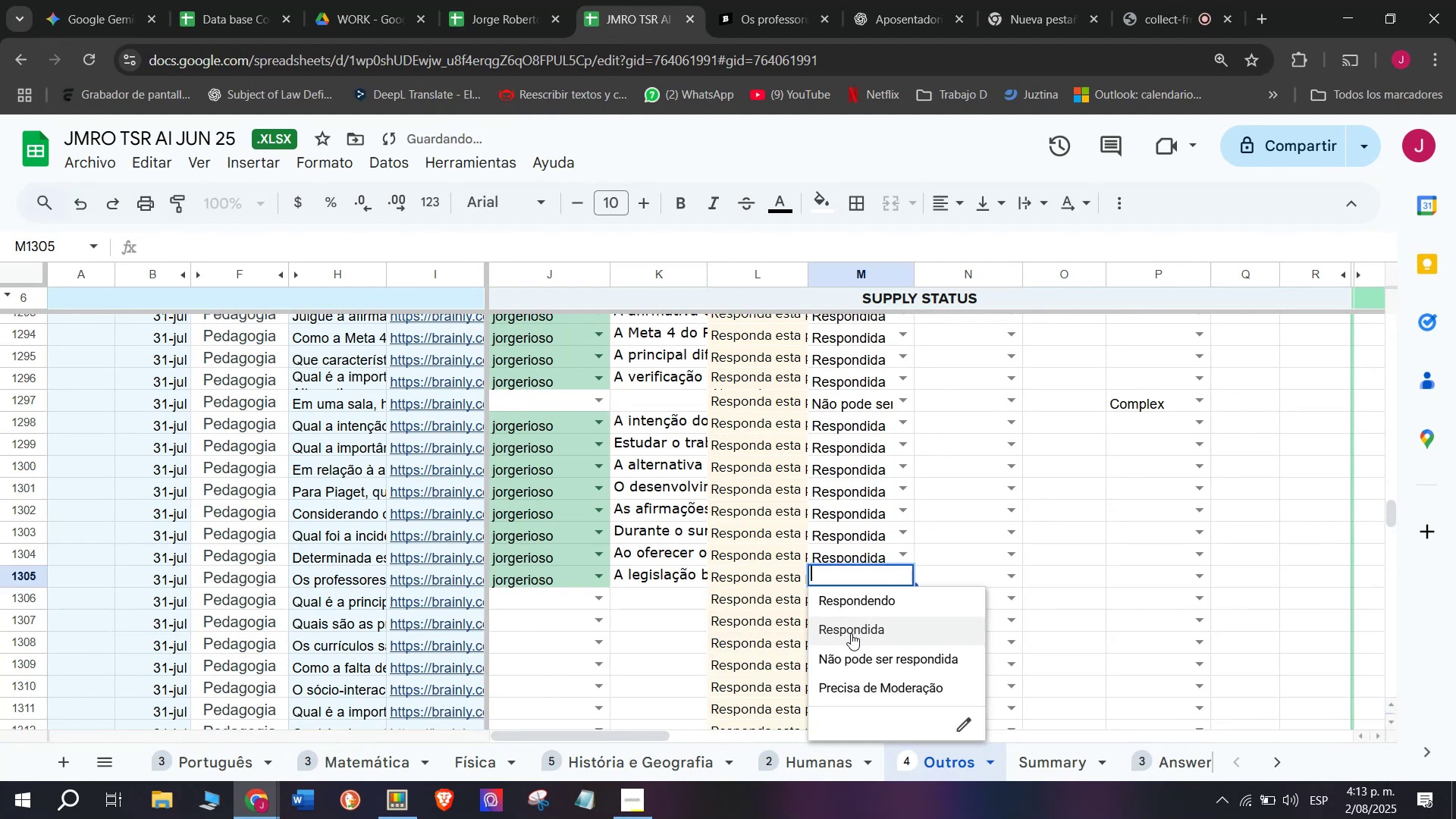 
left_click([847, 635])
 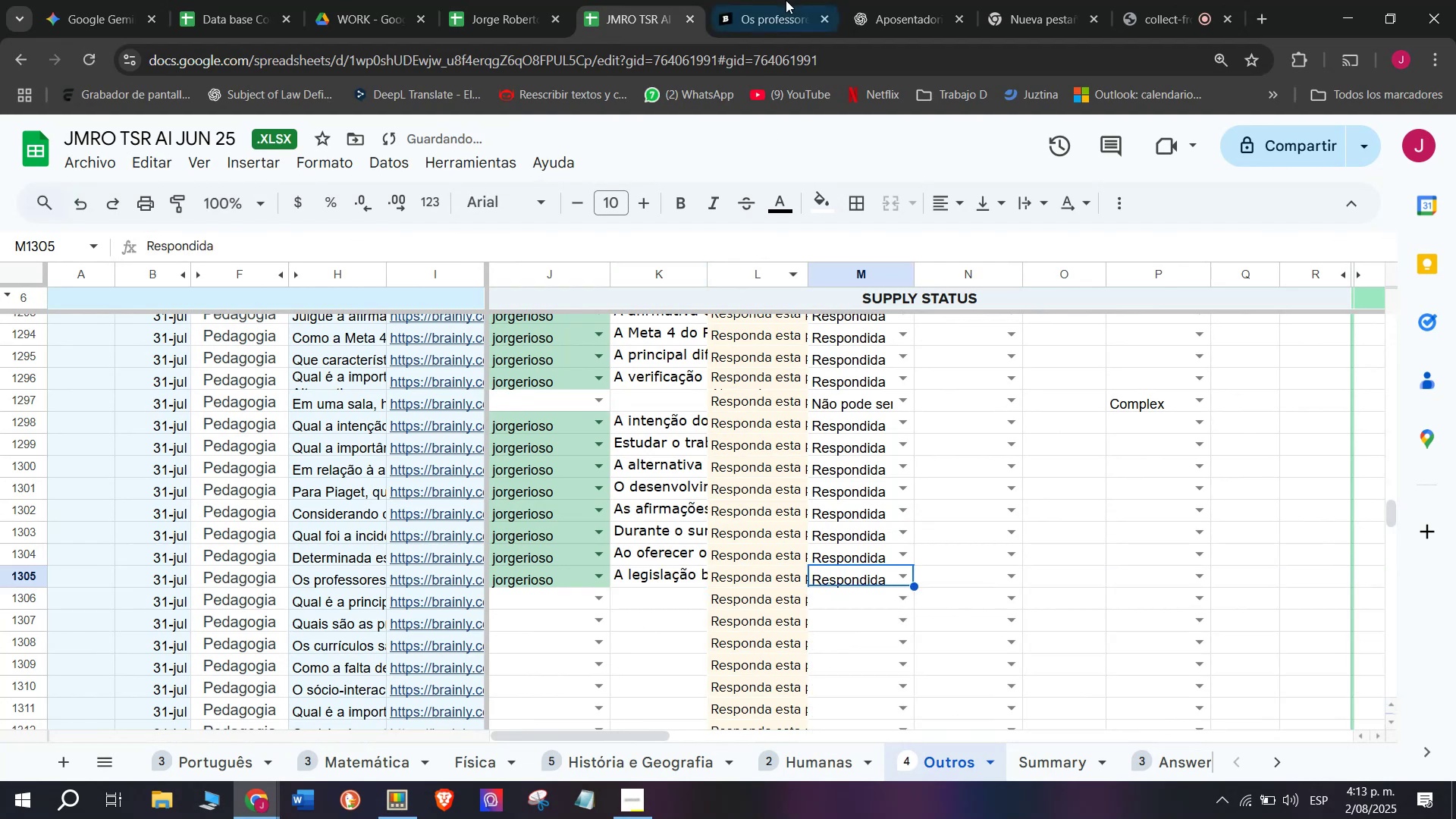 
left_click([767, 0])
 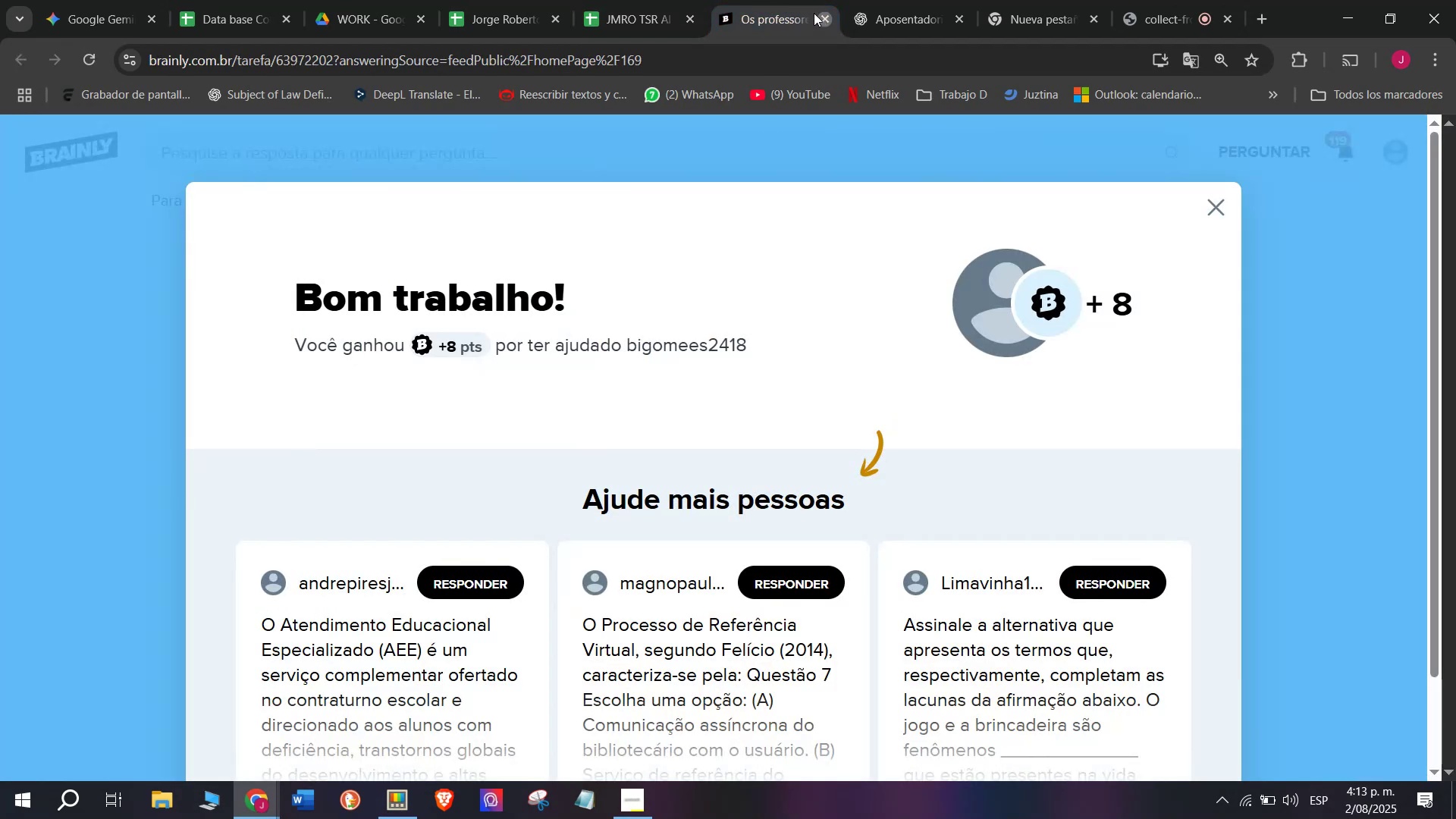 
double_click([796, 0])
 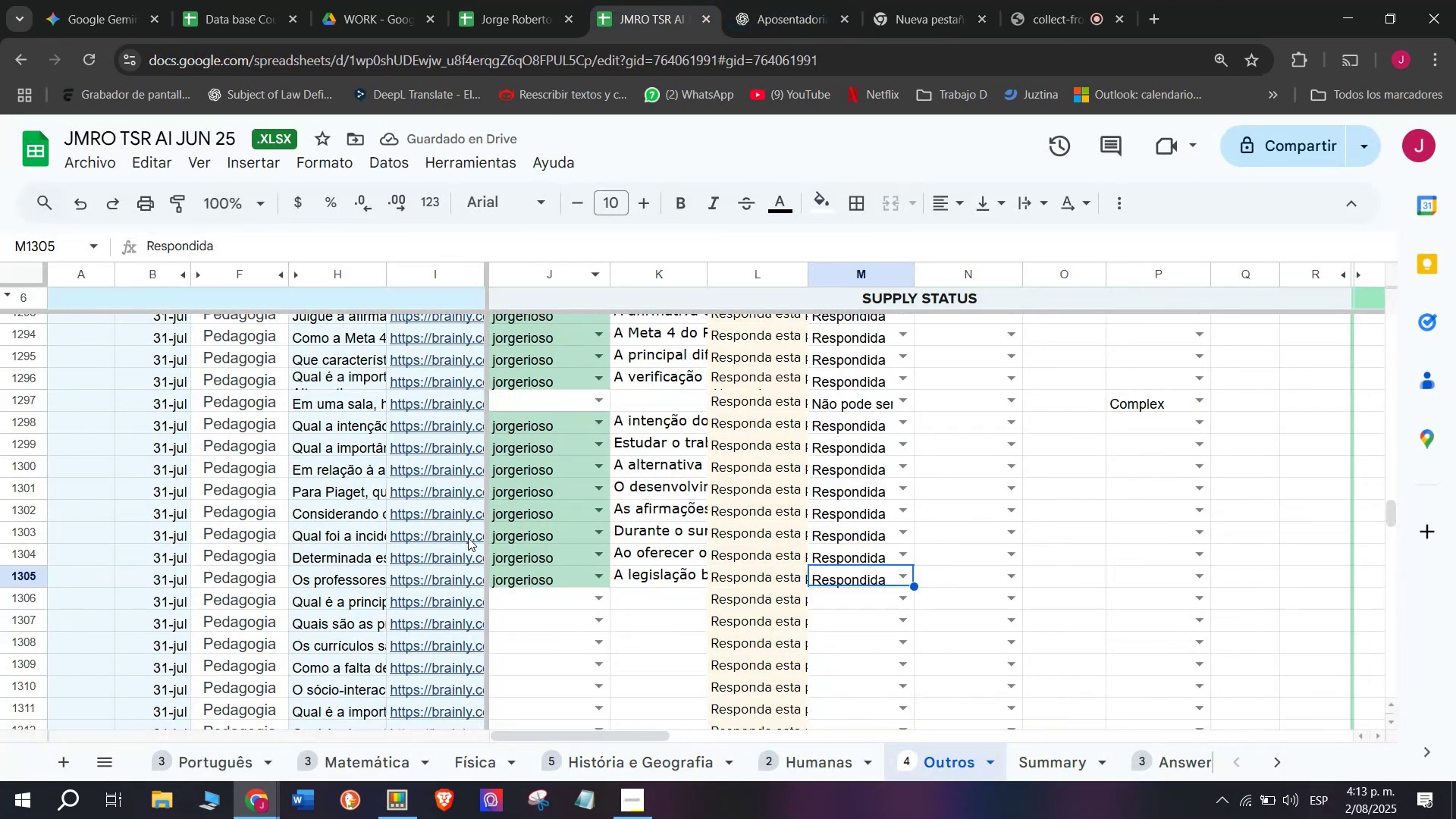 
left_click([447, 601])
 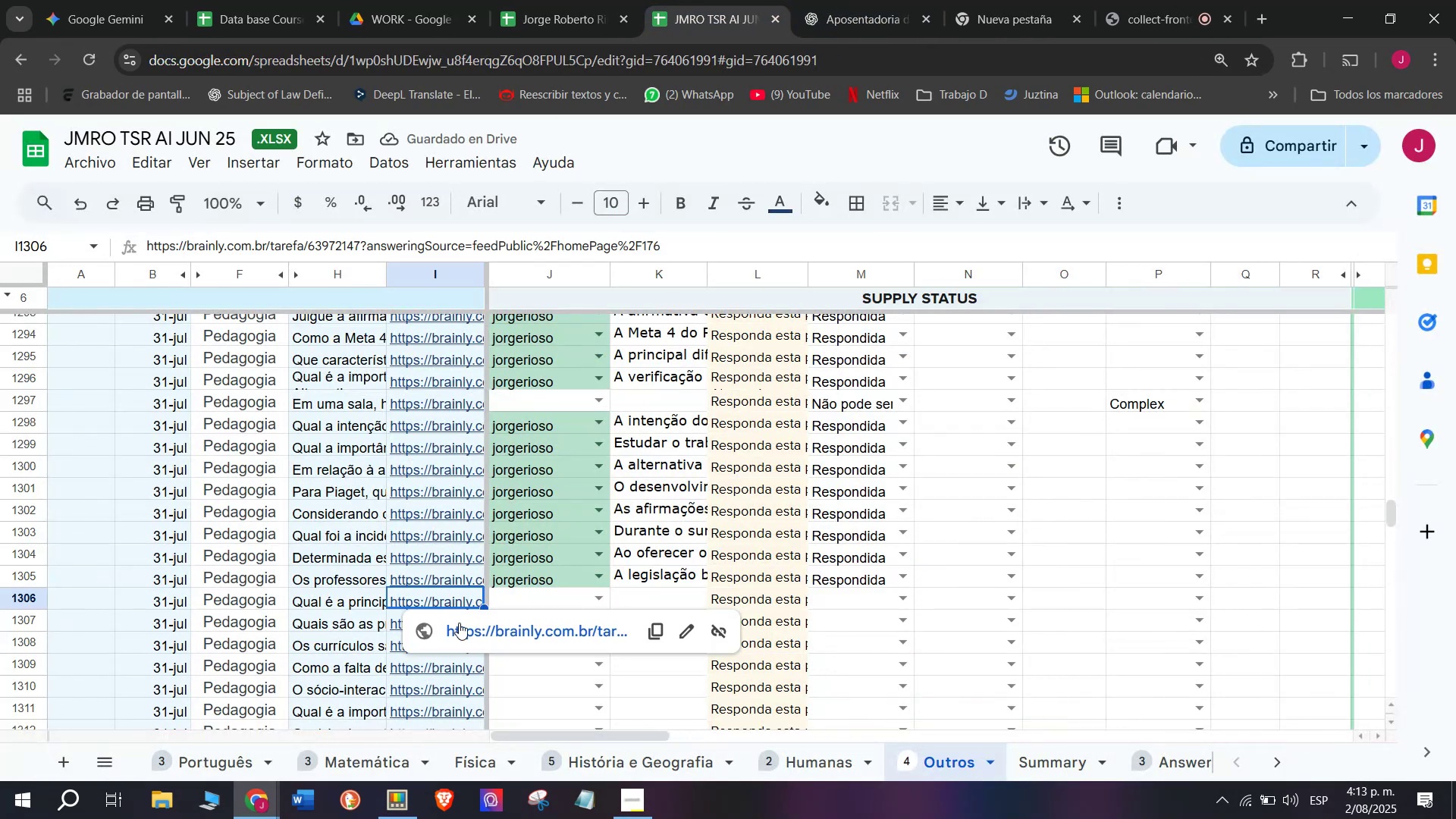 
left_click([459, 623])
 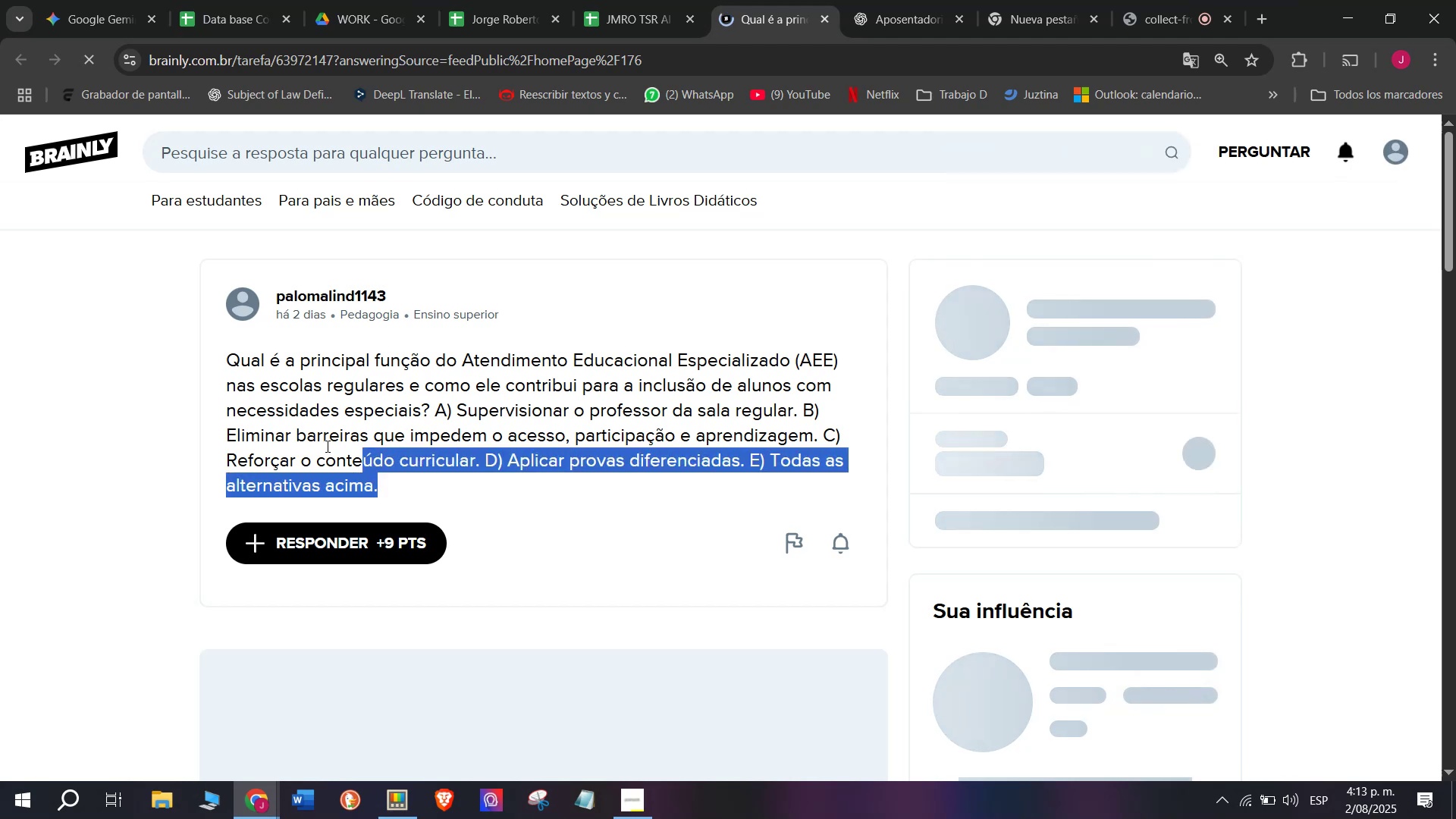 
key(Control+C)
 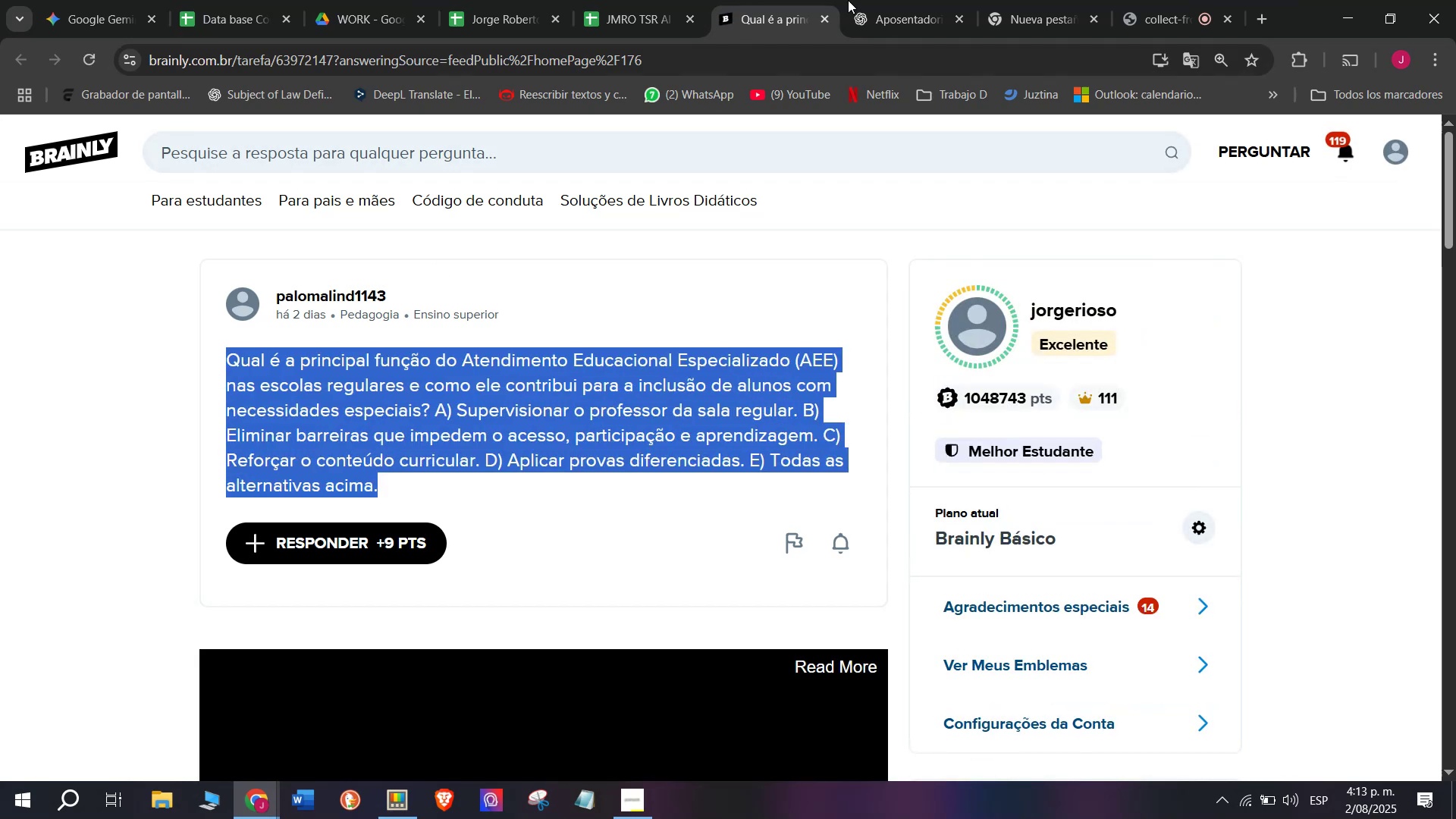 
left_click([914, 0])
 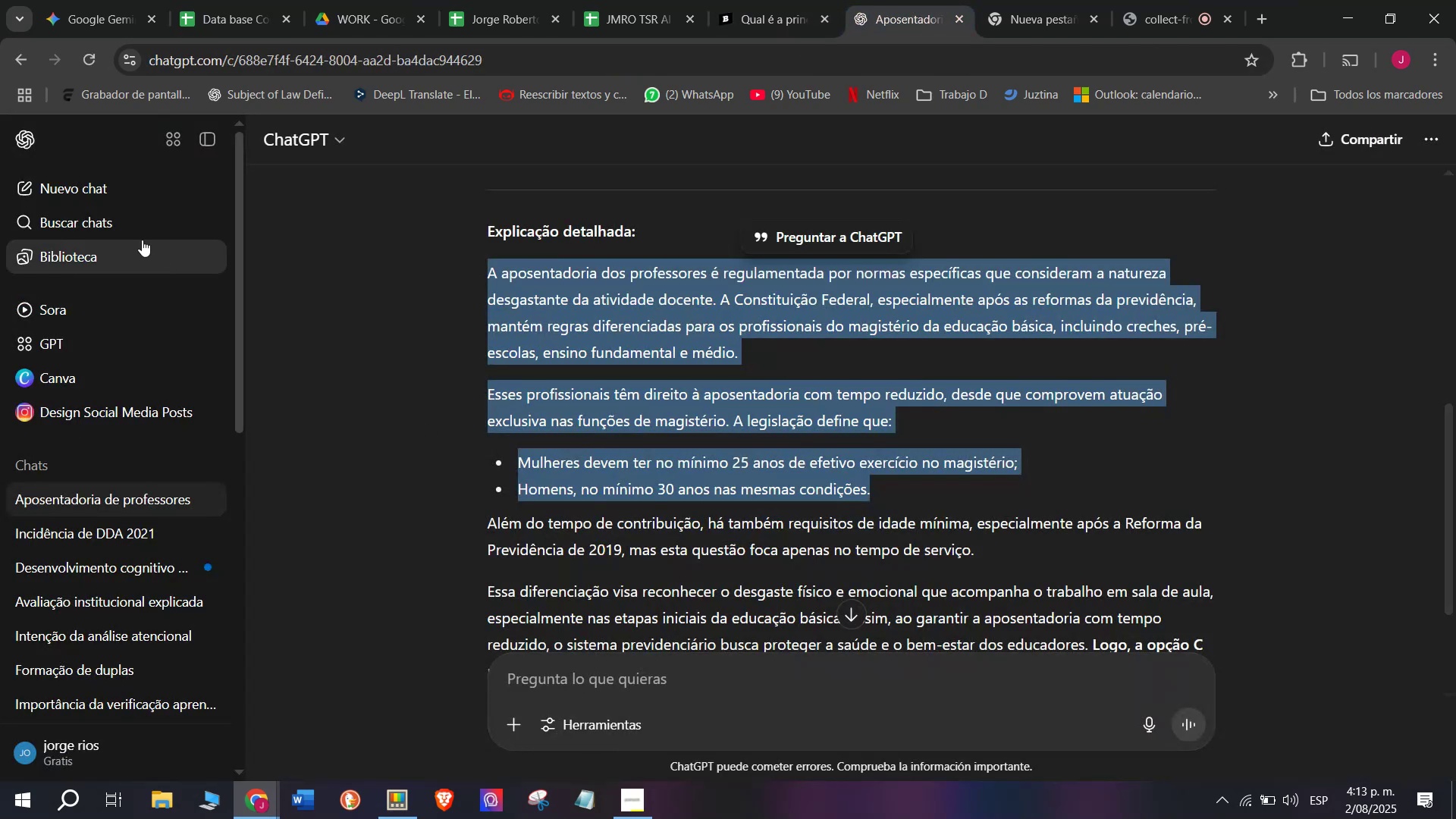 
left_click([88, 194])
 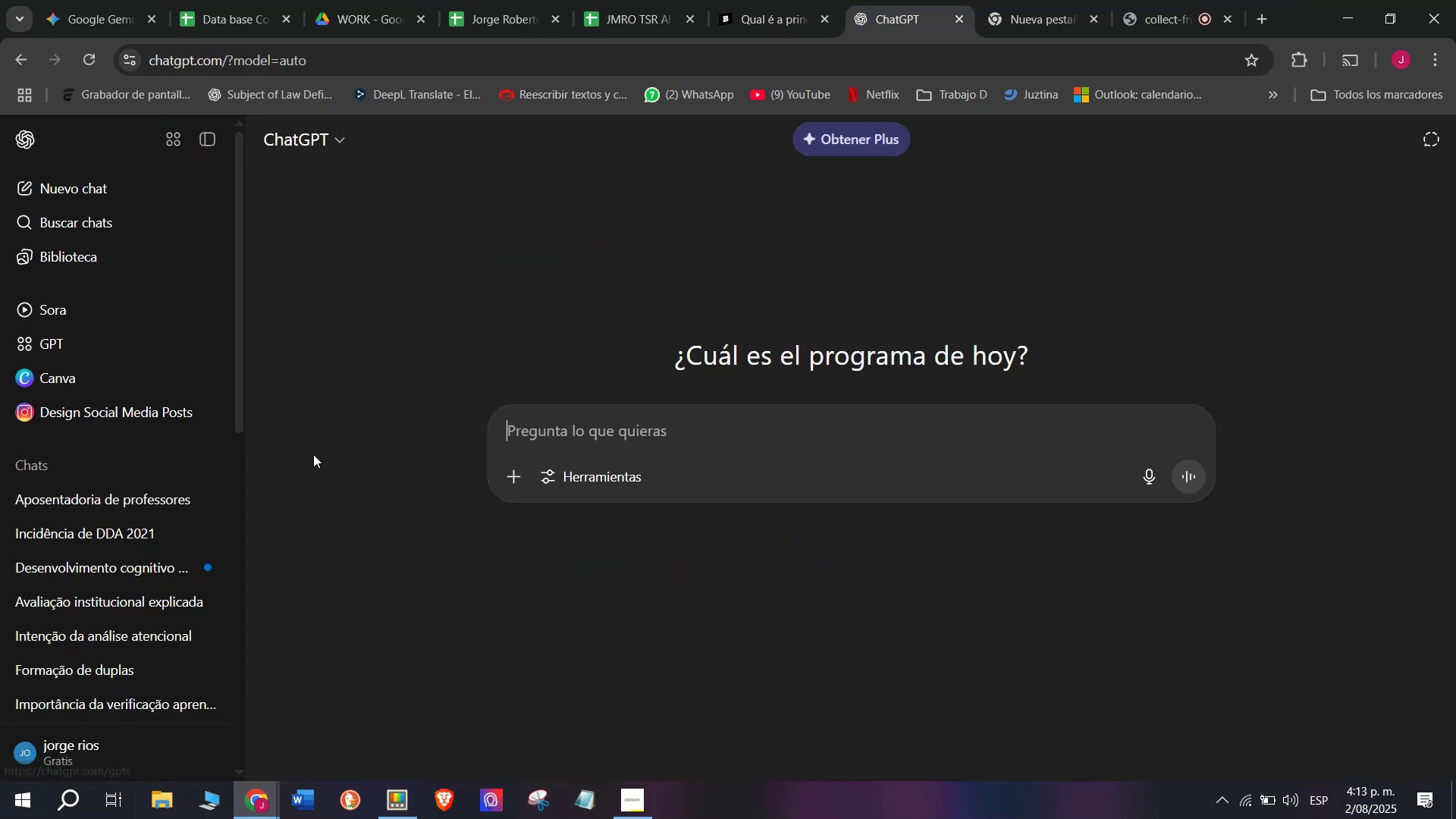 
key(Meta+V)
 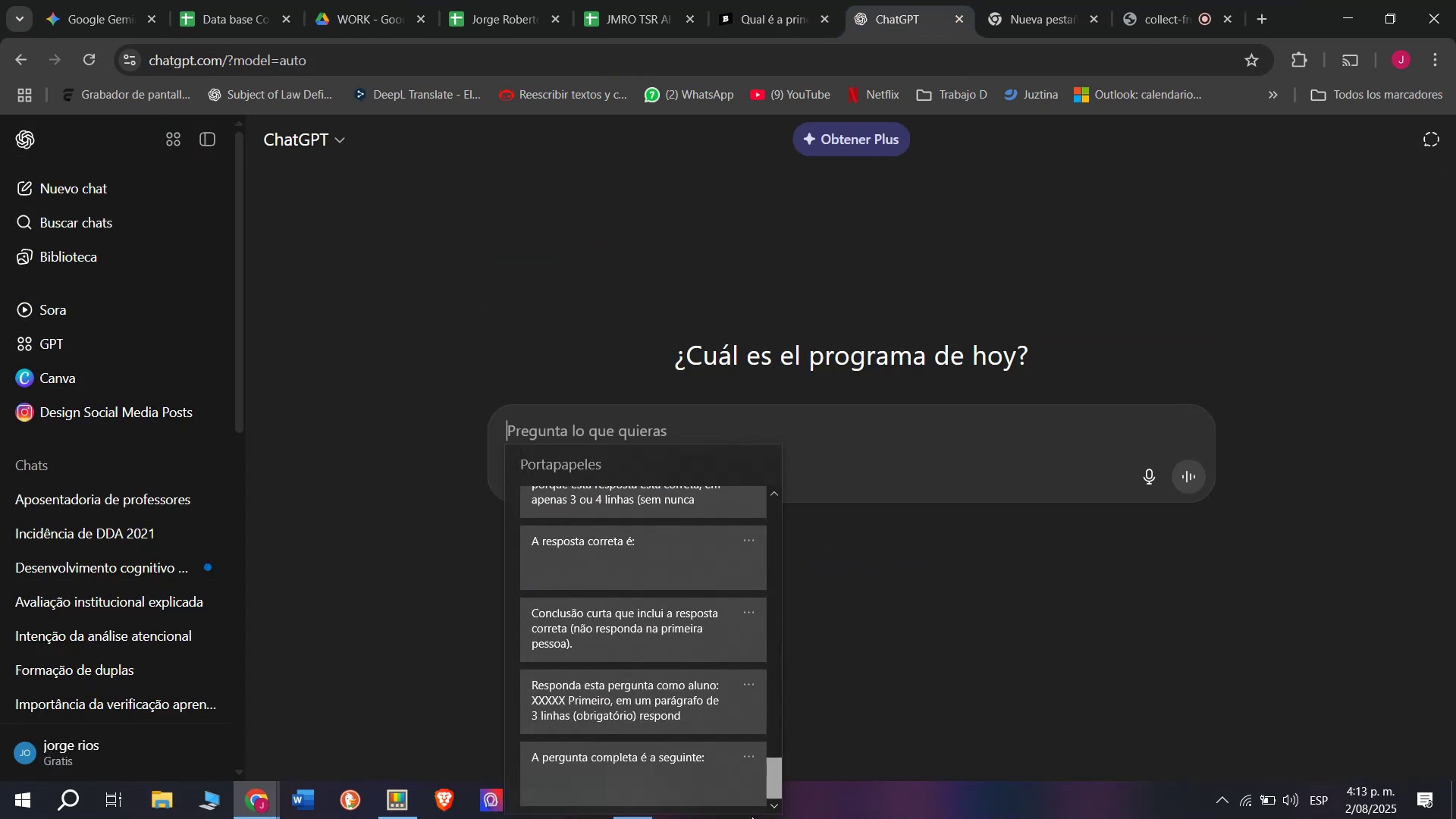 
left_click([655, 725])
 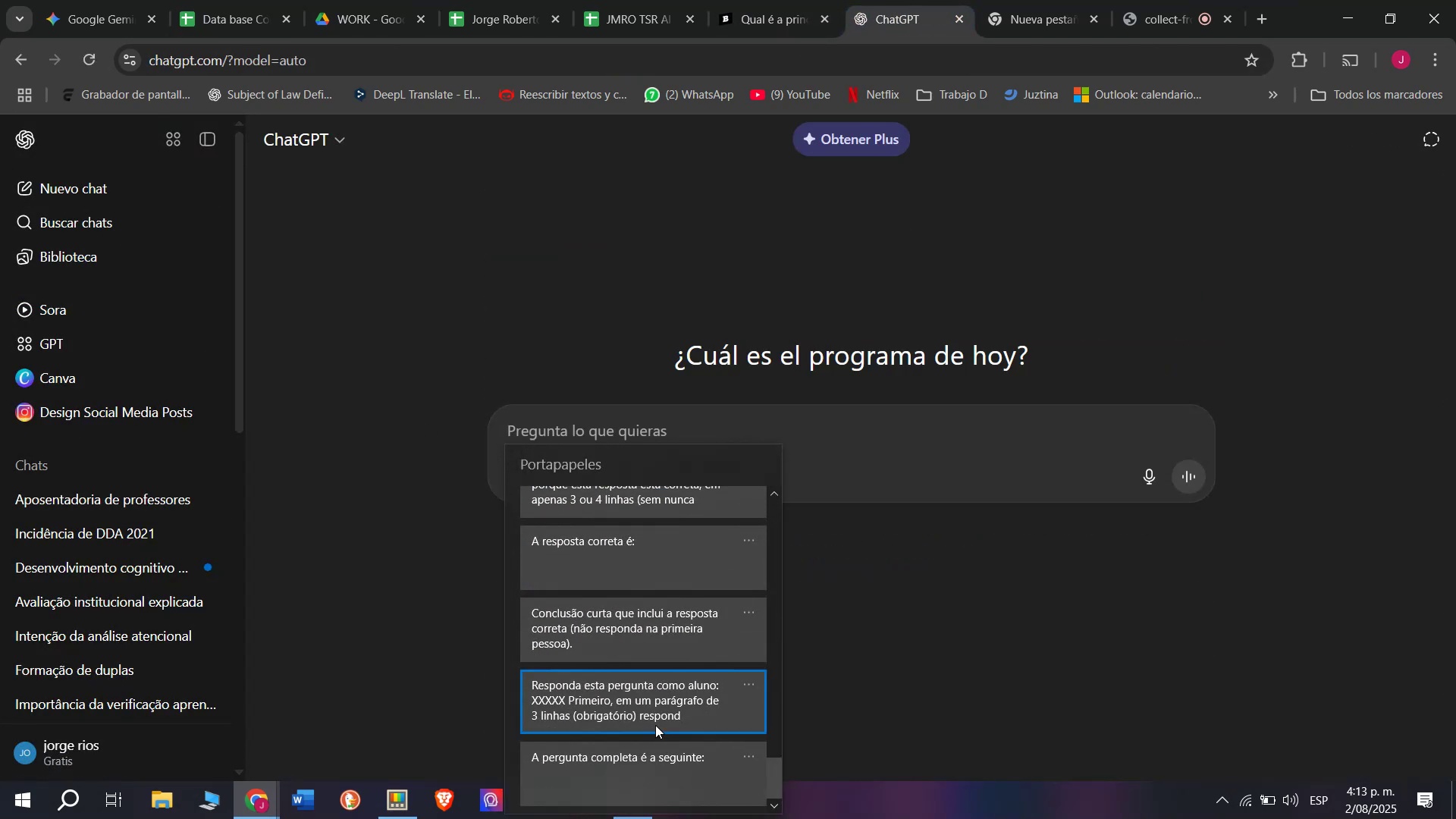 
key(Control+ControlLeft)
 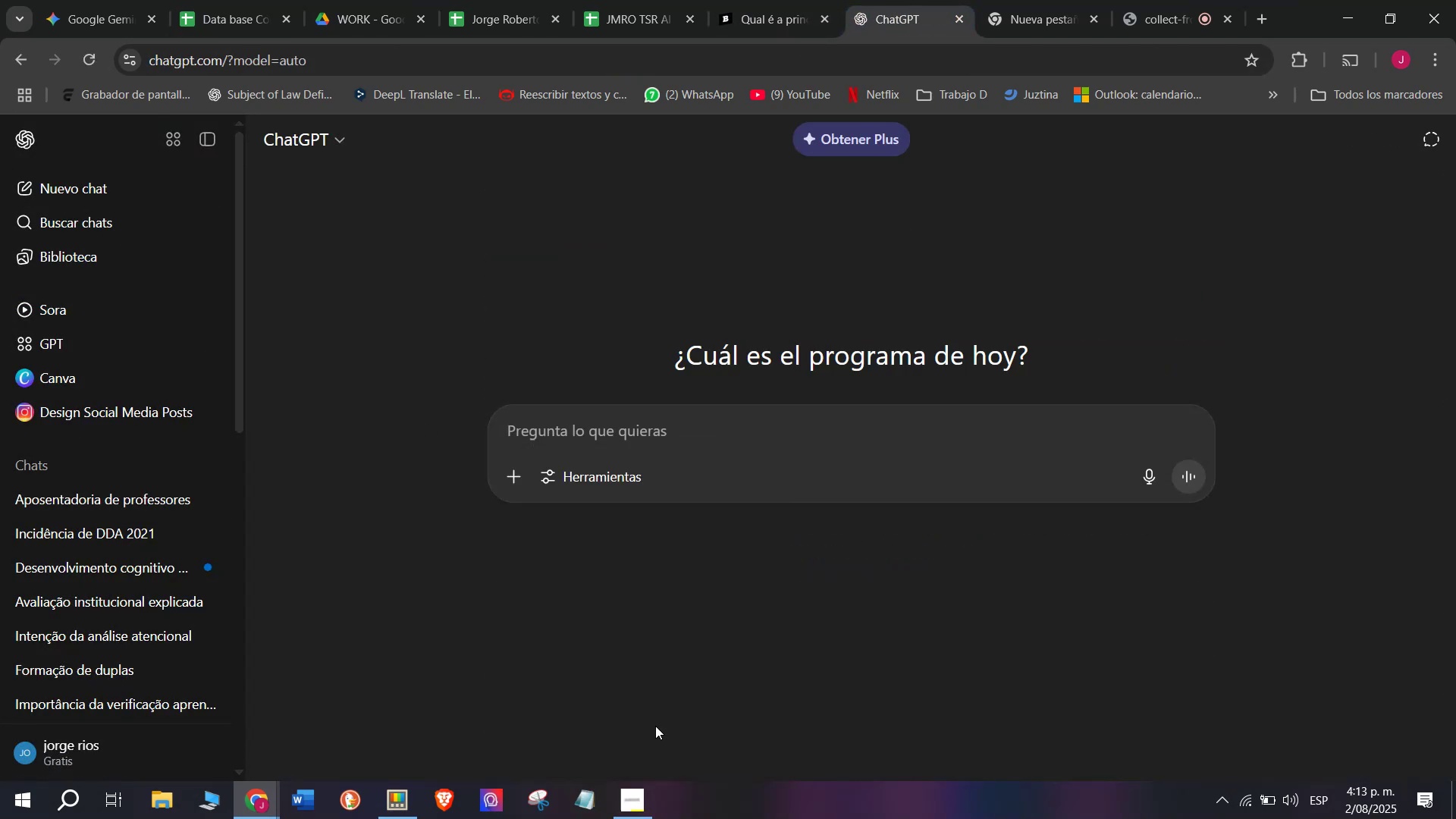 
key(Control+V)
 